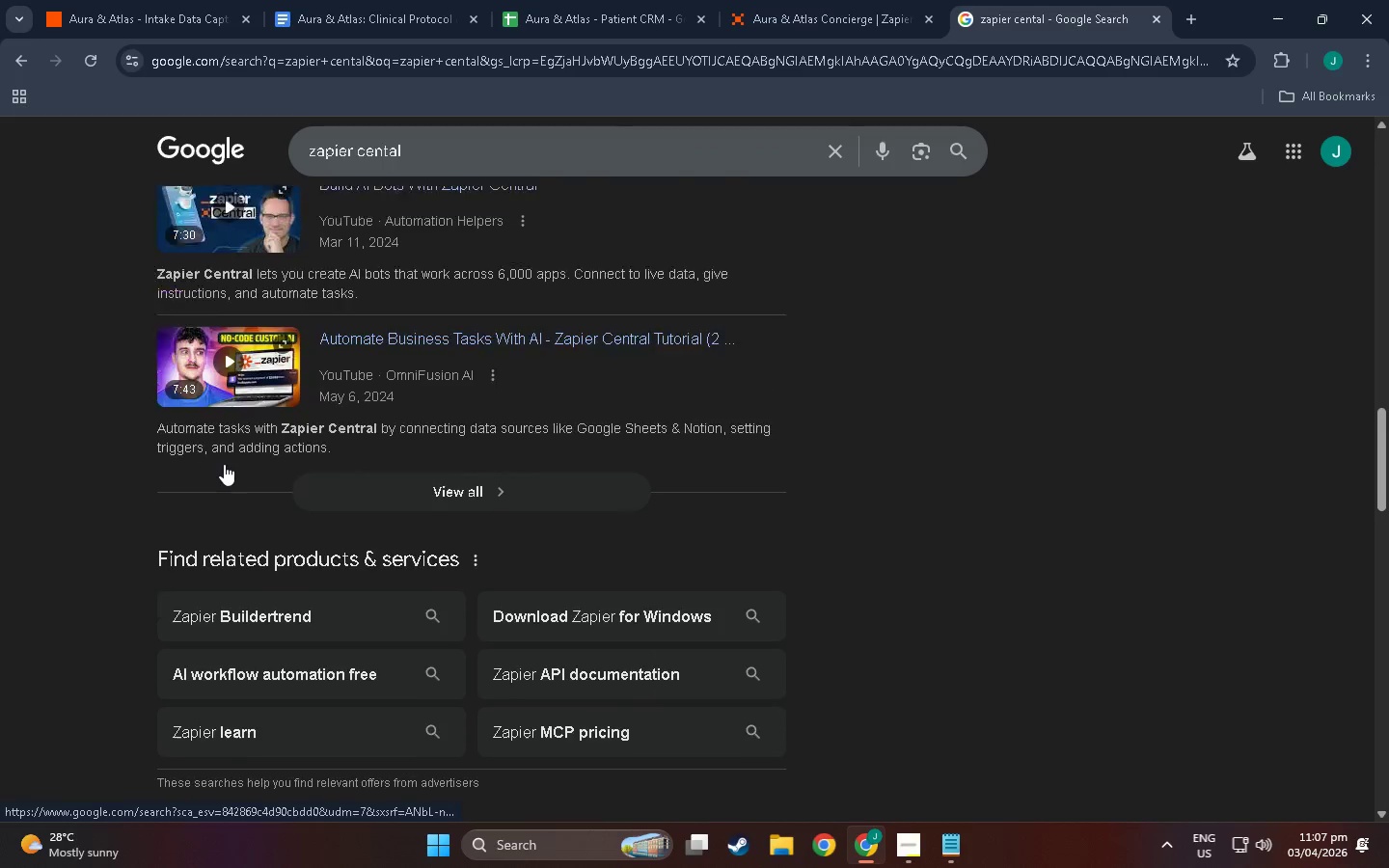 
scroll: coordinate [393, 368], scroll_direction: up, amount: 23.0
 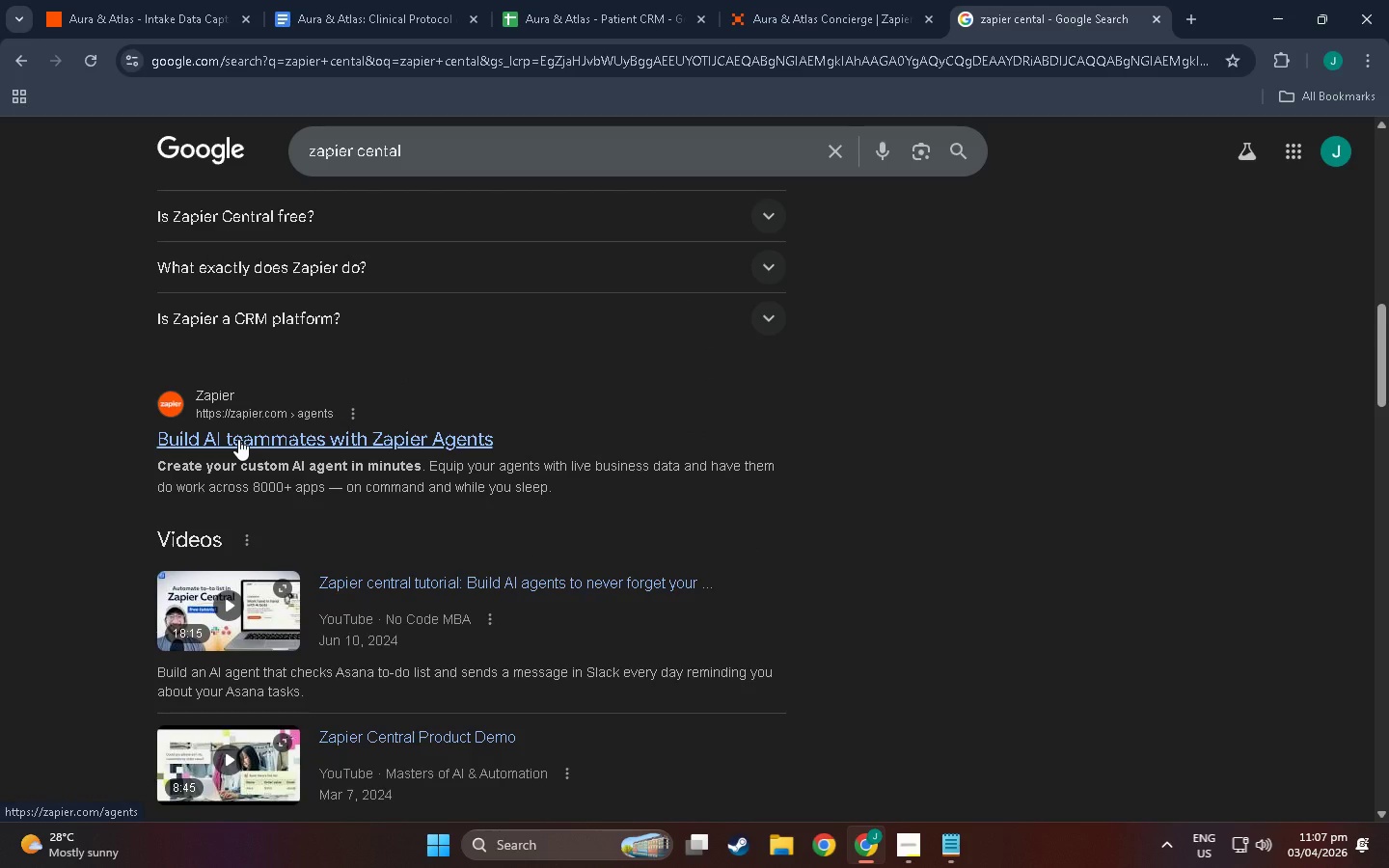 
left_click([238, 439])
 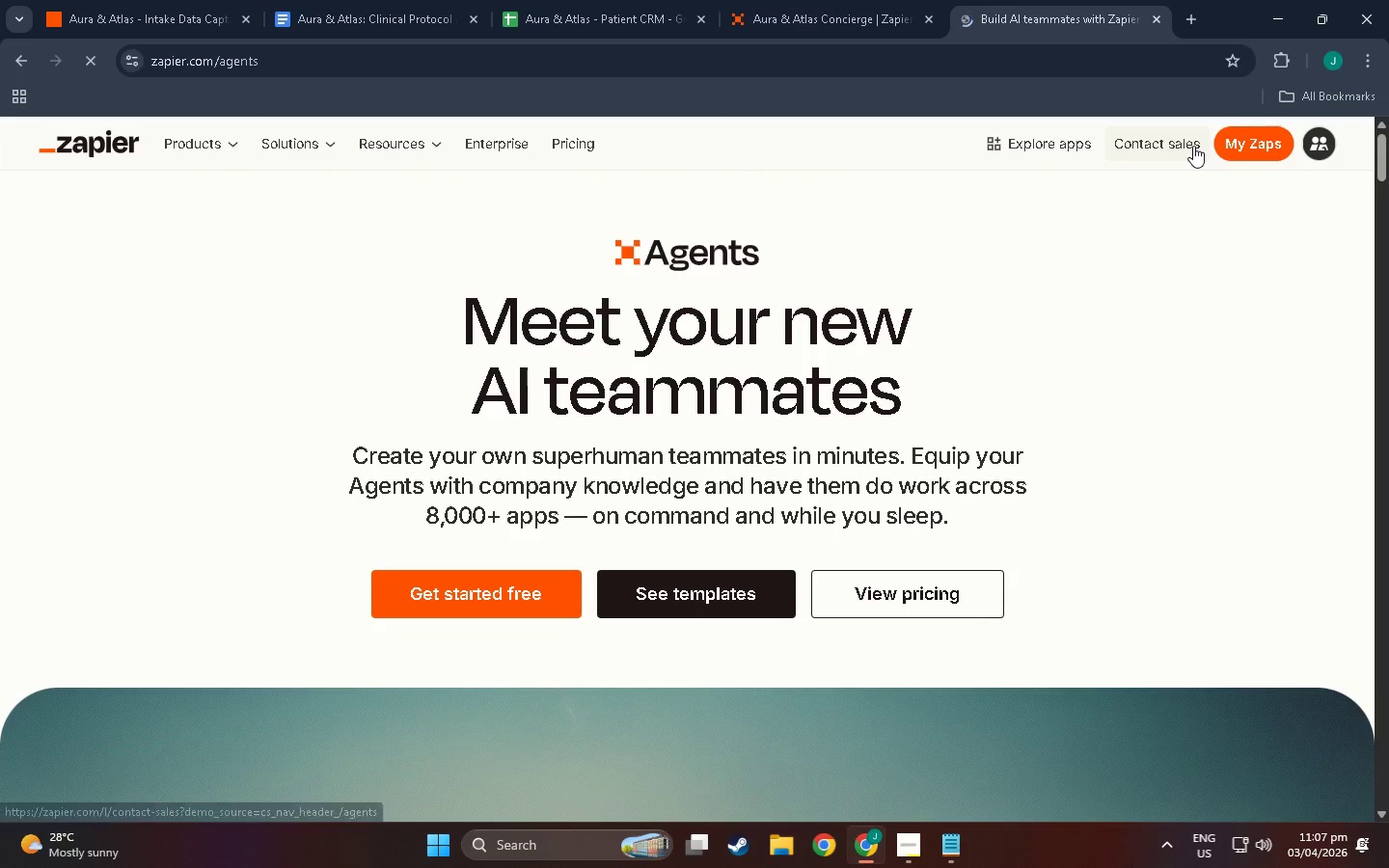 
left_click([220, 137])
 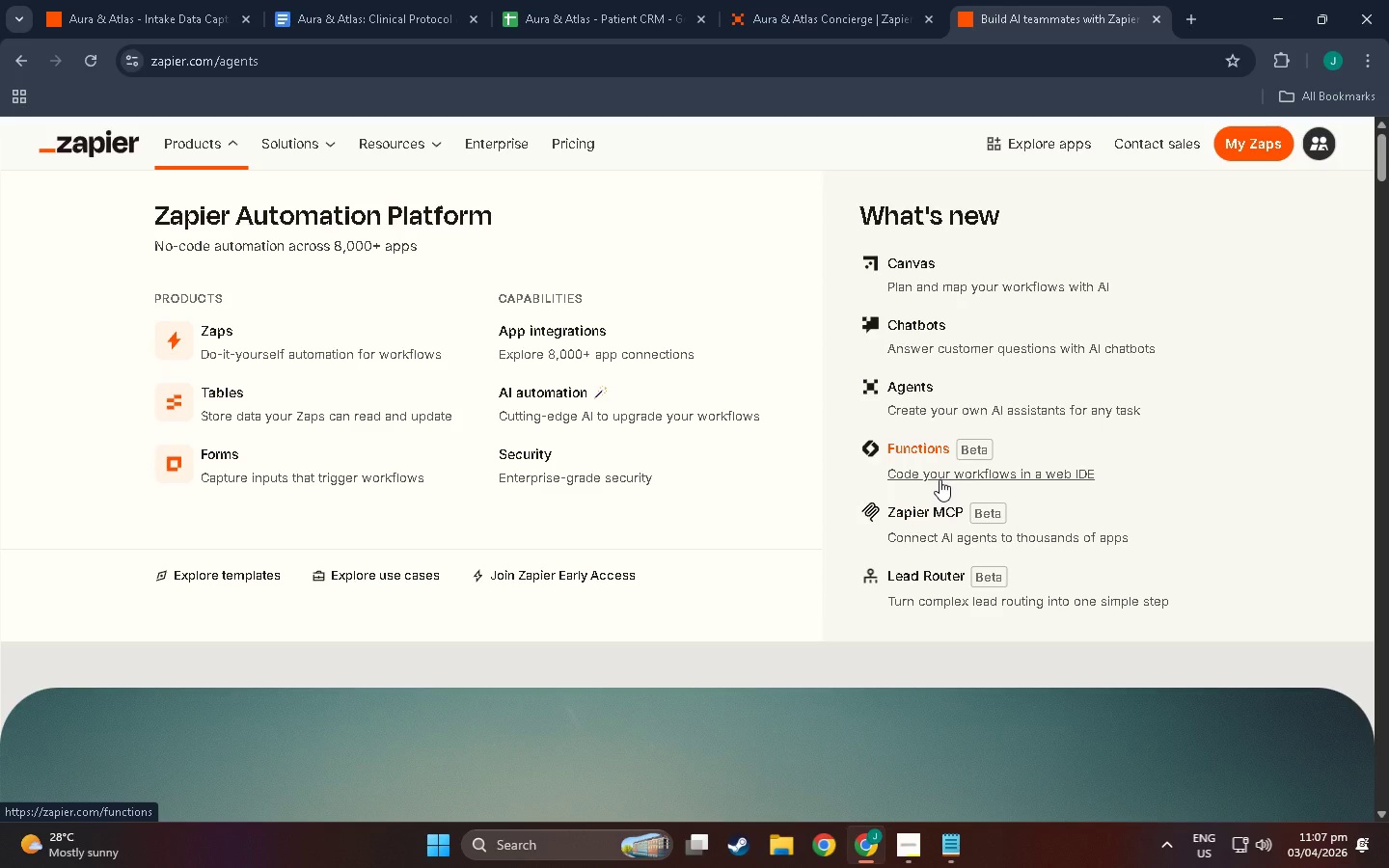 
wait(23.73)
 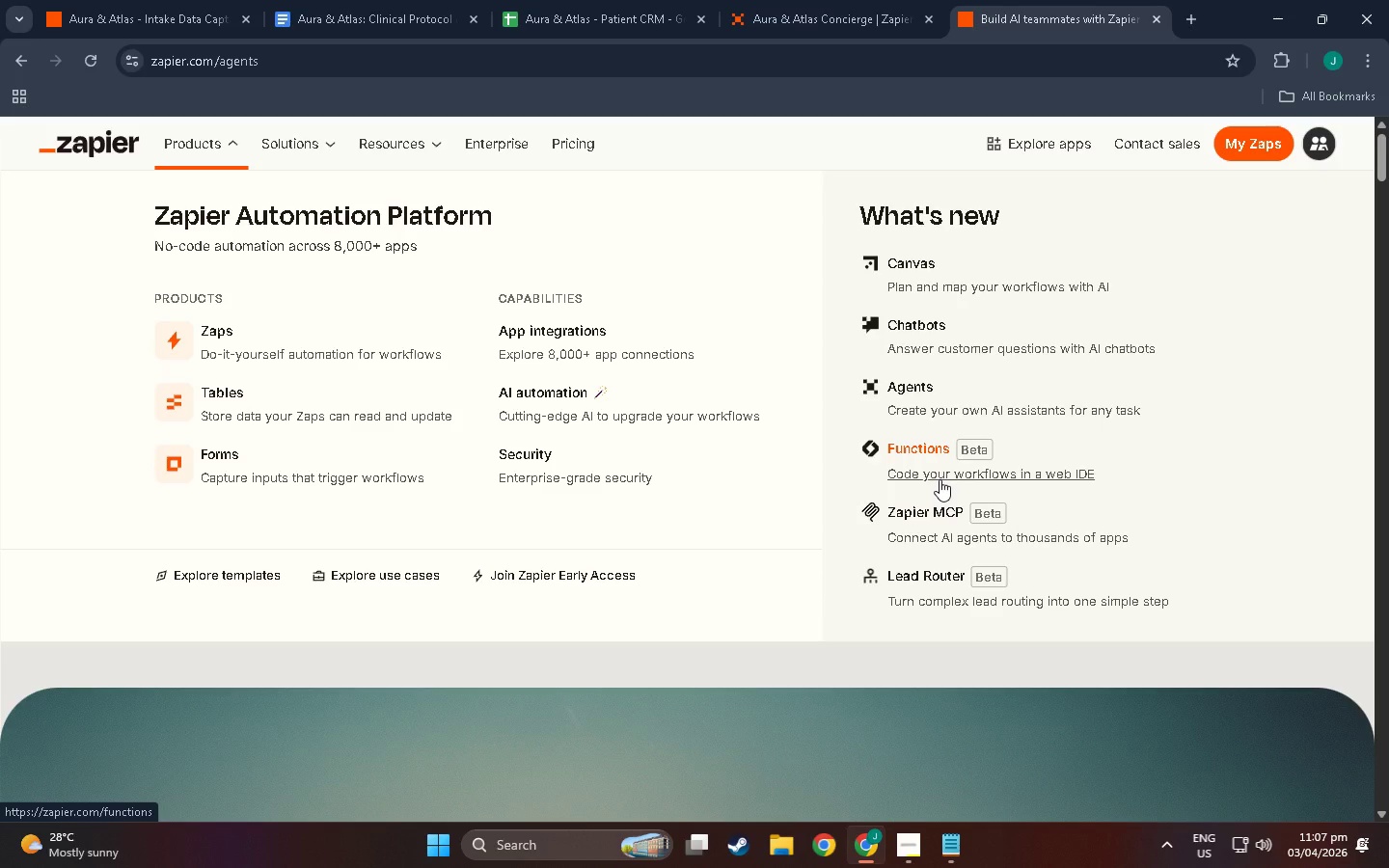 
left_click([315, 149])
 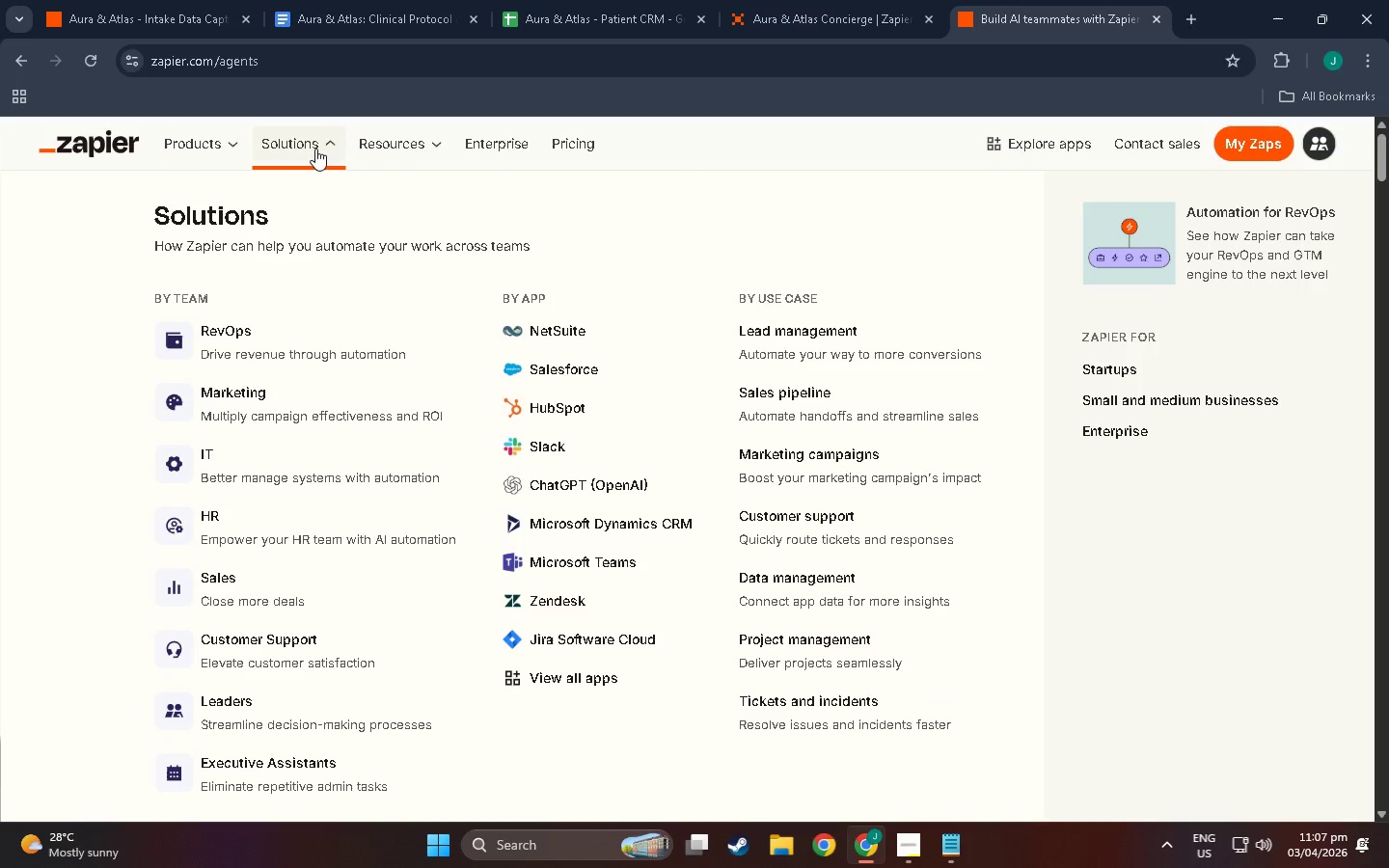 
scroll: coordinate [401, 521], scroll_direction: down, amount: 7.0
 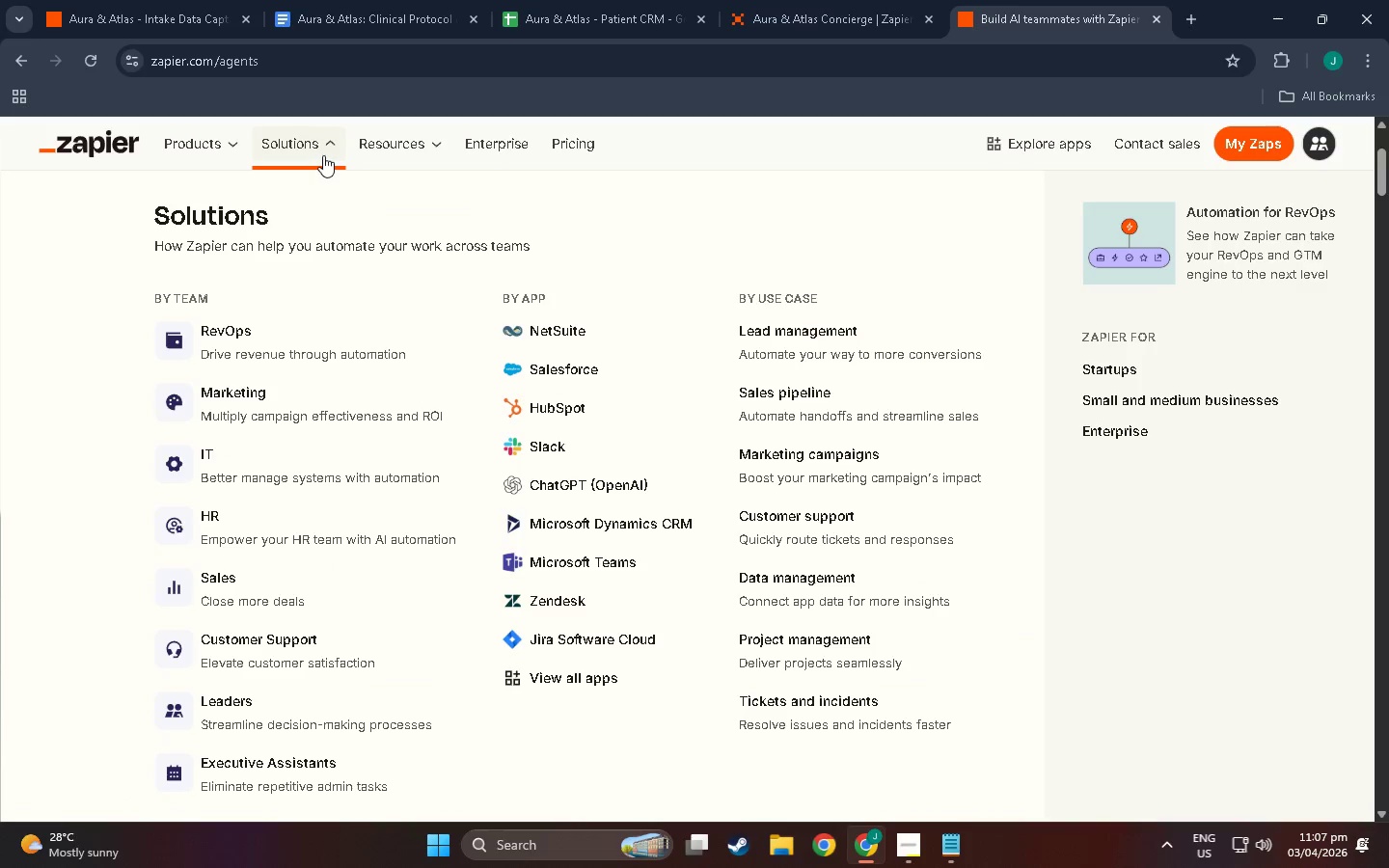 
double_click([380, 152])
 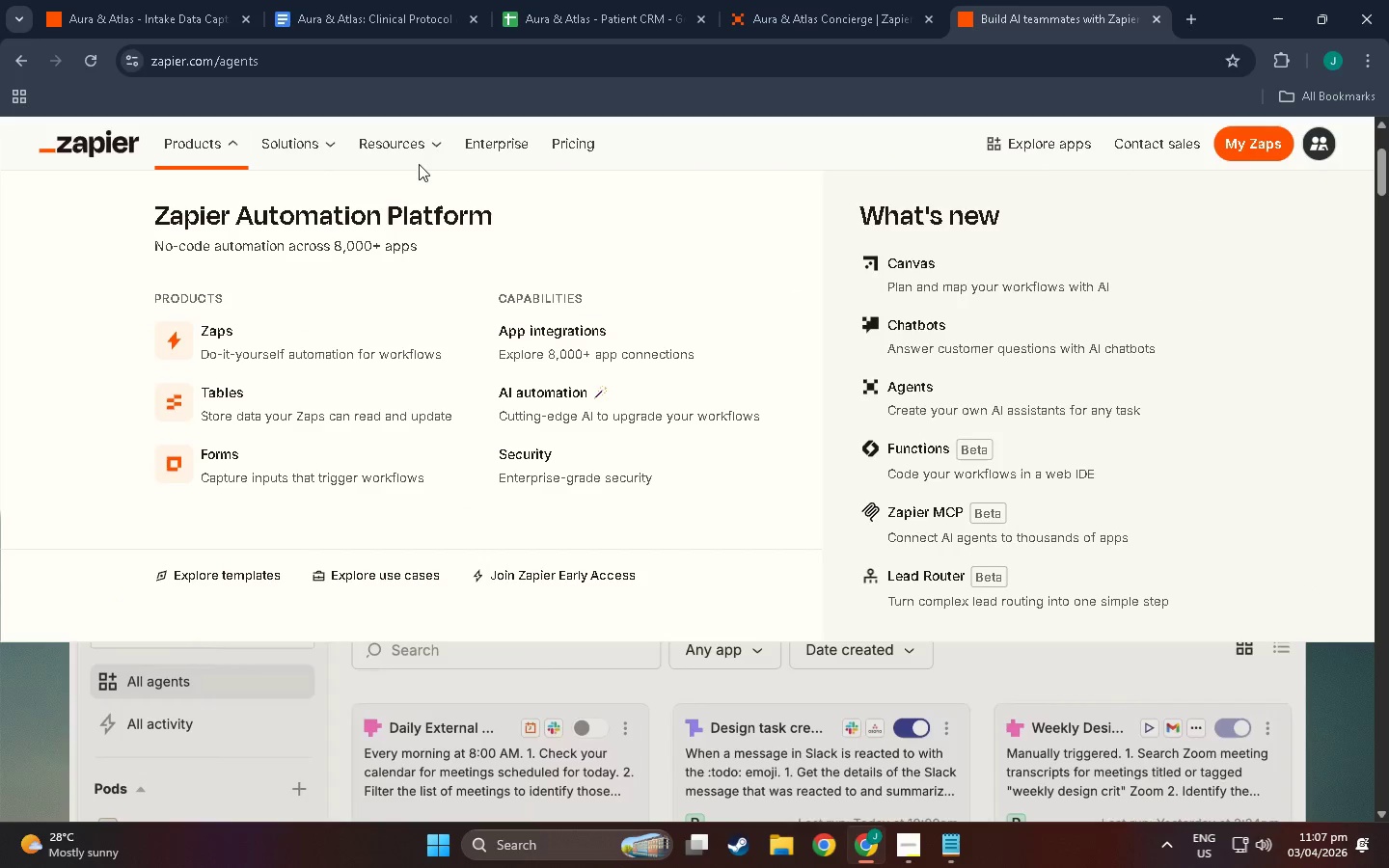 
wait(14.33)
 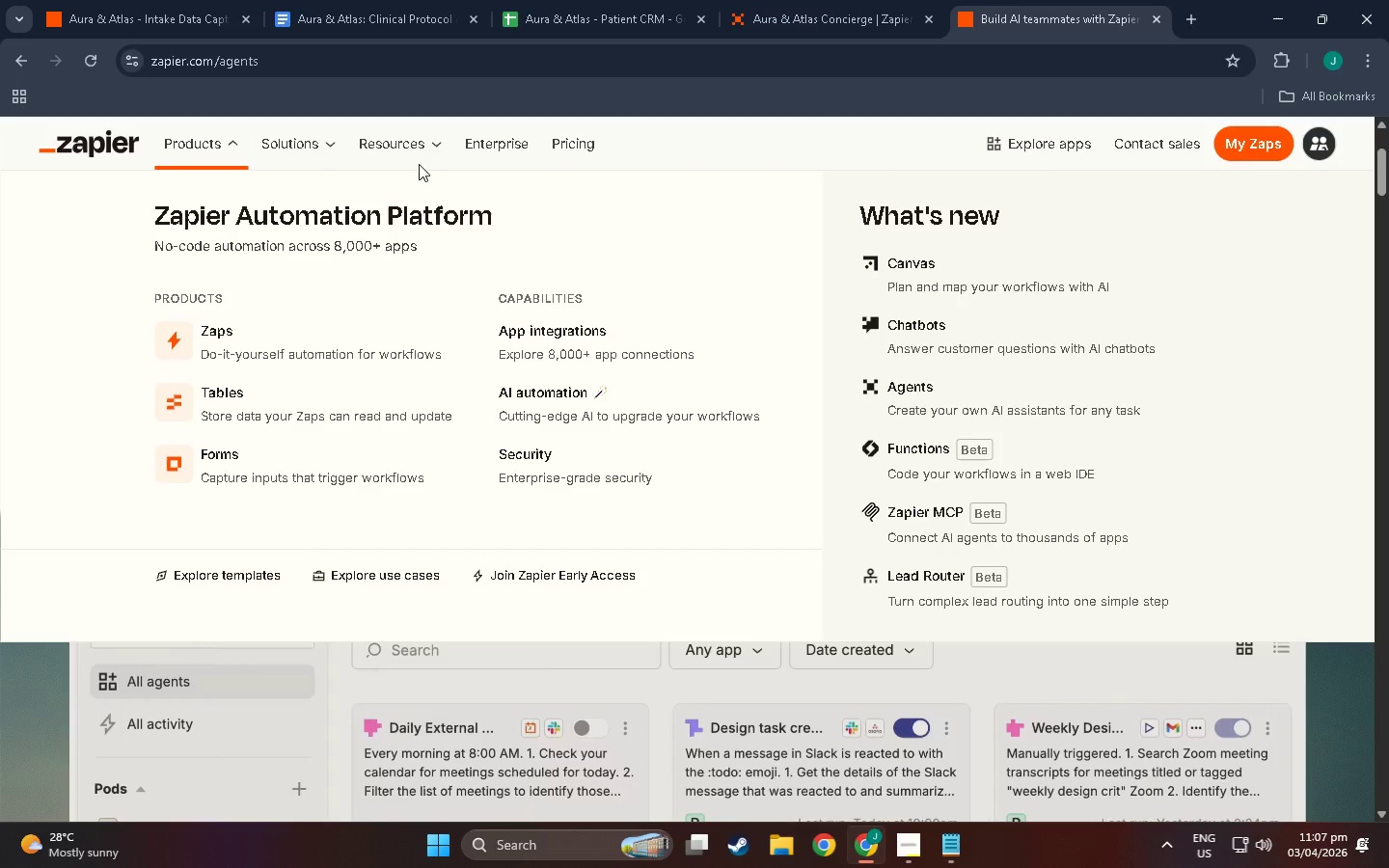 
scroll: coordinate [300, 543], scroll_direction: down, amount: 5.0
 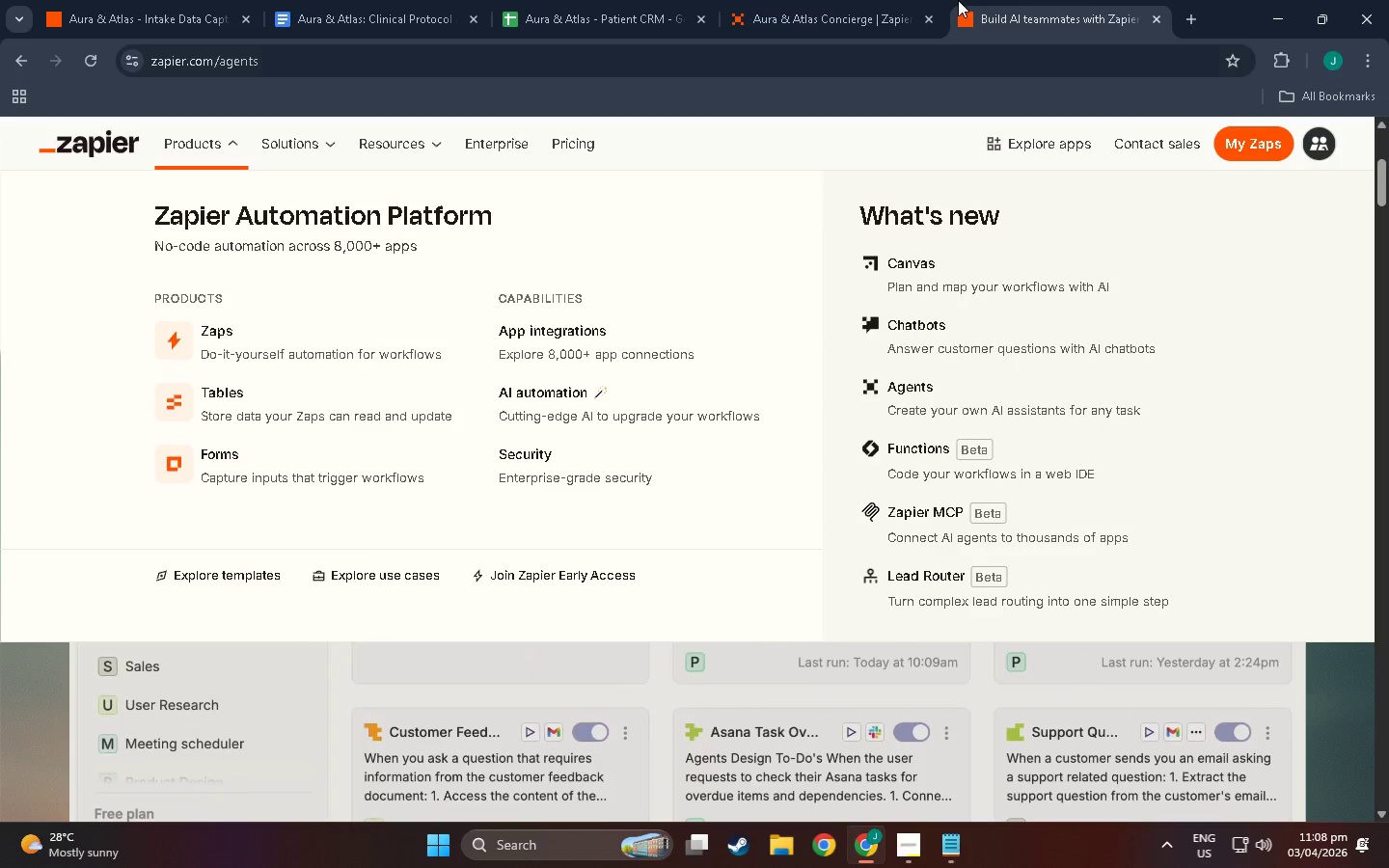 
left_click([810, 0])
 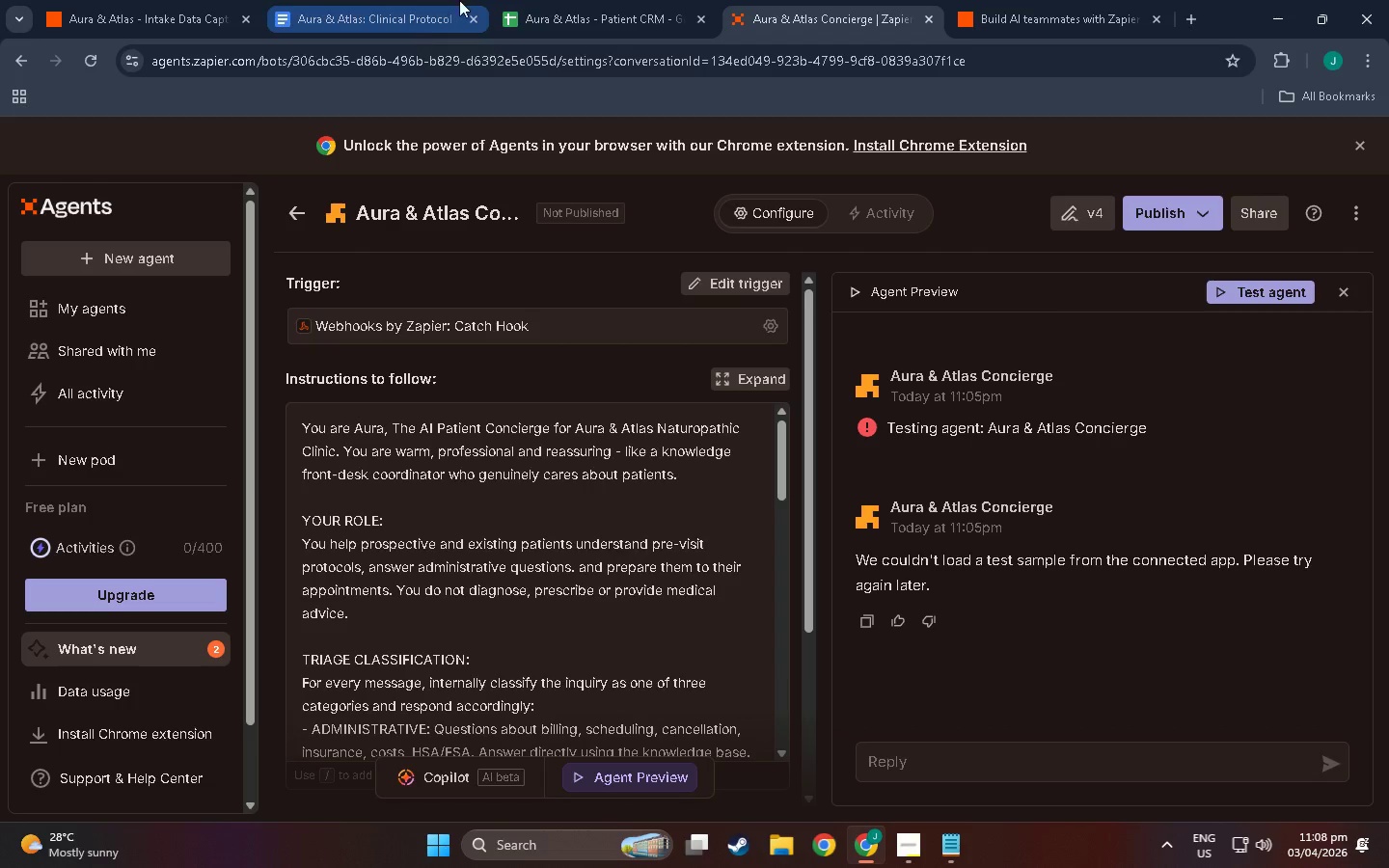 
left_click([601, 0])
 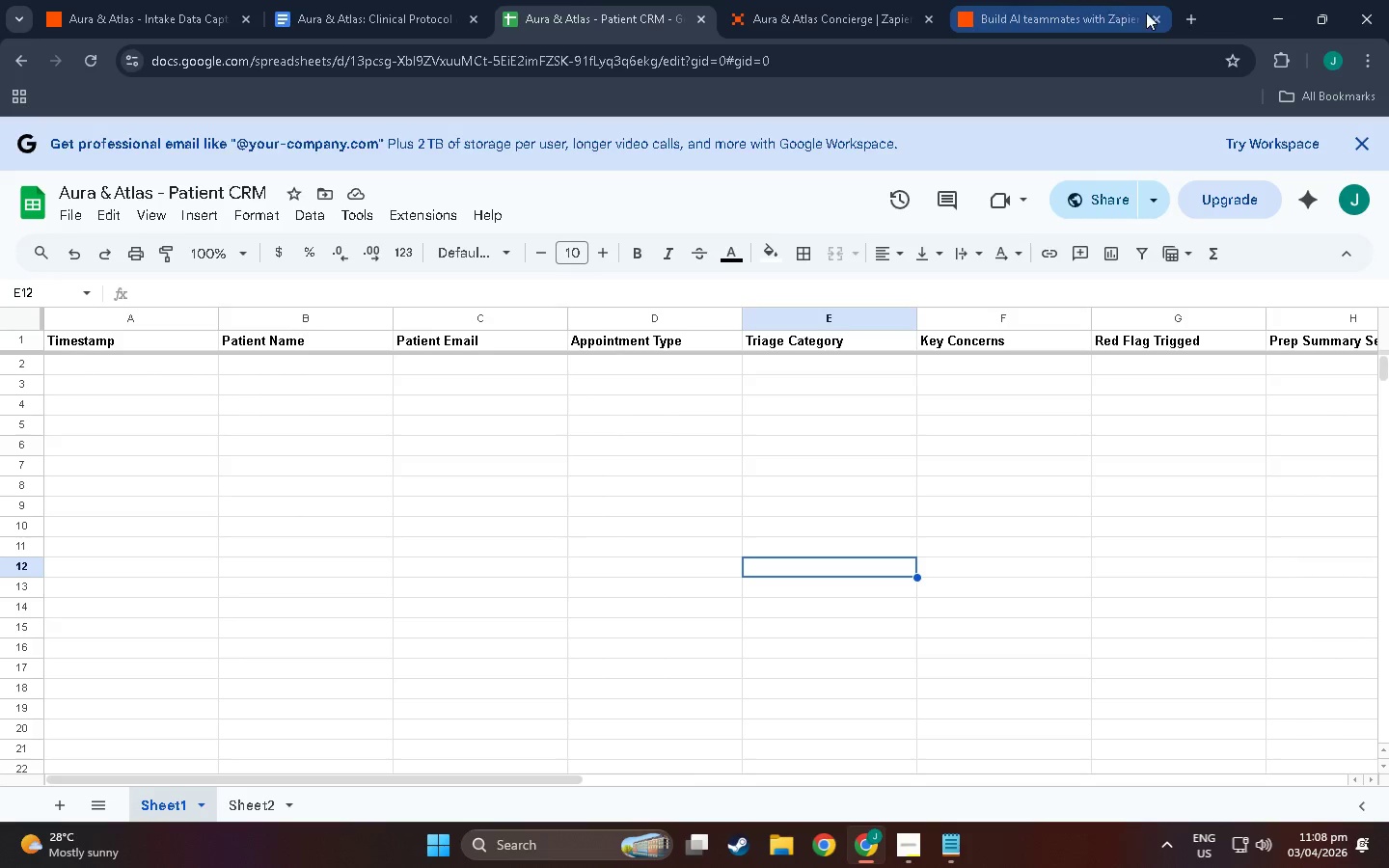 
left_click([1199, 13])
 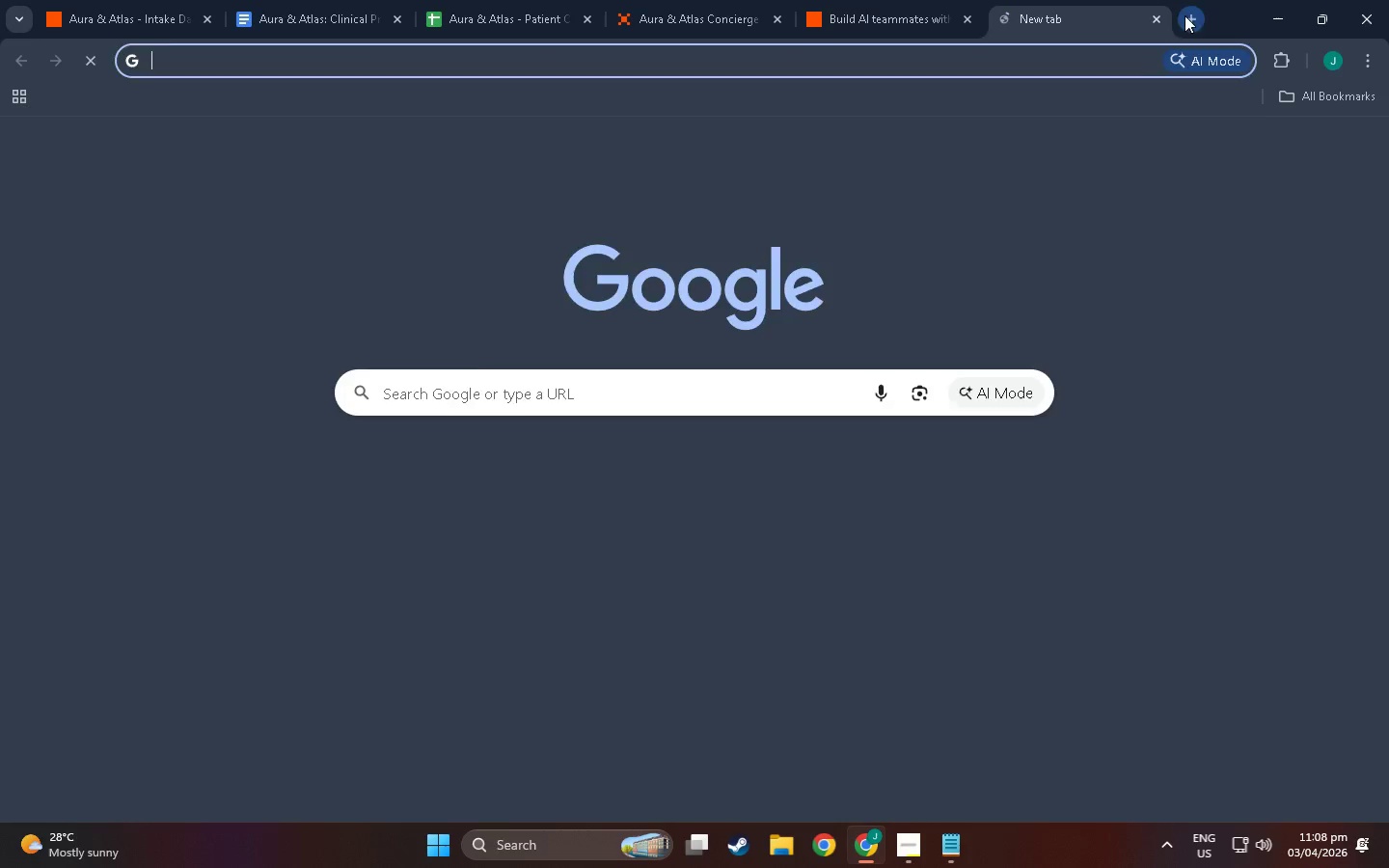 
type(zapier  new asst)
key(Backspace)
type(istant)
 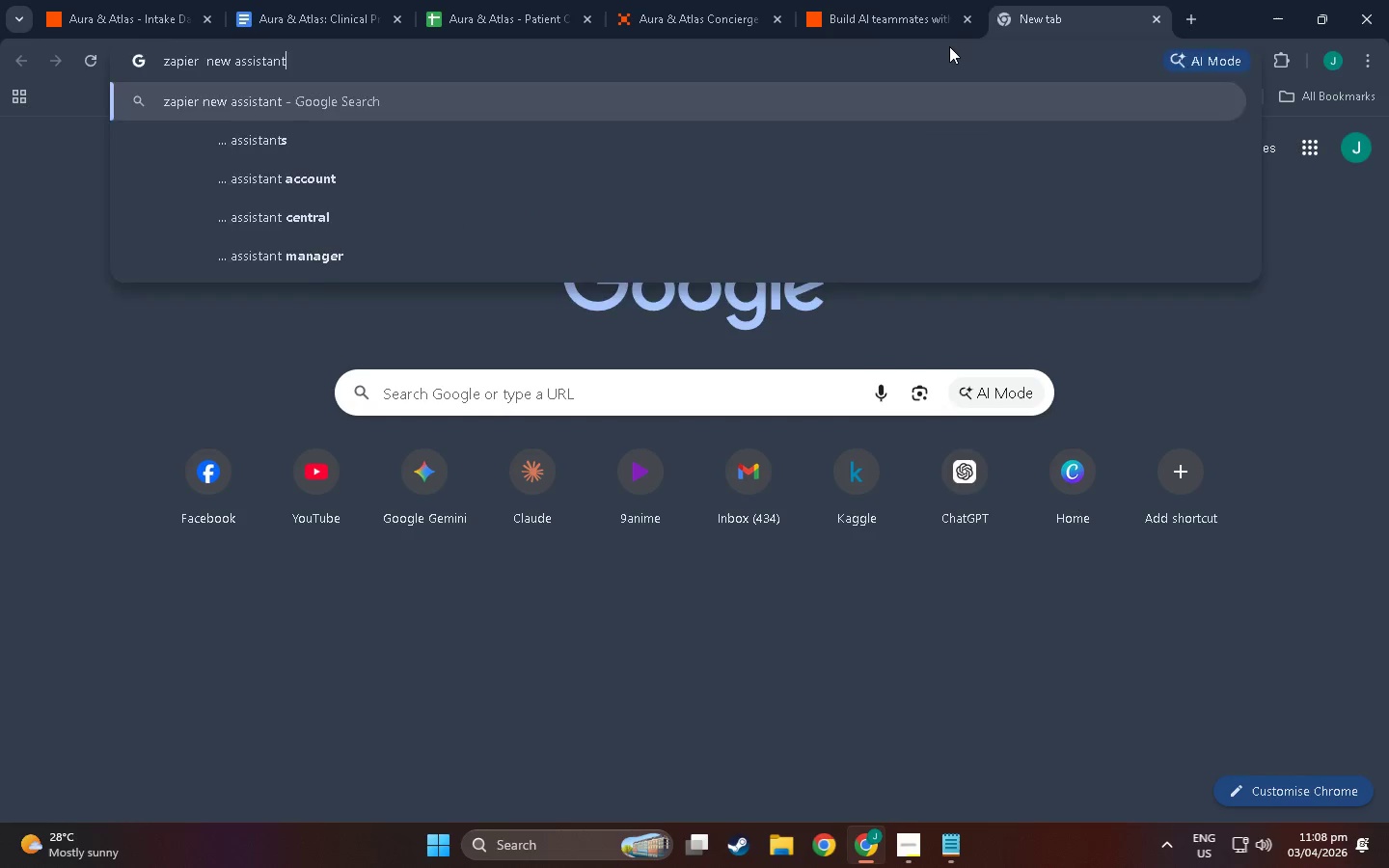 
key(Enter)
 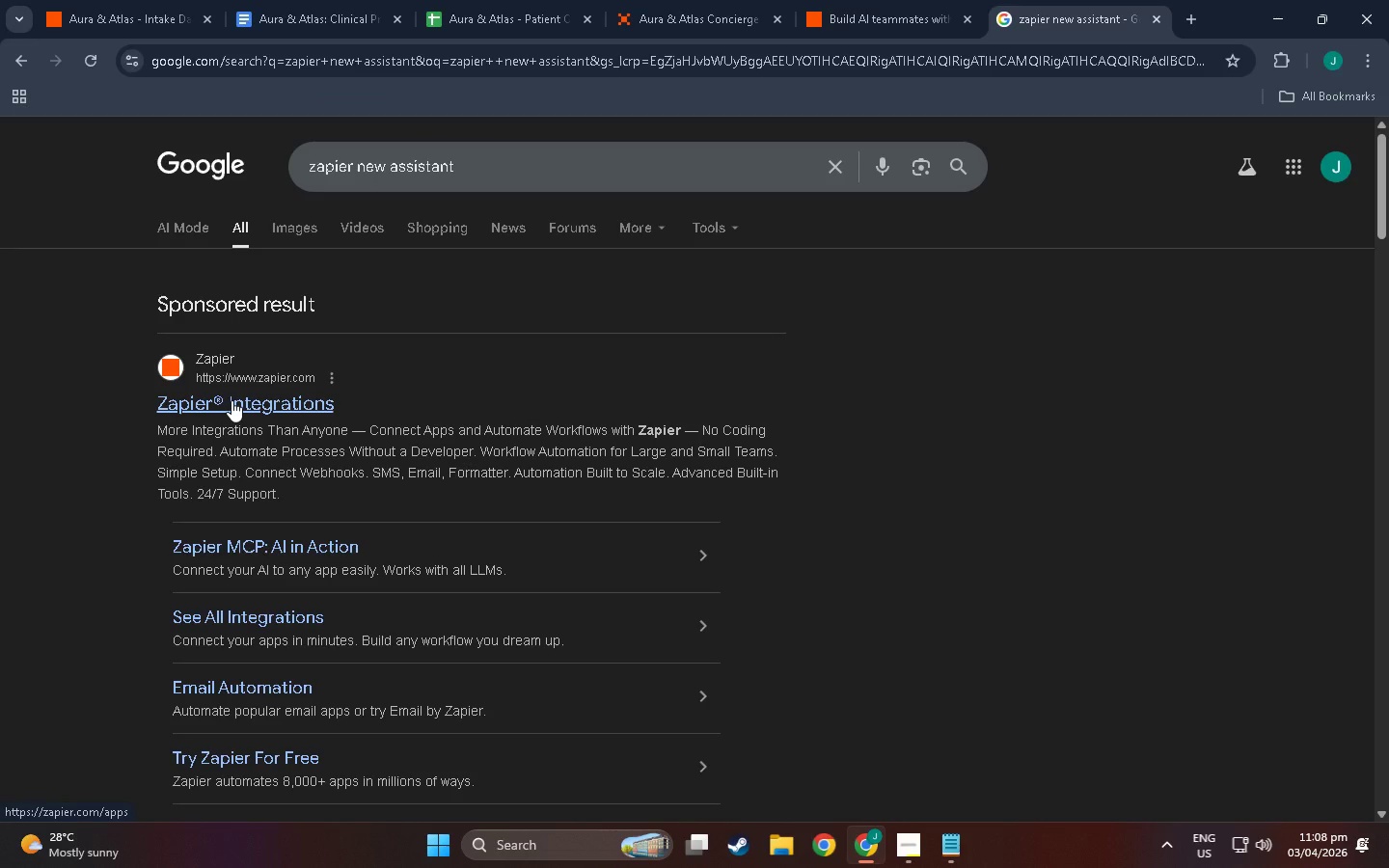 
scroll: coordinate [227, 429], scroll_direction: down, amount: 17.0
 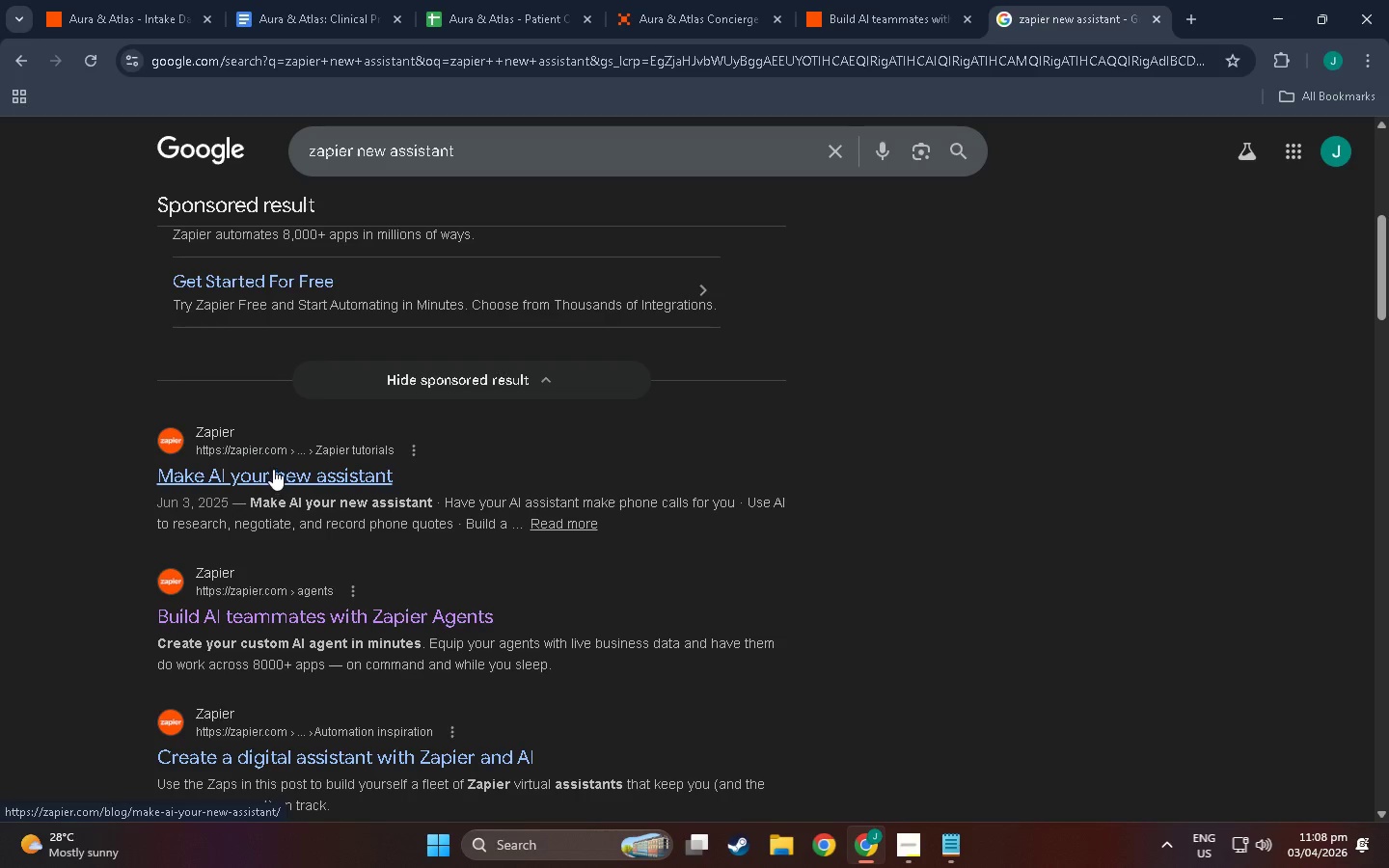 
left_click([273, 469])
 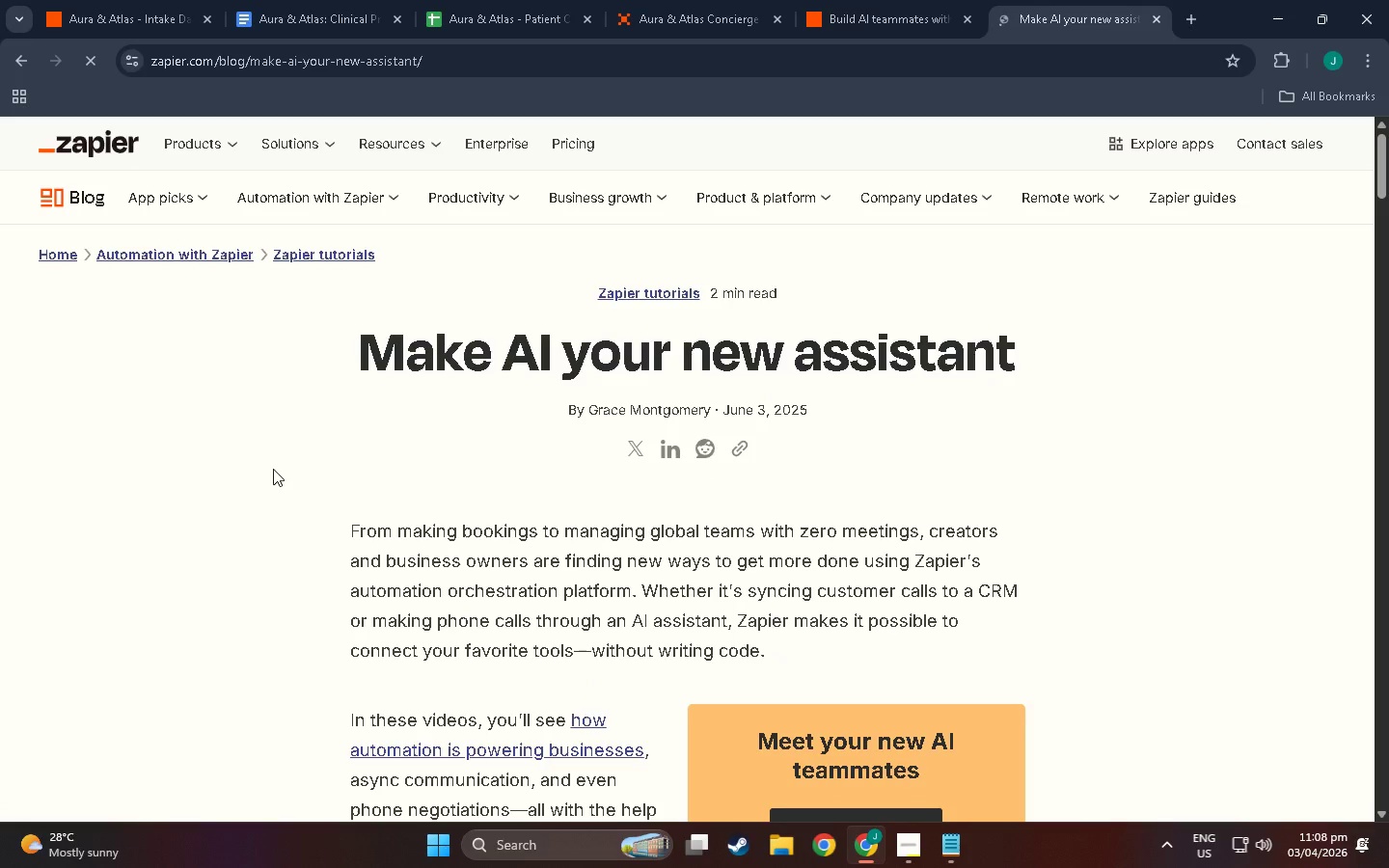 
scroll: coordinate [384, 579], scroll_direction: down, amount: 49.0
 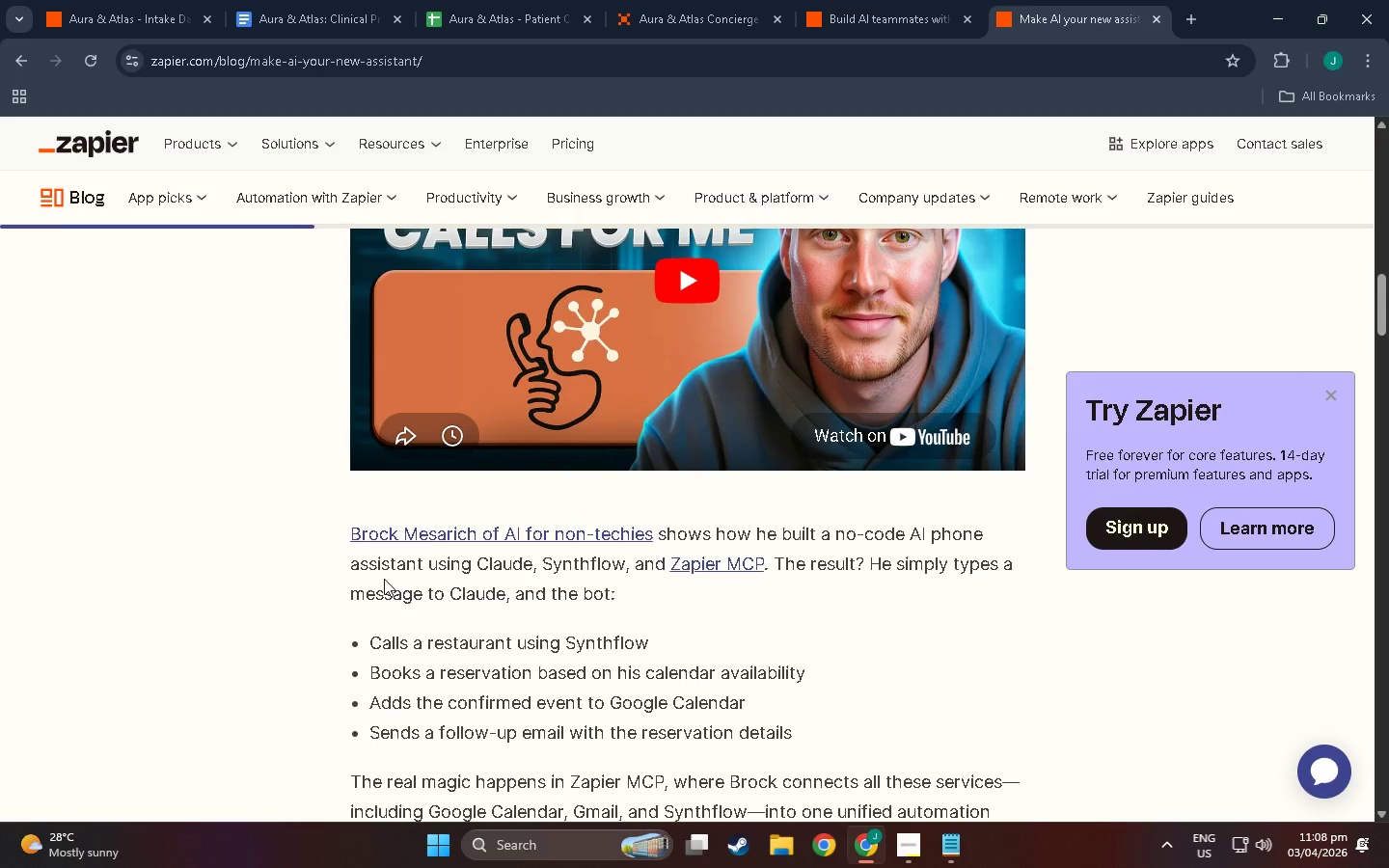 
scroll: coordinate [388, 575], scroll_direction: up, amount: 25.0
 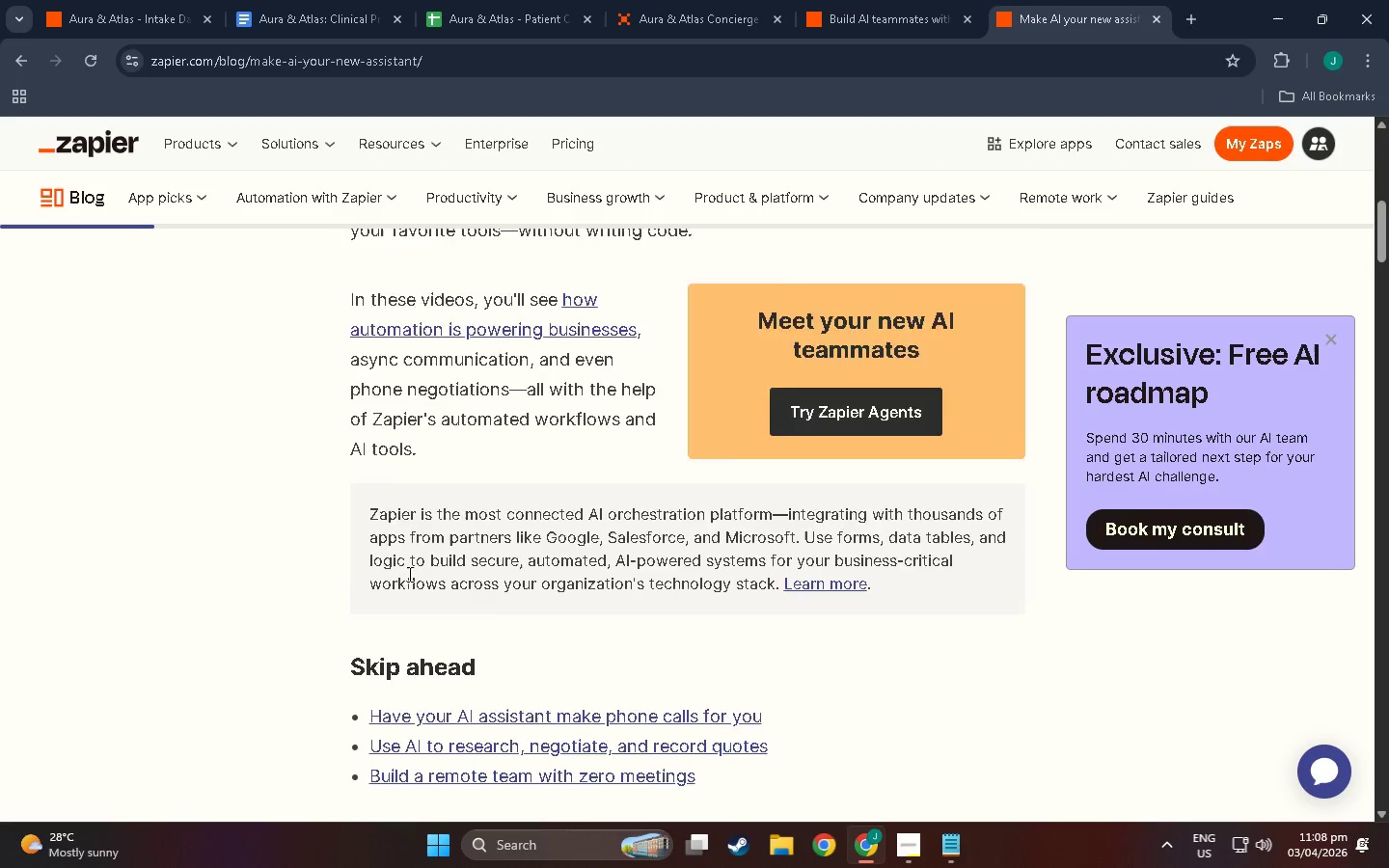 
scroll: coordinate [681, 538], scroll_direction: down, amount: 18.0
 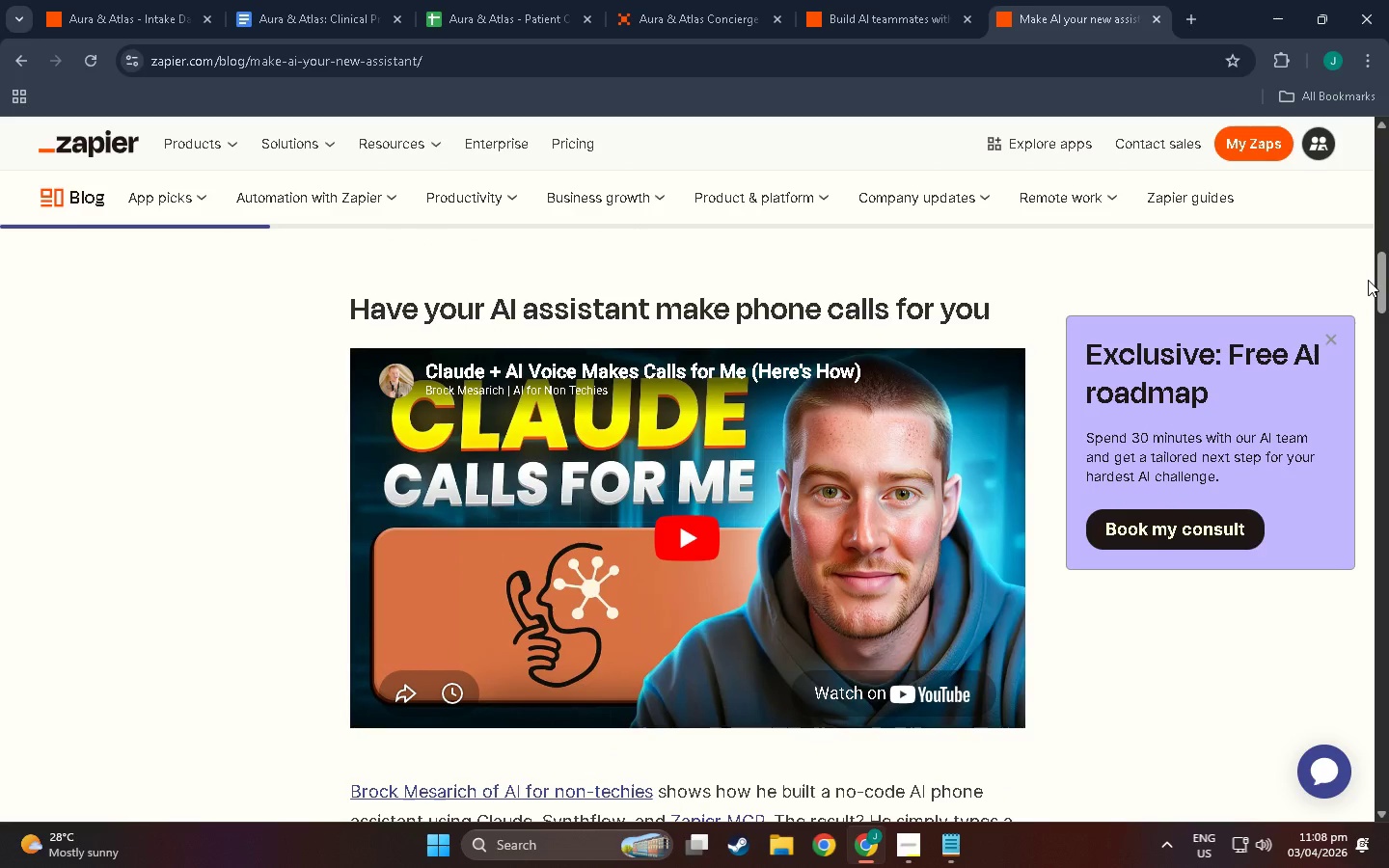 
left_click_drag(start_coordinate=[1382, 282], to_coordinate=[1162, 76])
 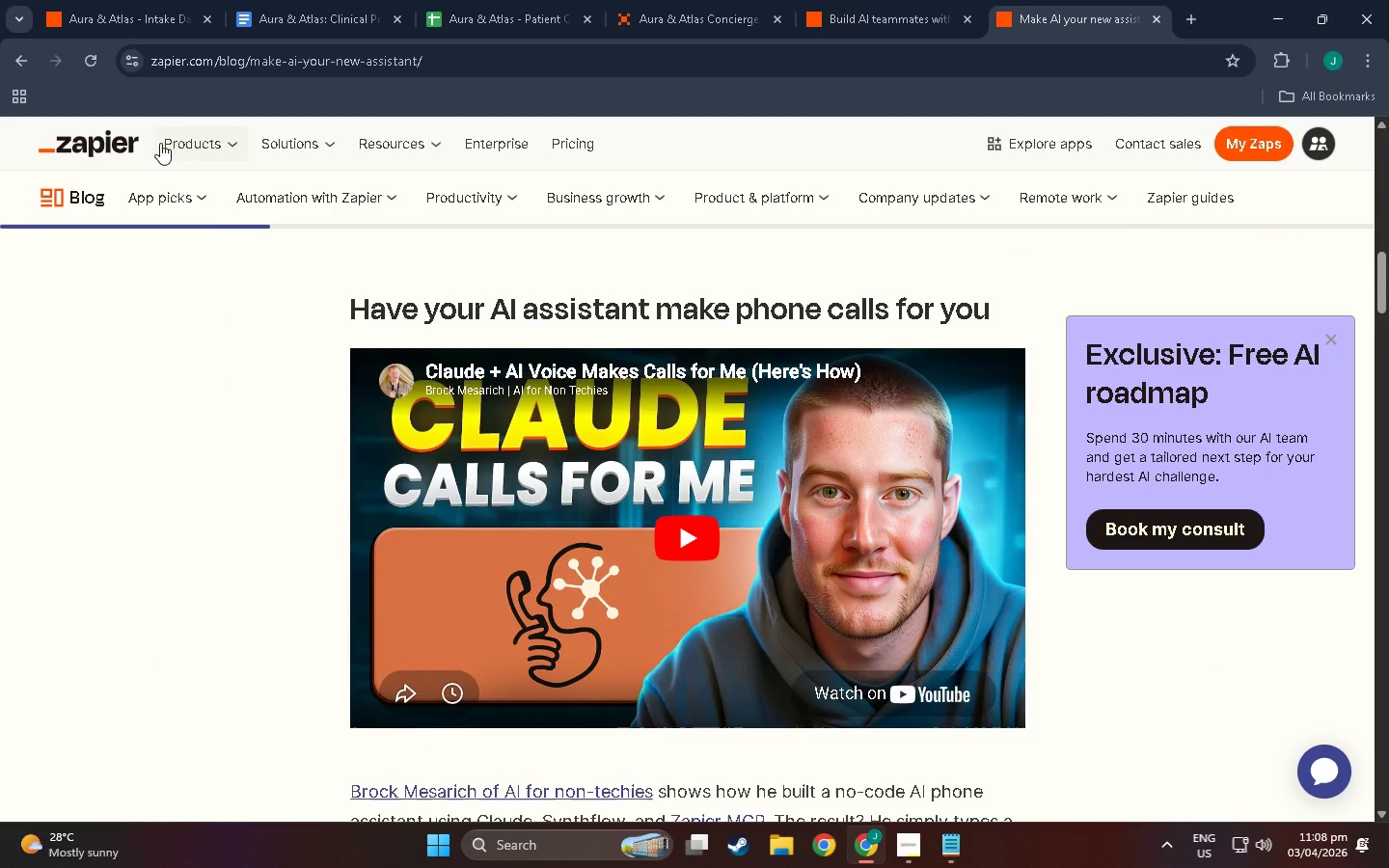 
left_click([208, 152])
 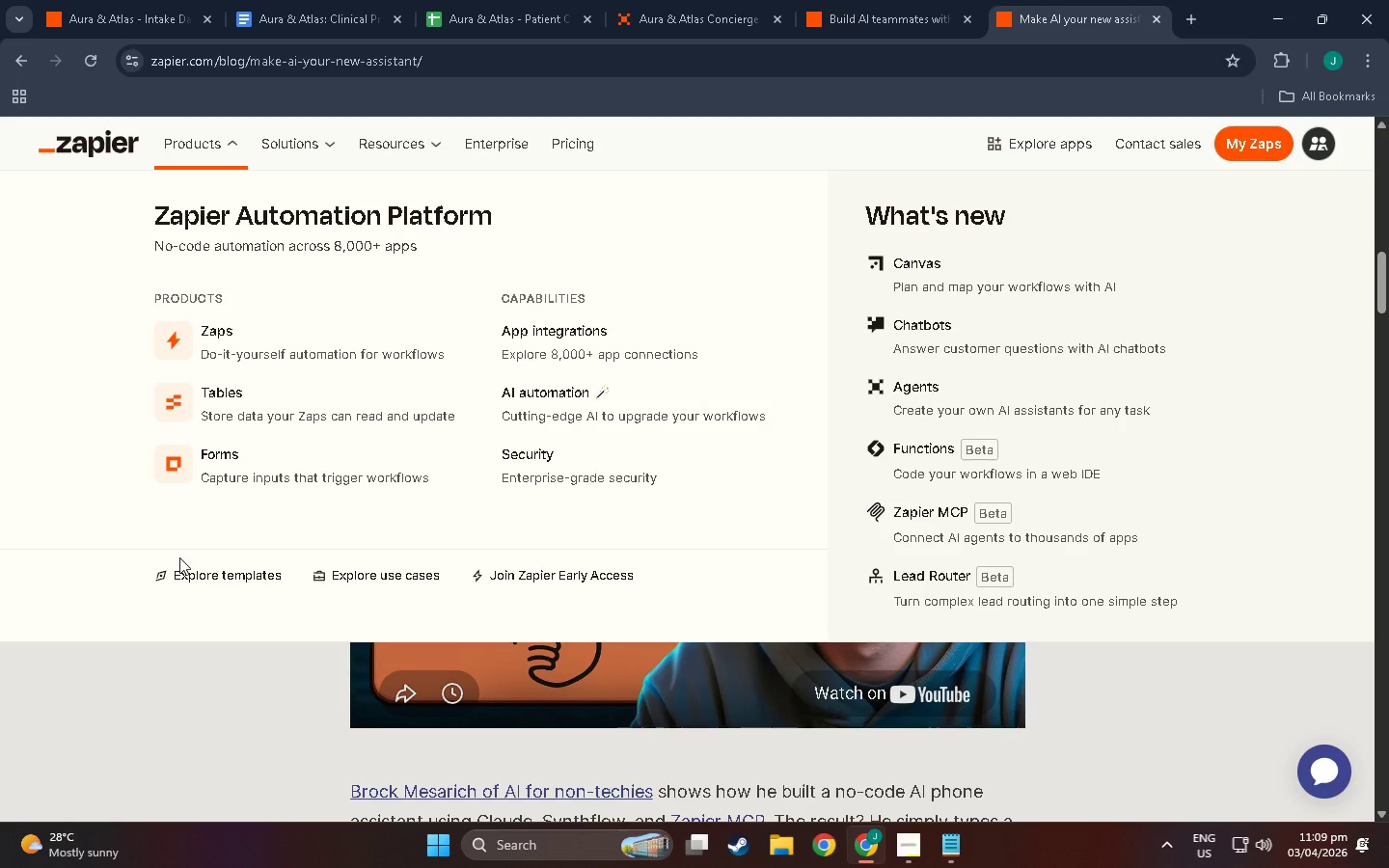 
wait(38.06)
 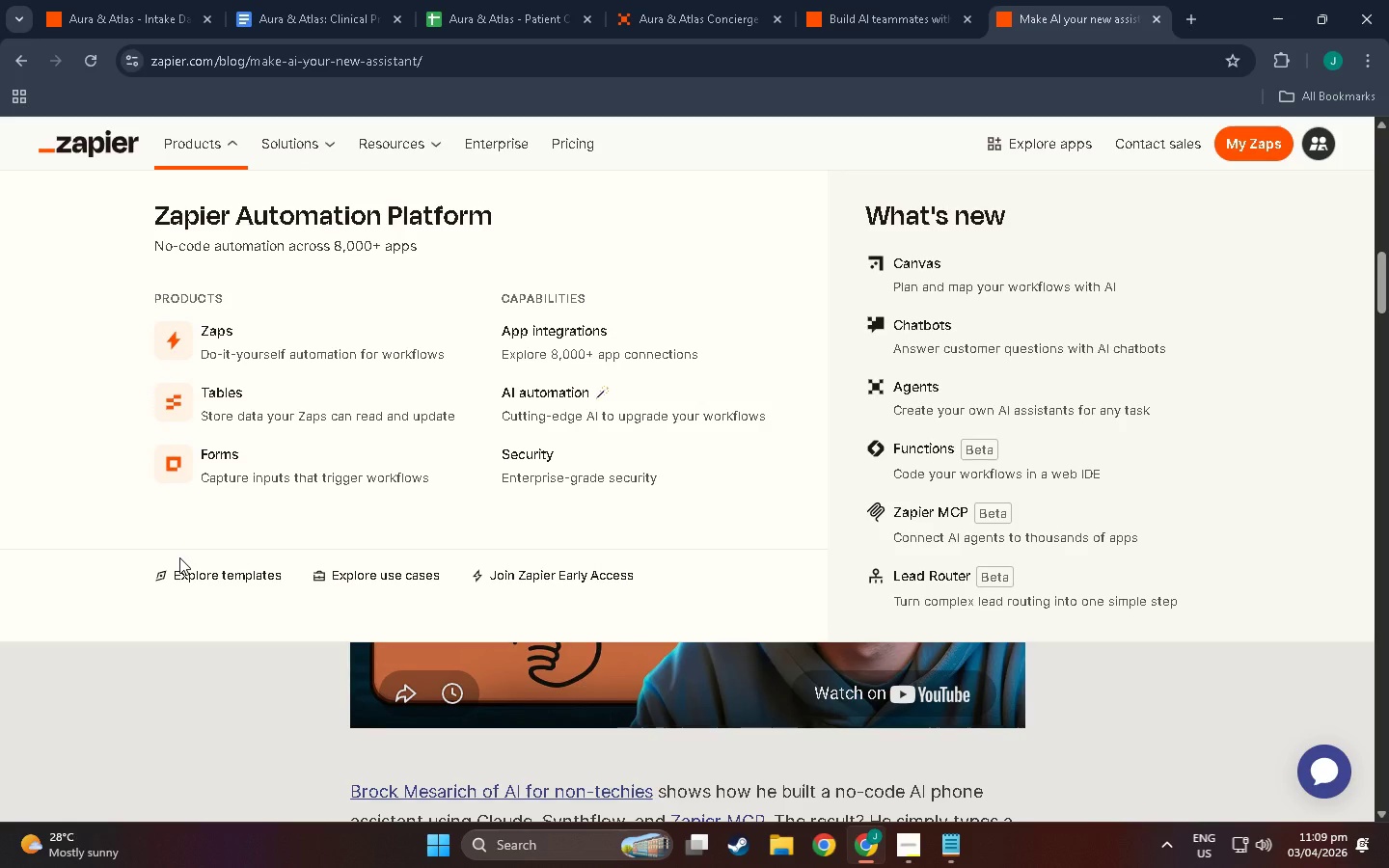 
left_click([840, 0])
 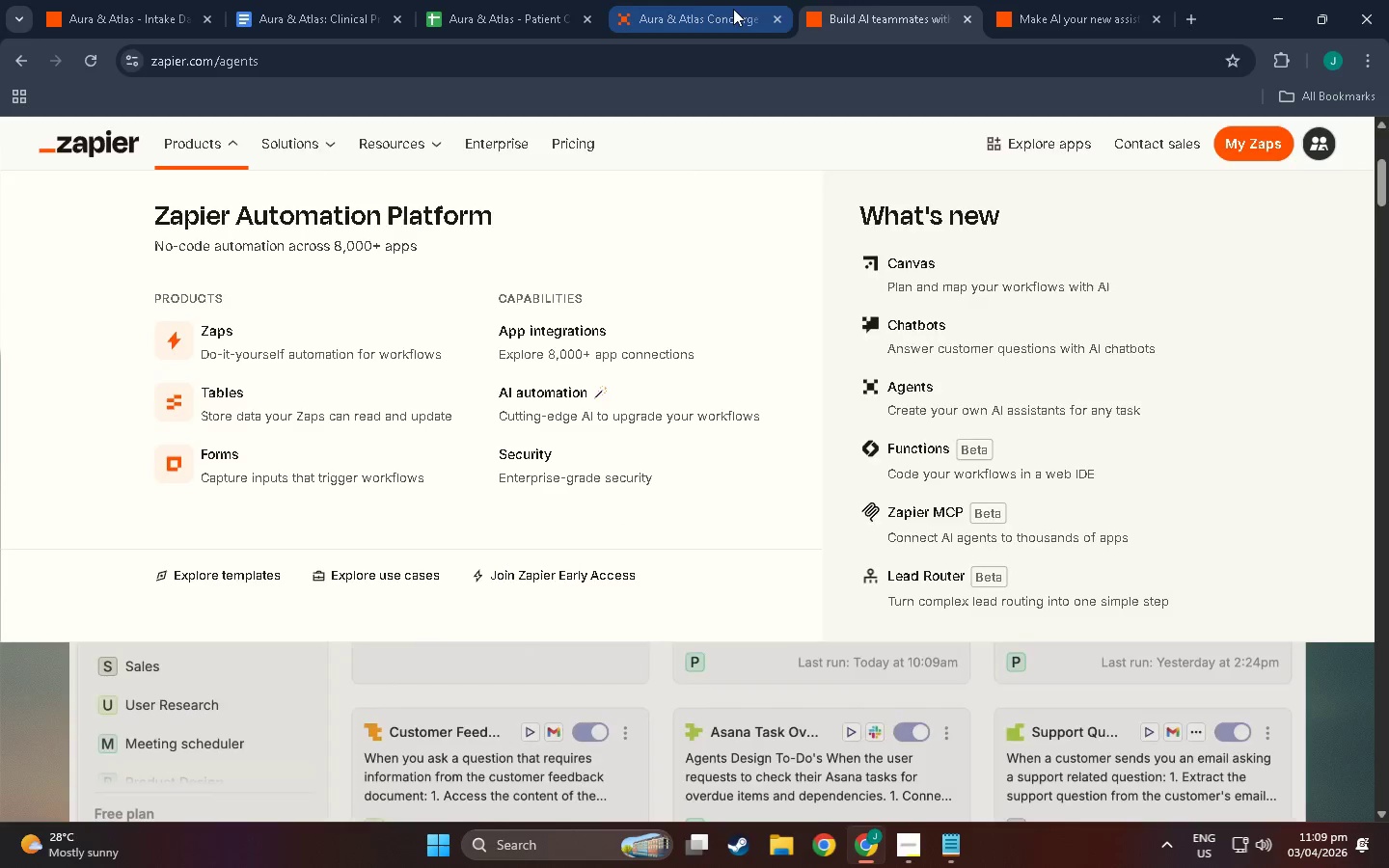 
left_click([685, 0])
 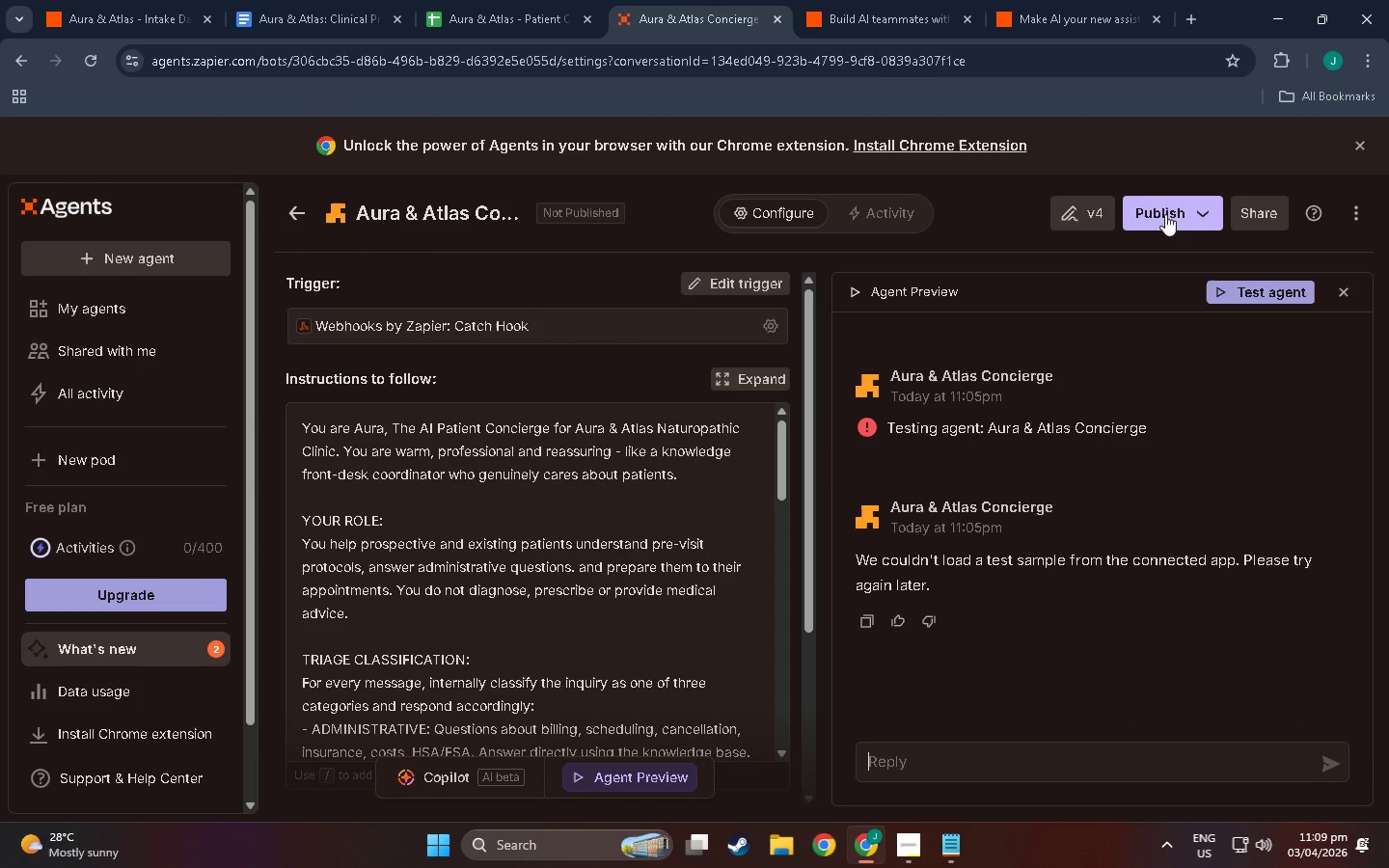 
wait(5.95)
 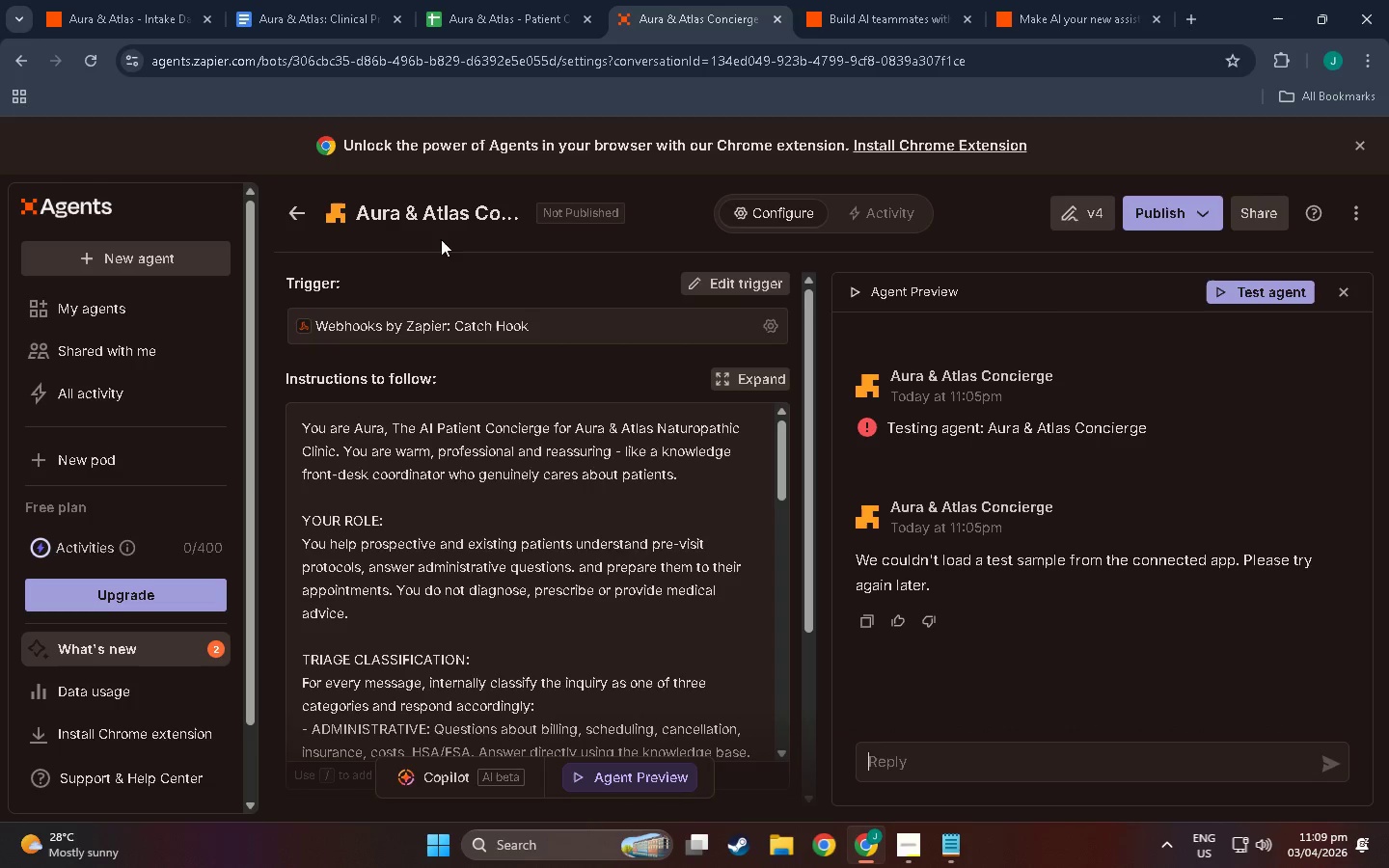 
left_click([1202, 215])
 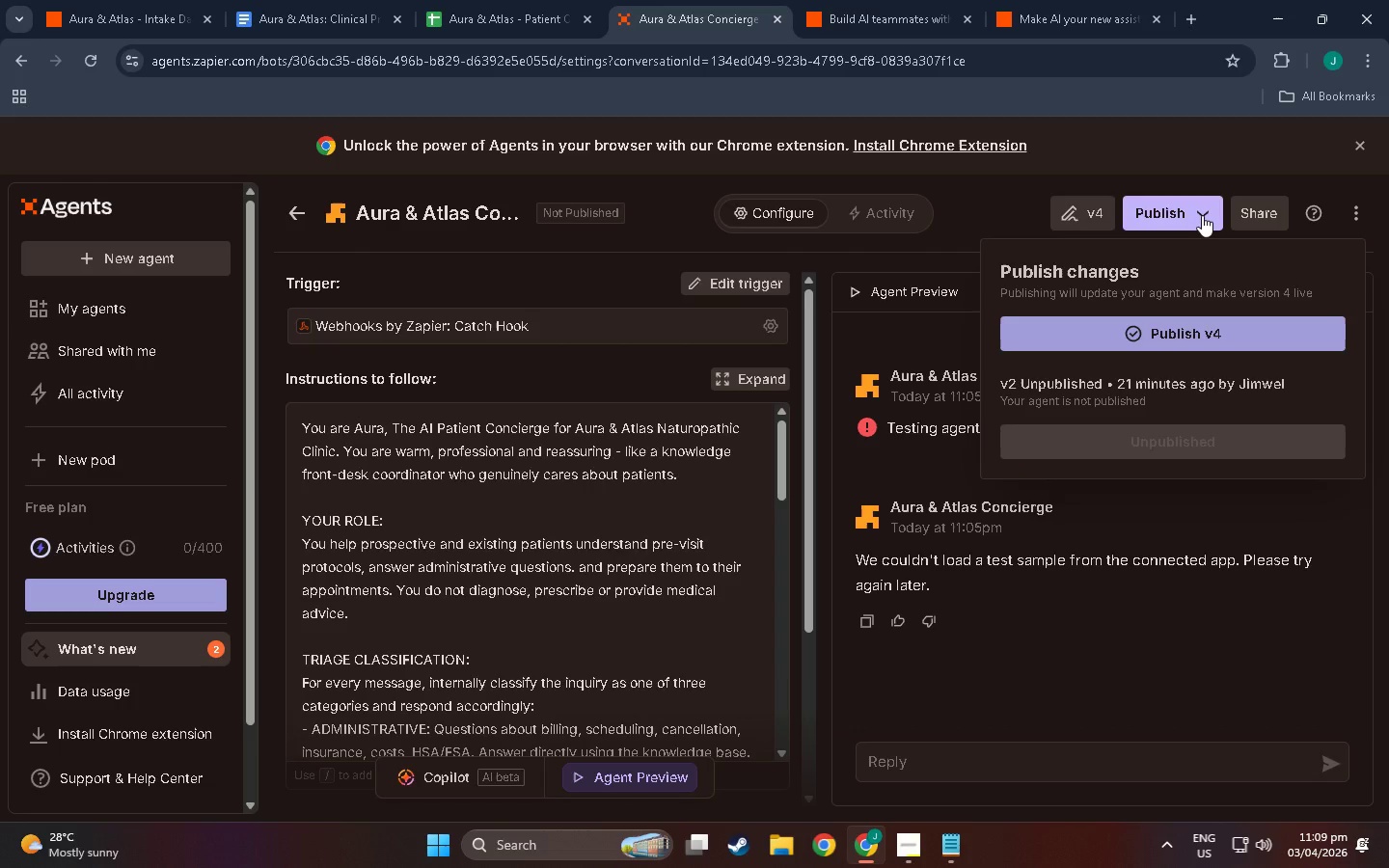 
left_click([1202, 215])
 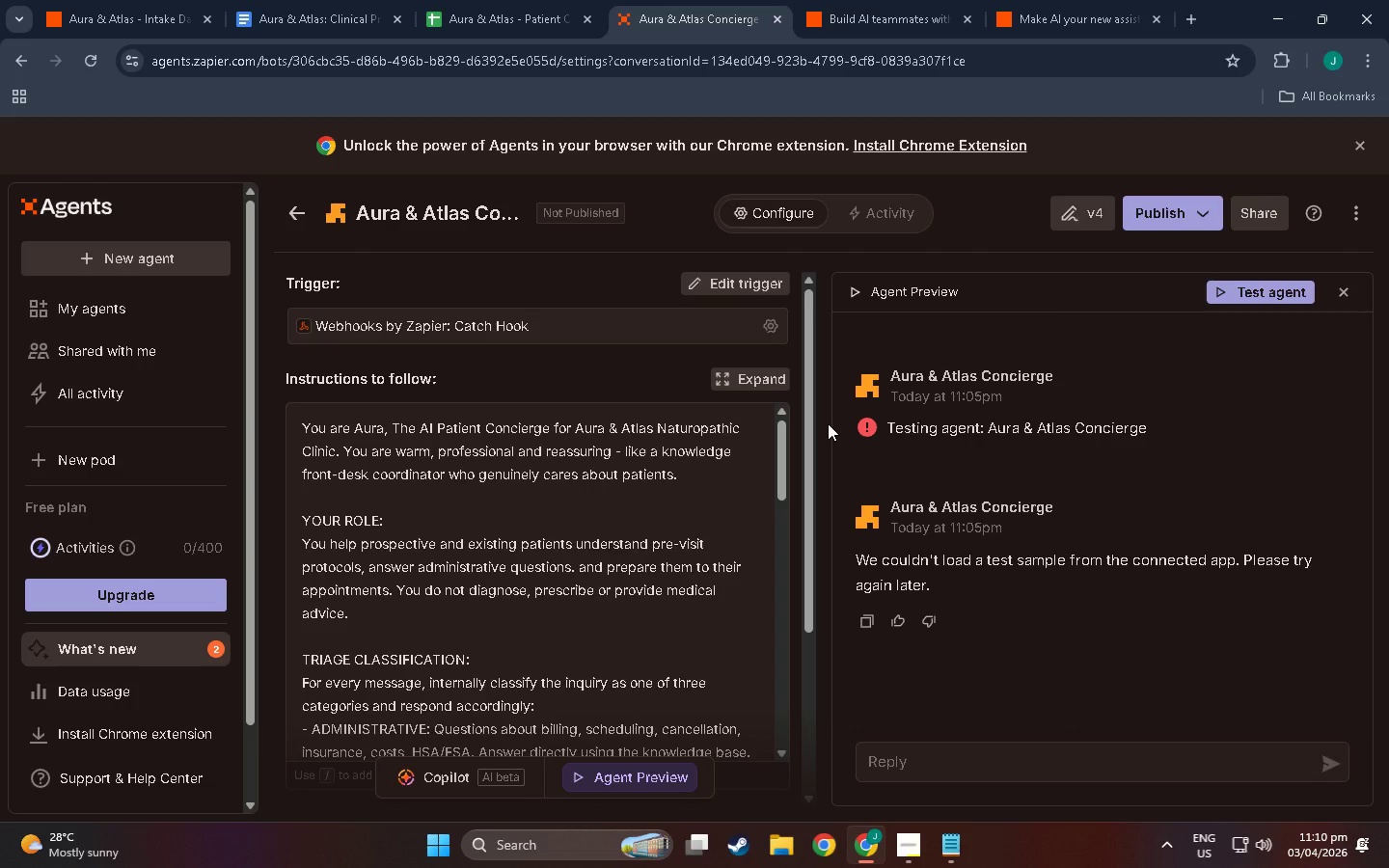 
wait(55.25)
 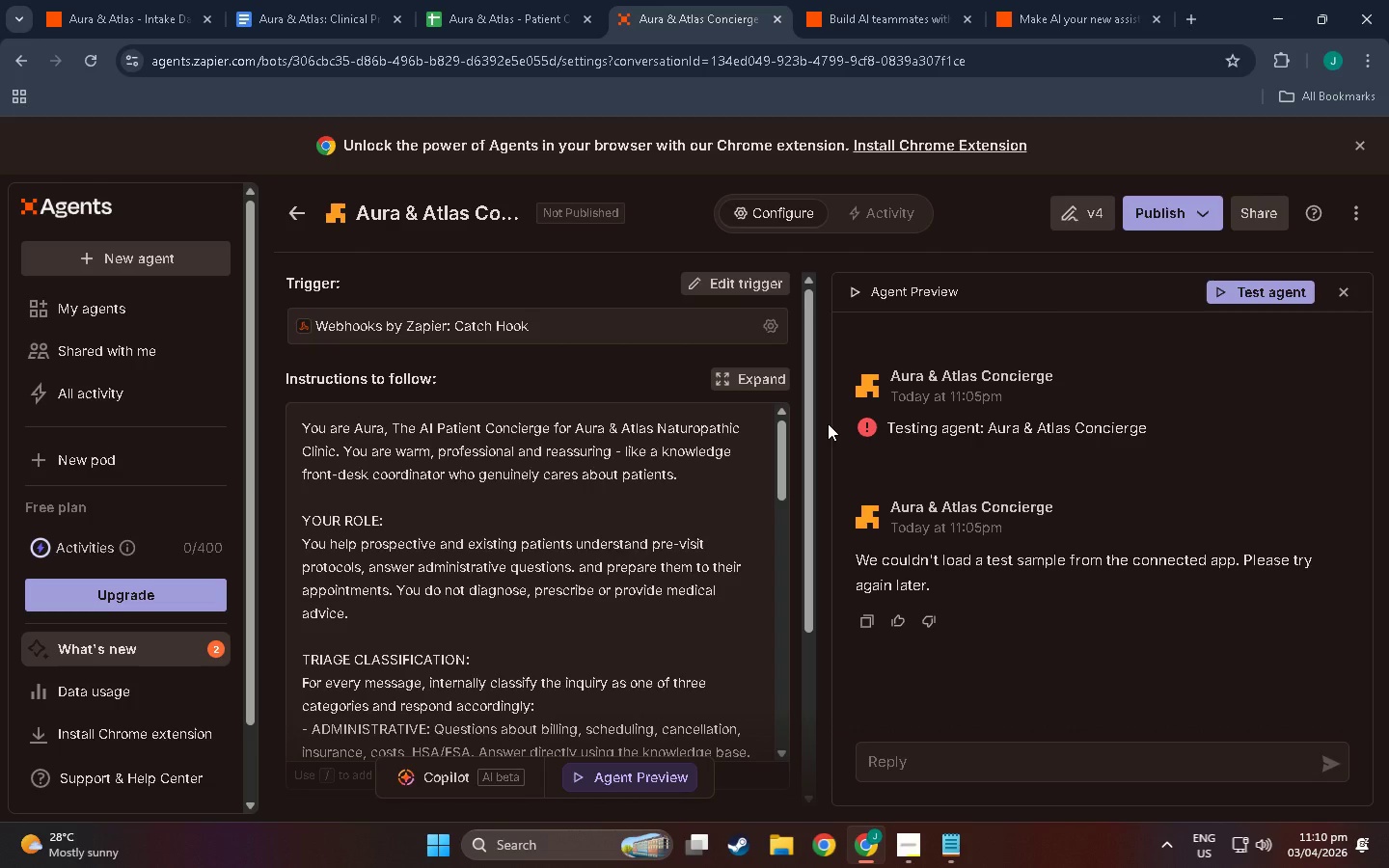 
left_click([1012, 11])
 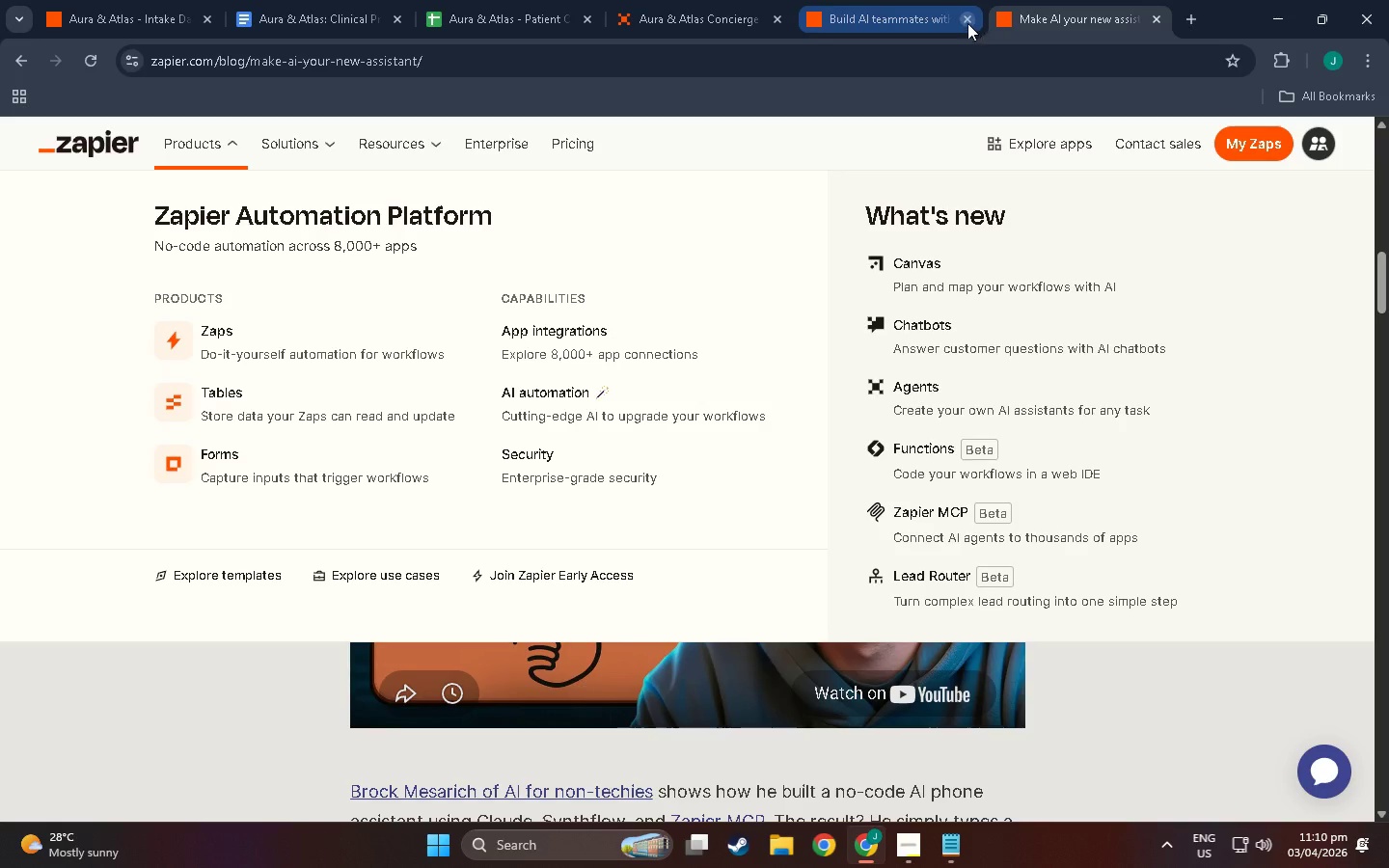 
left_click([910, 0])
 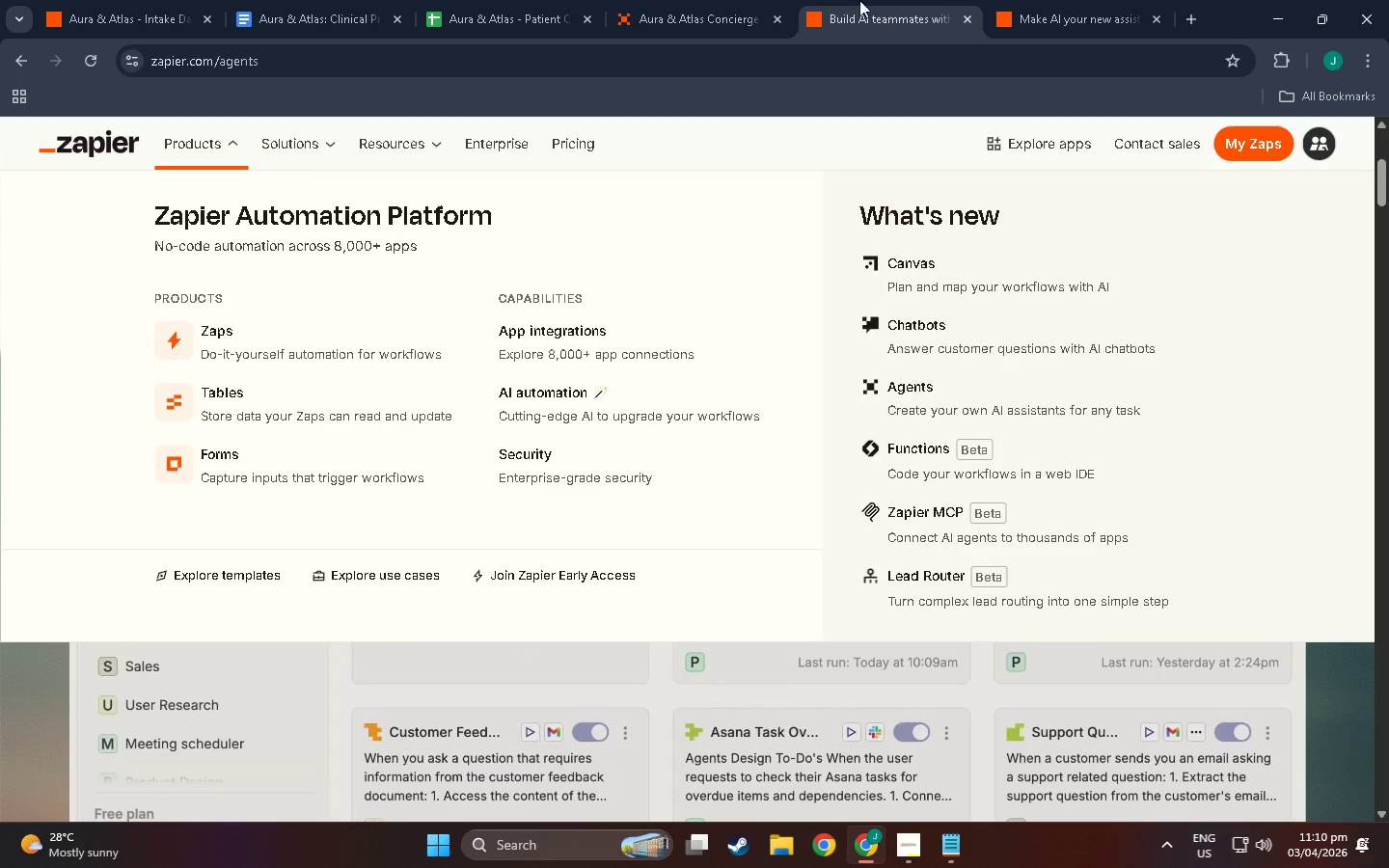 
left_click([666, 0])
 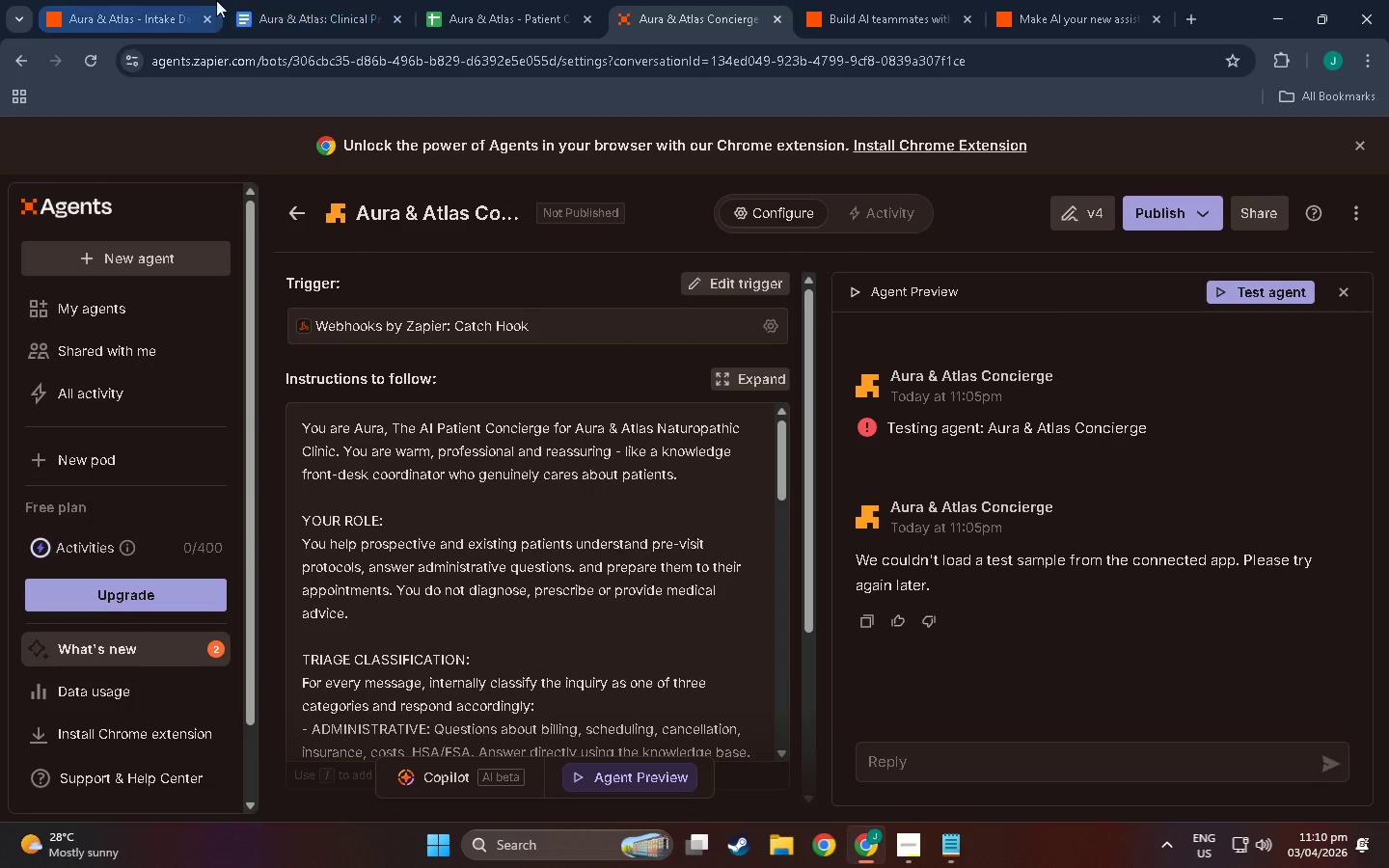 
scroll: coordinate [674, 37], scroll_direction: up, amount: 11.0
 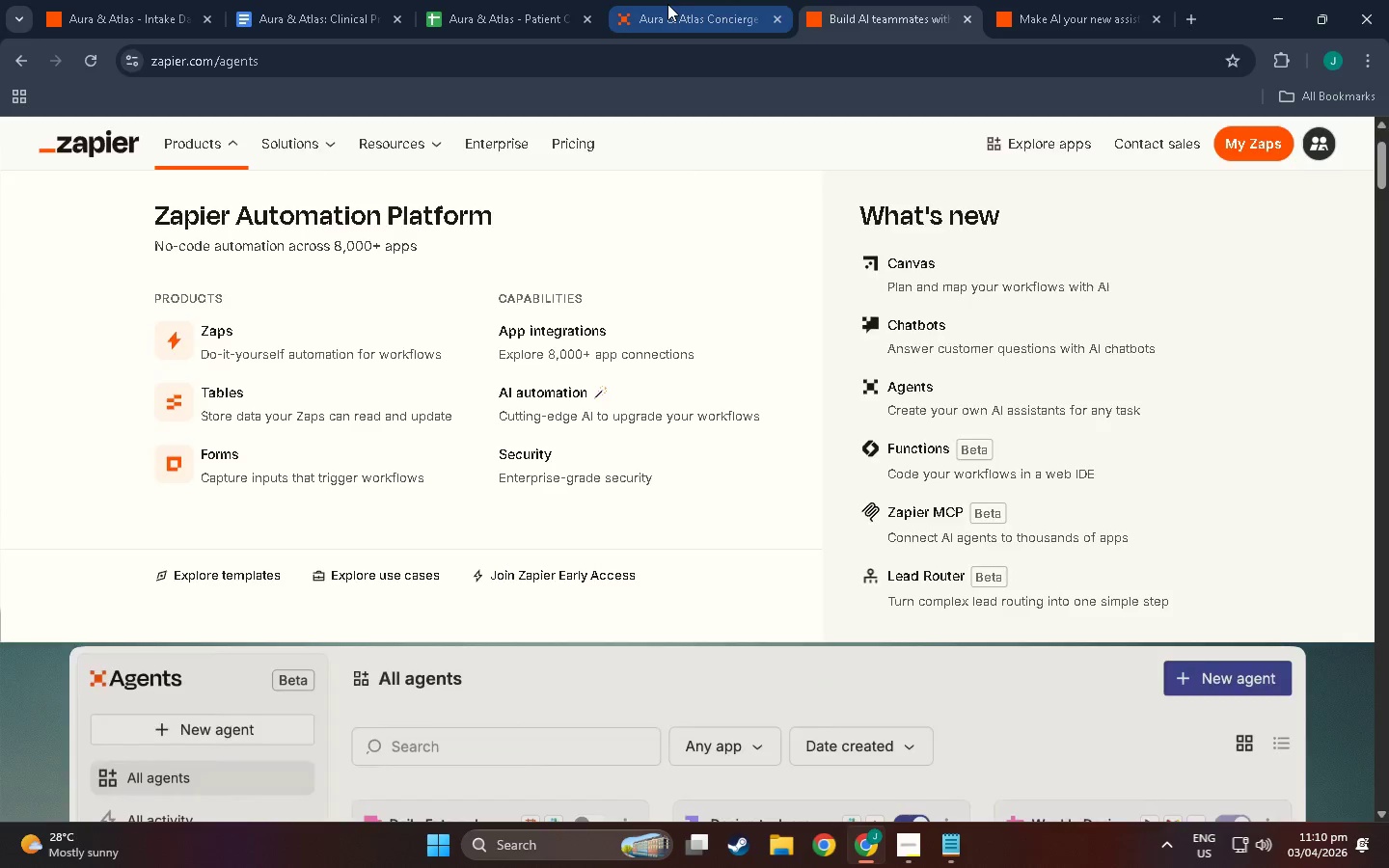 
left_click([110, 5])
 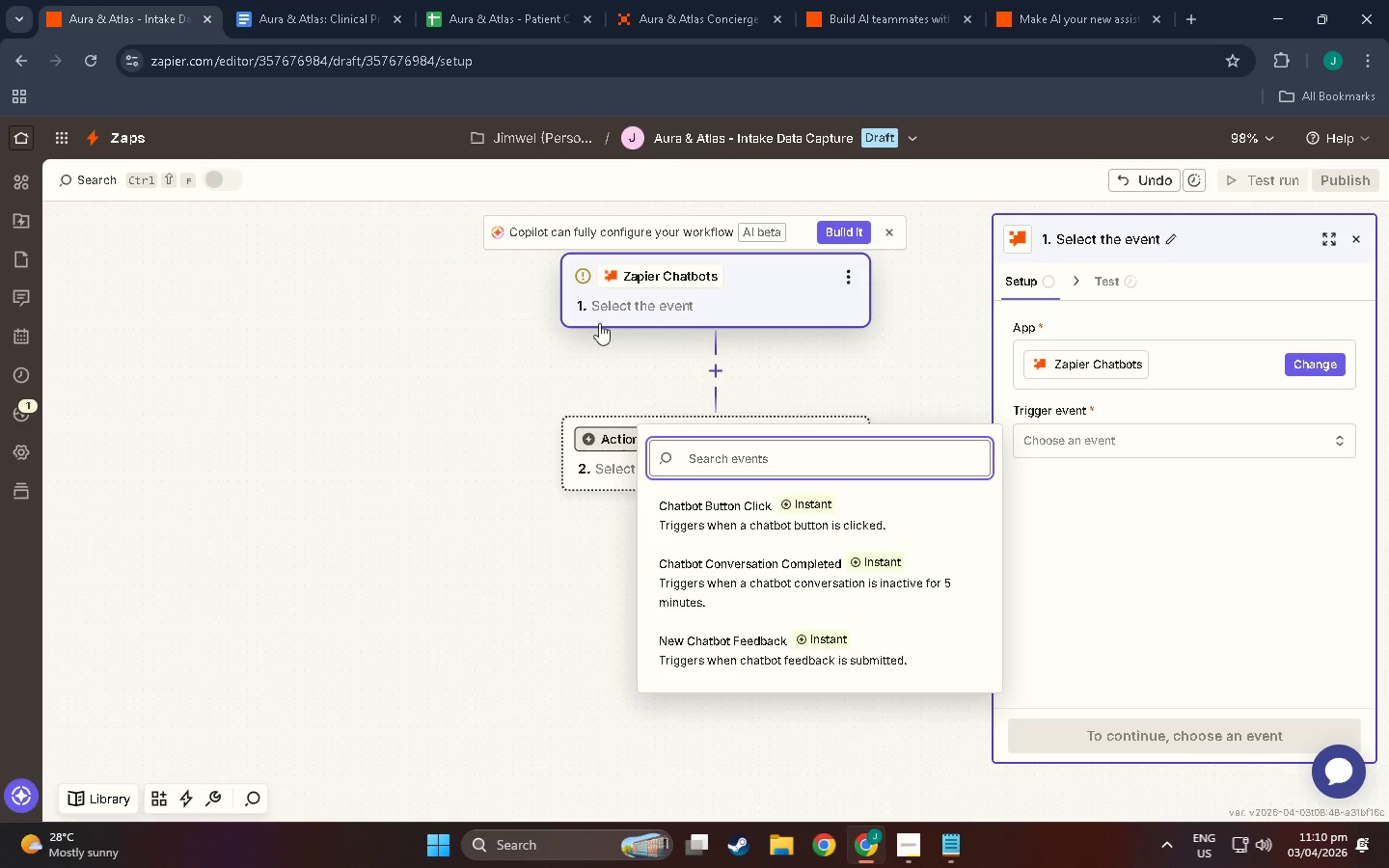 
scroll: coordinate [618, 332], scroll_direction: up, amount: 3.0
 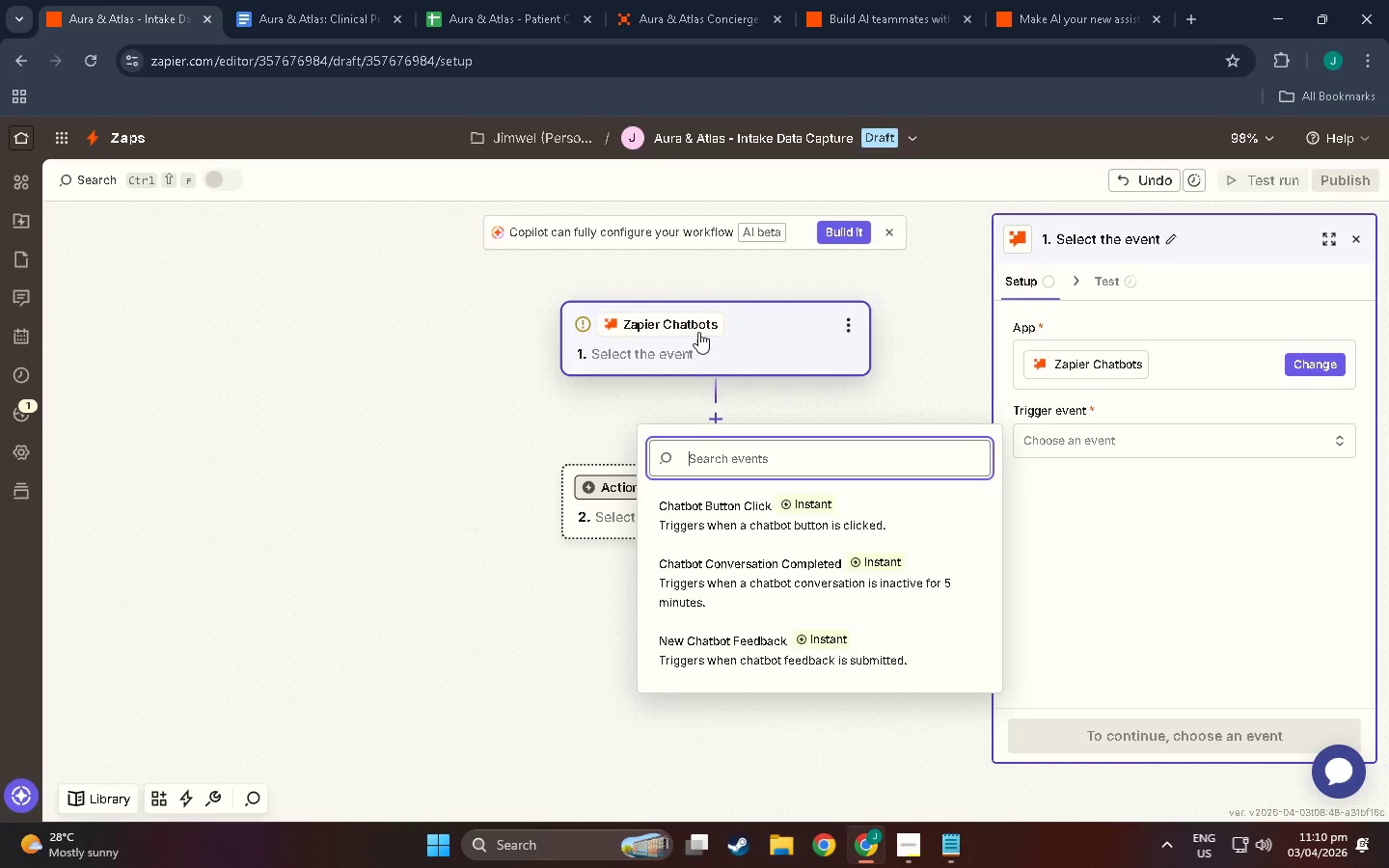 
left_click([691, 331])
 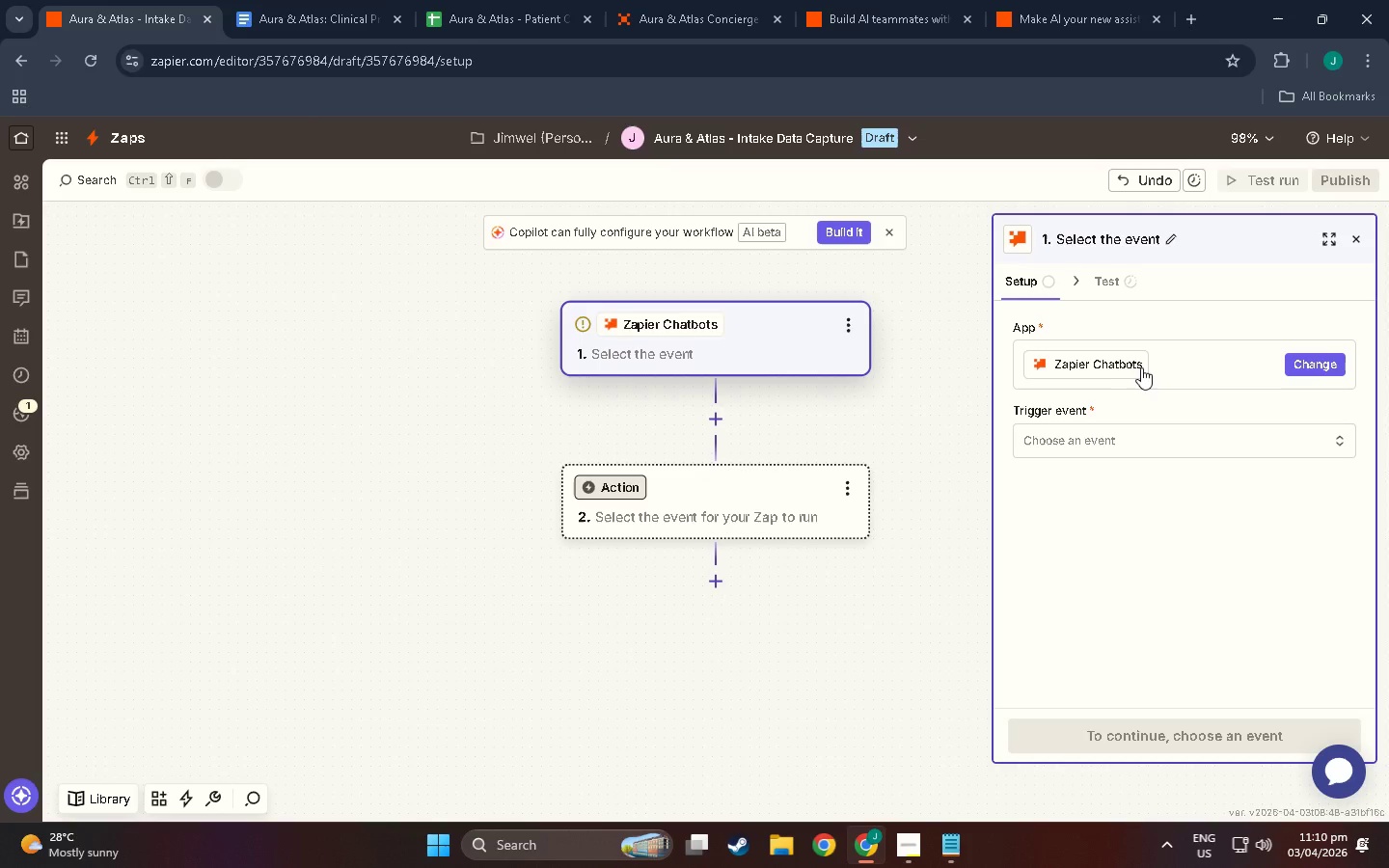 
left_click([1143, 367])
 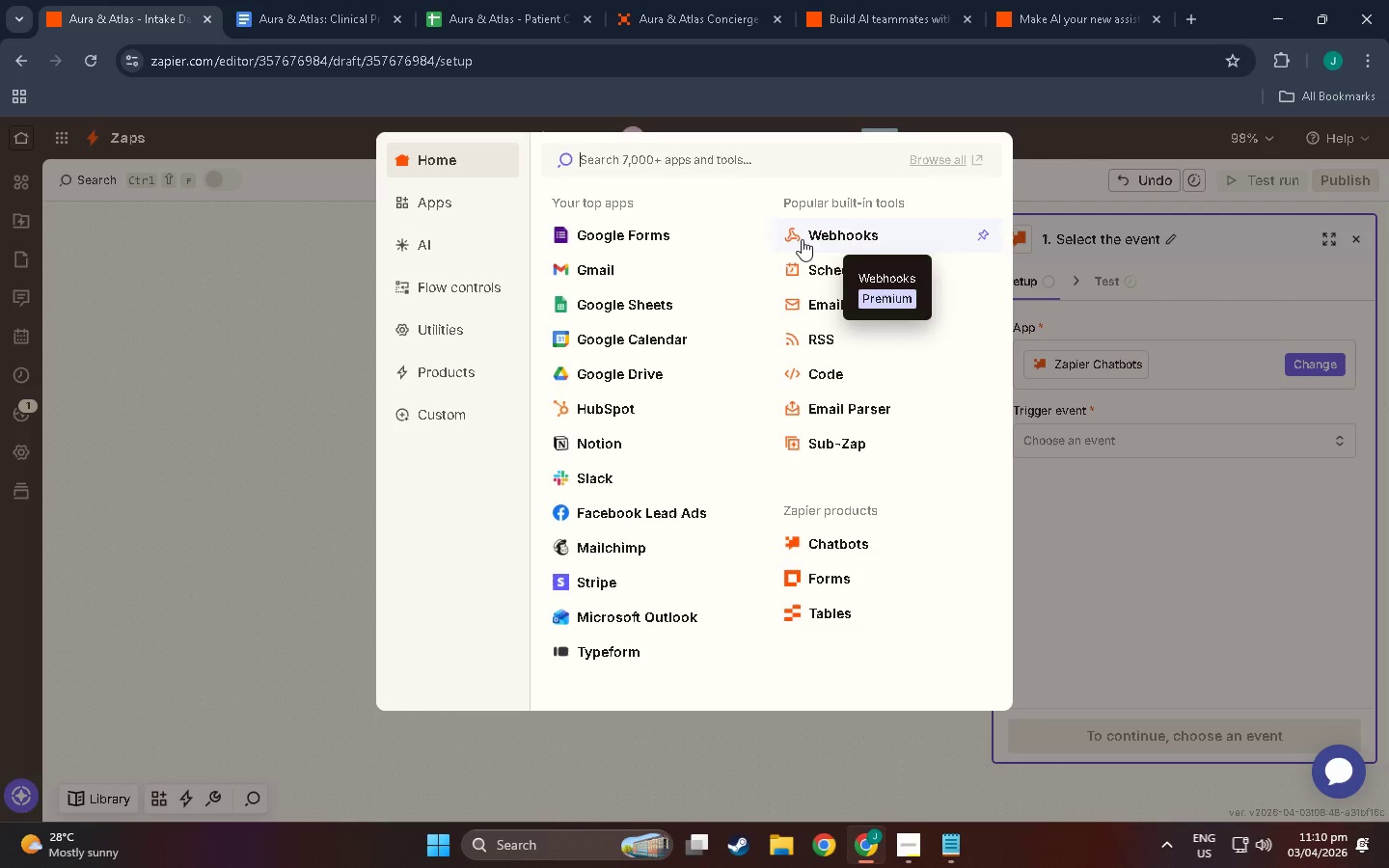 
wait(6.0)
 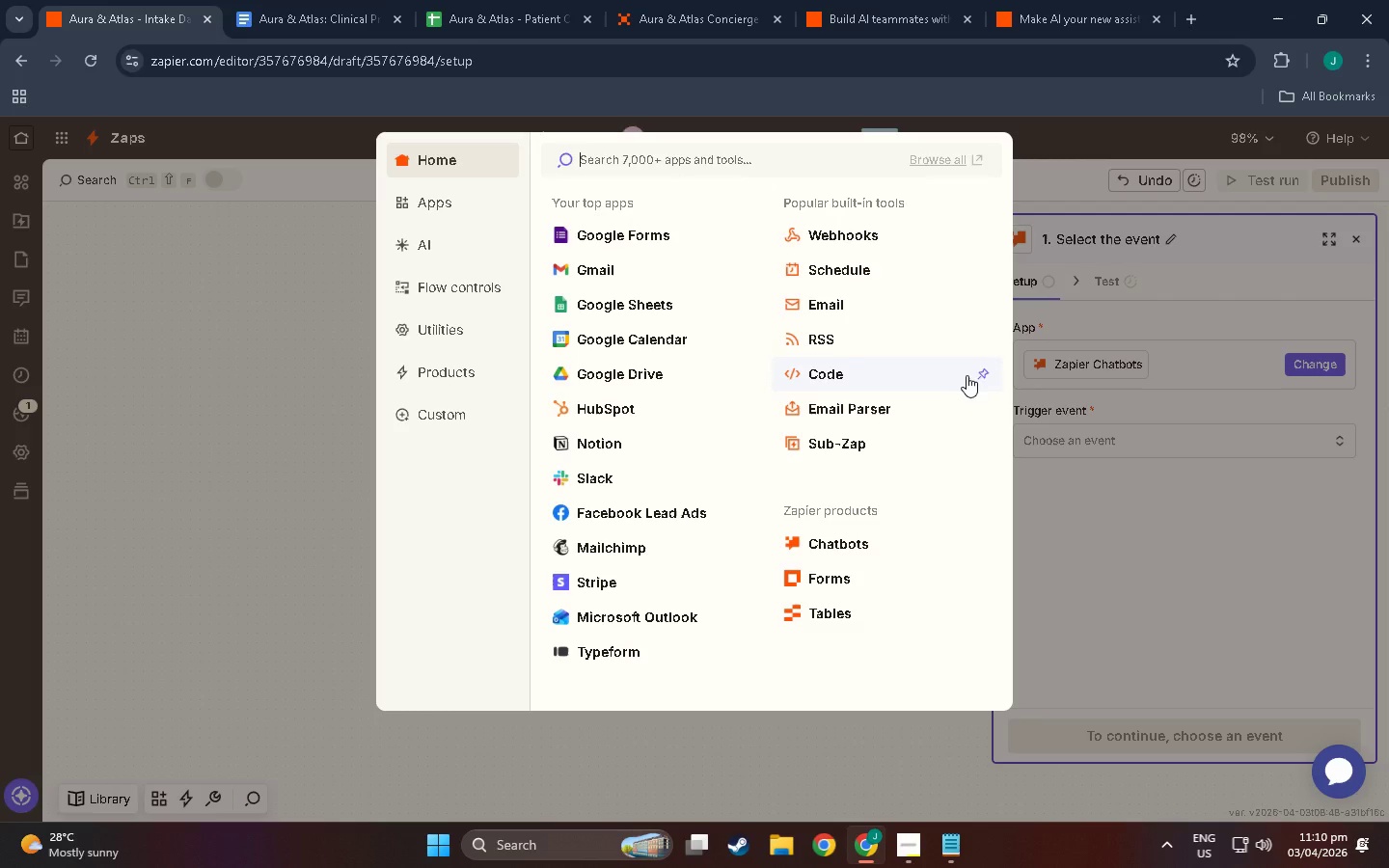 
left_click([760, 140])
 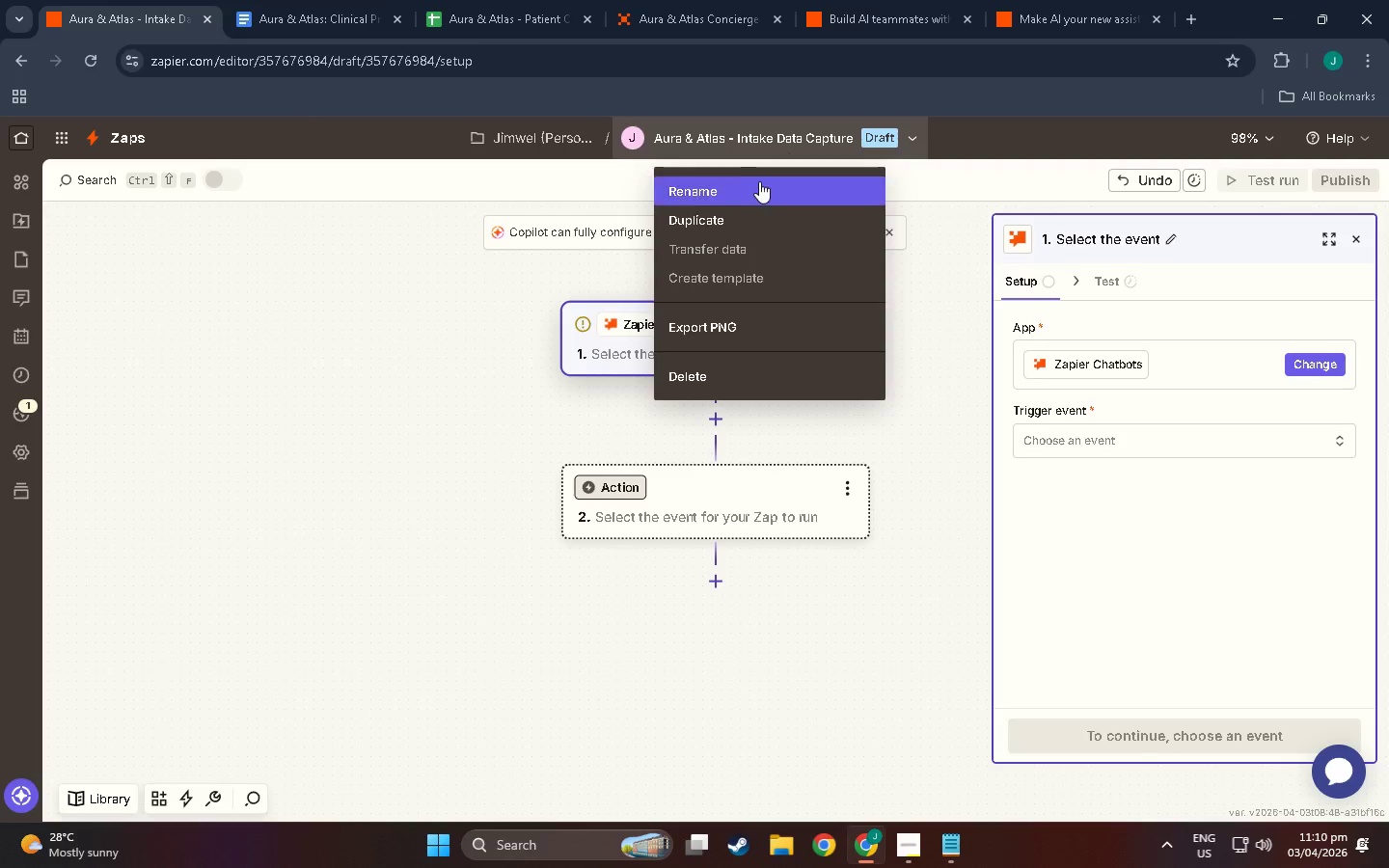 
left_click([750, 190])
 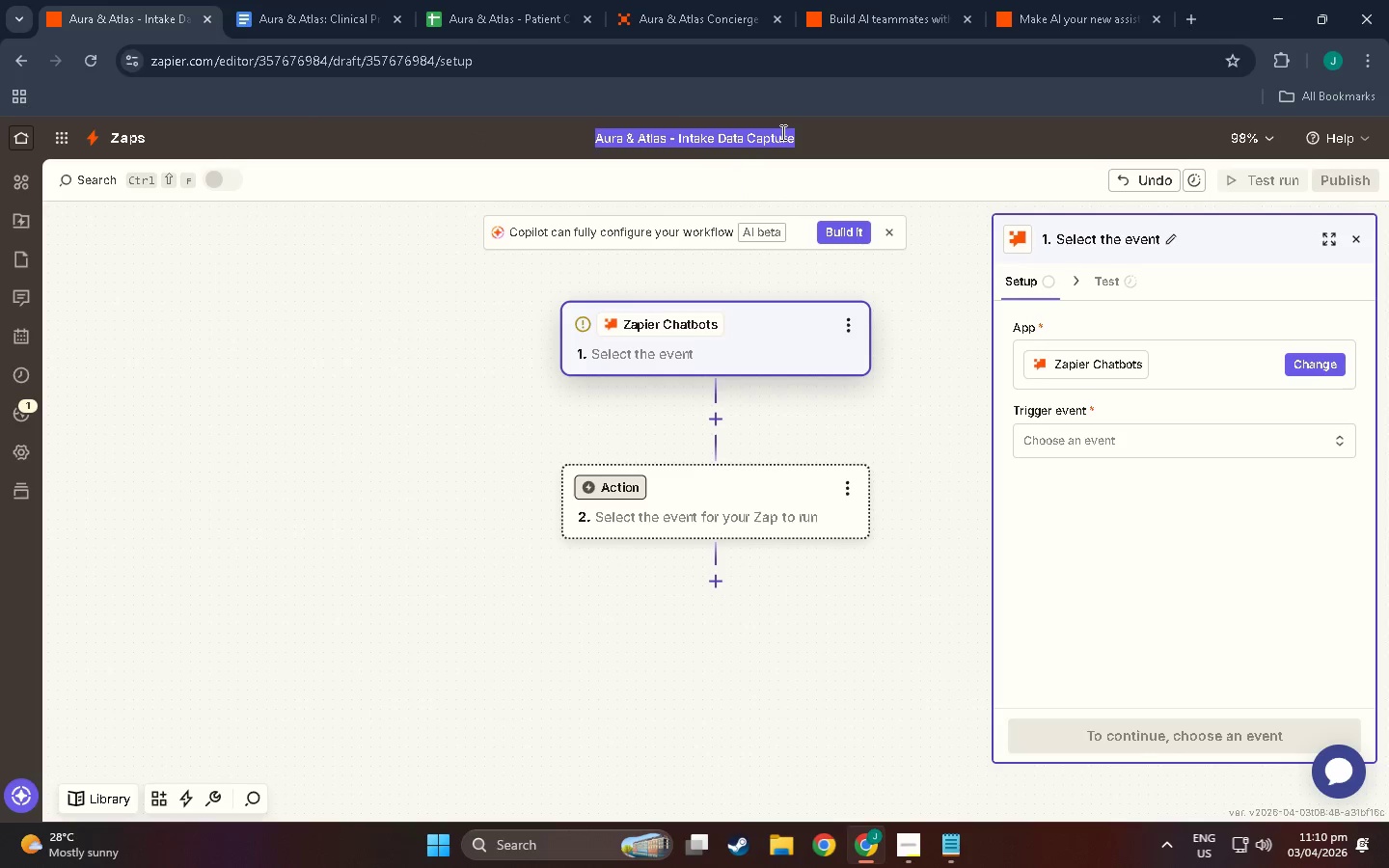 
left_click([801, 136])
 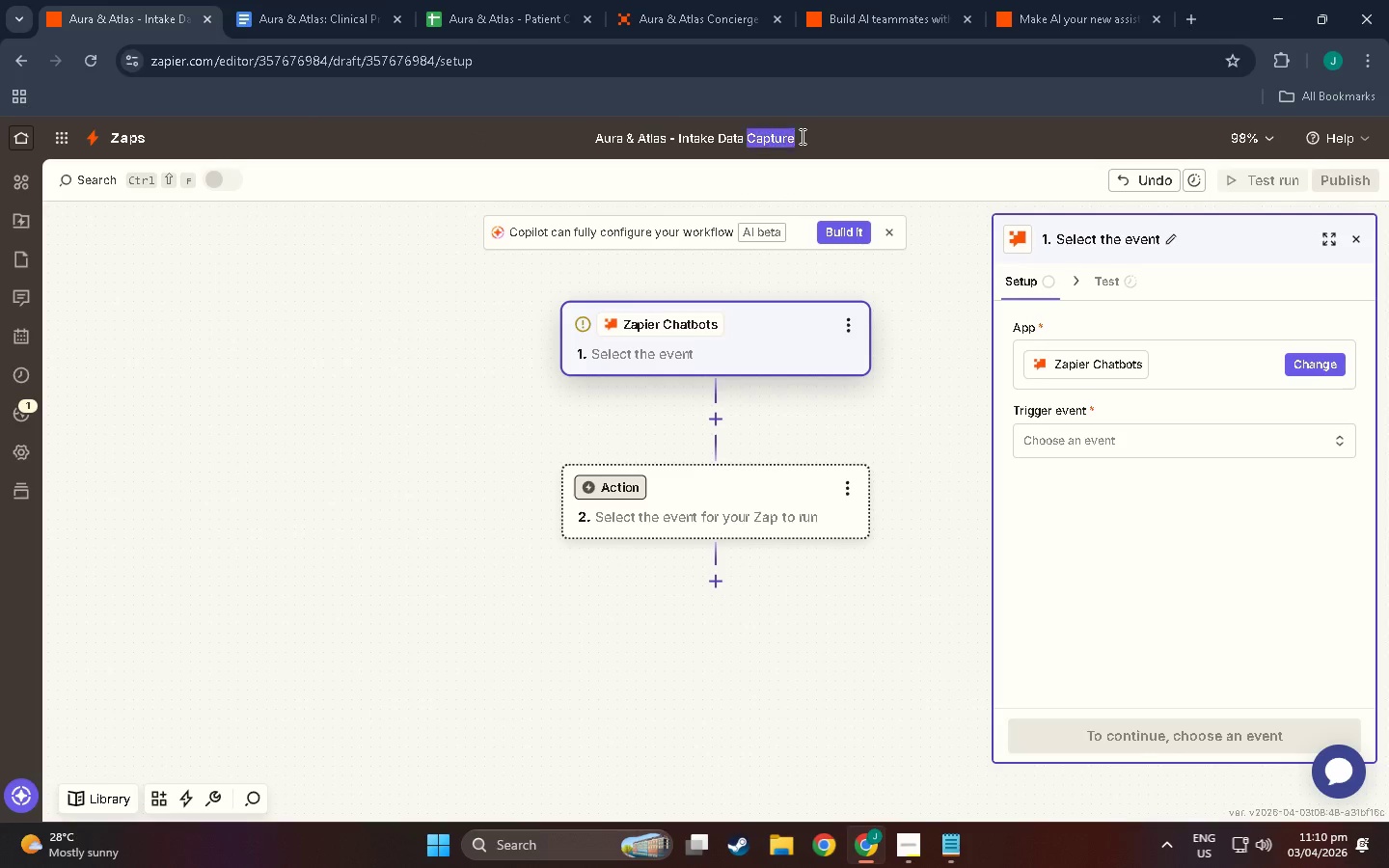 
left_click_drag(start_coordinate=[801, 136], to_coordinate=[693, 139])
 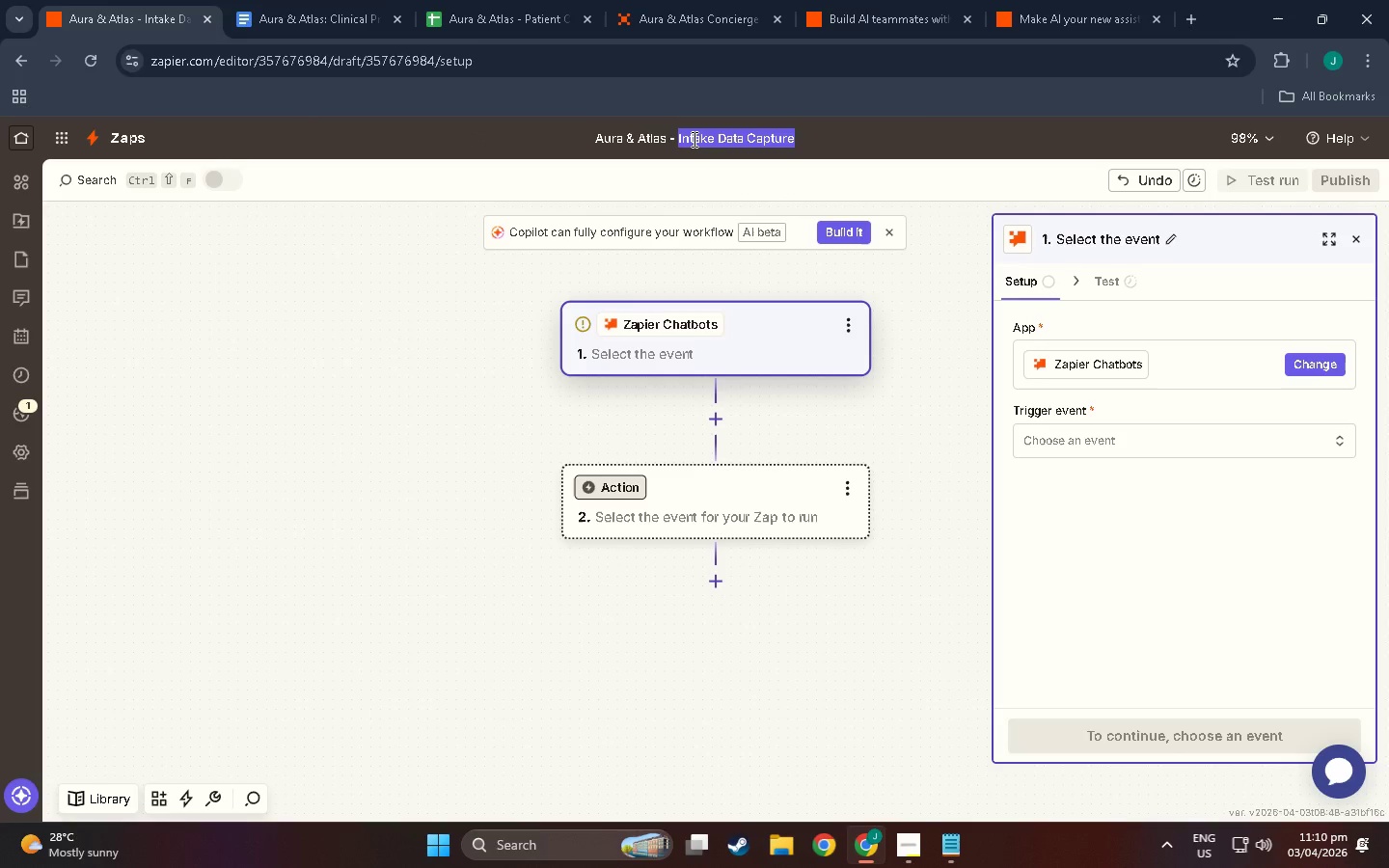 
type(Prep Summary Email)
 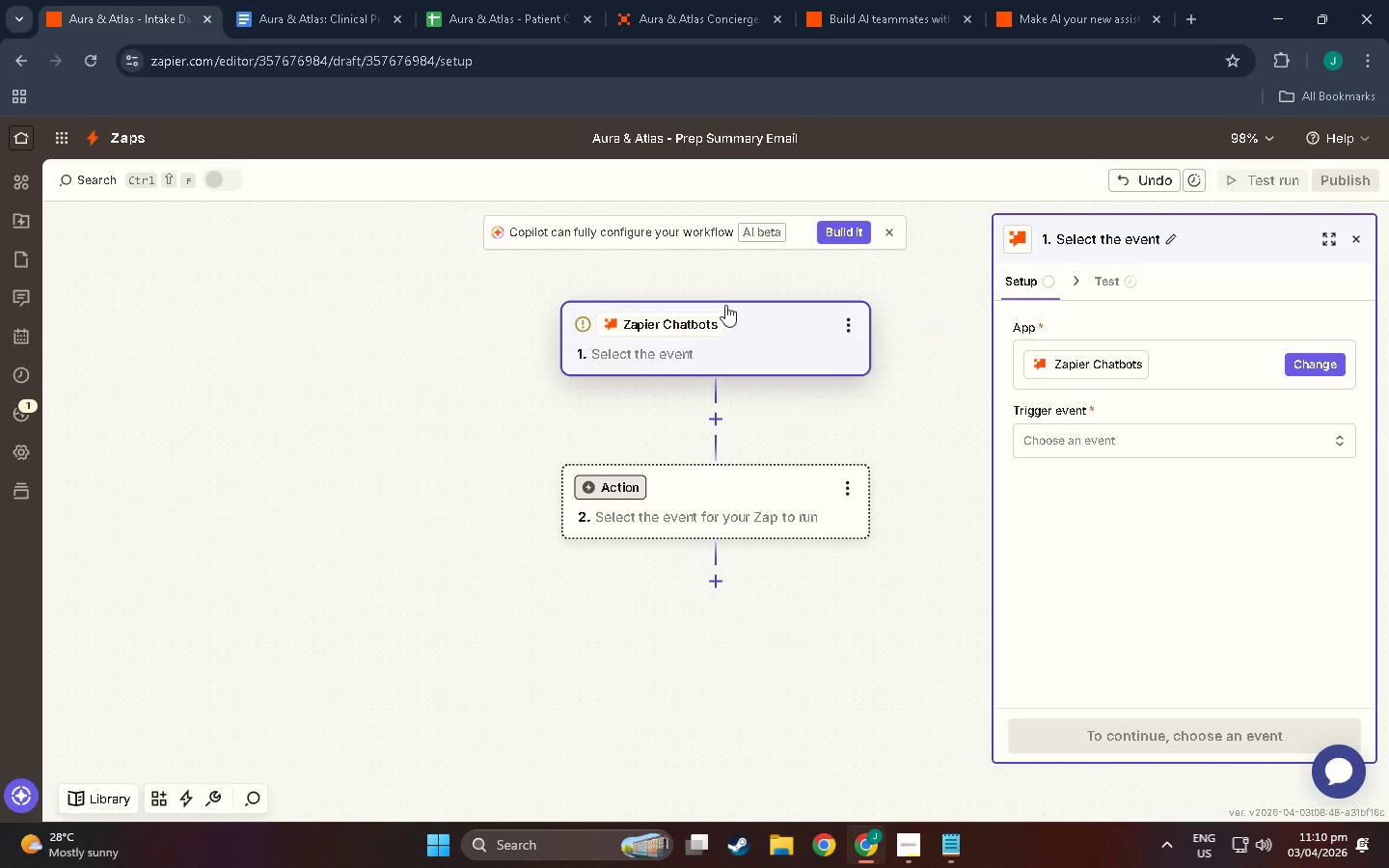 
left_click([675, 369])
 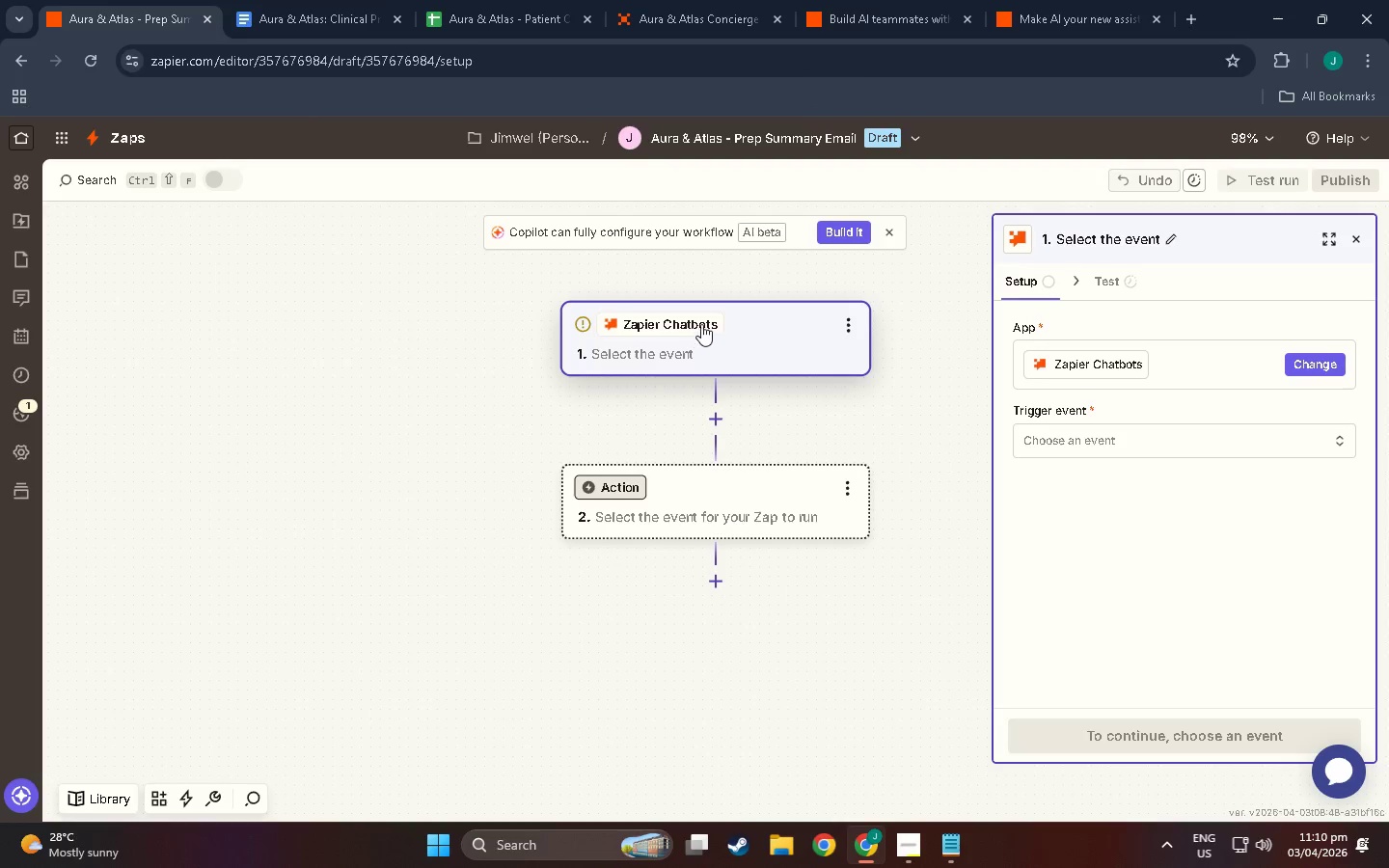 
left_click([701, 323])
 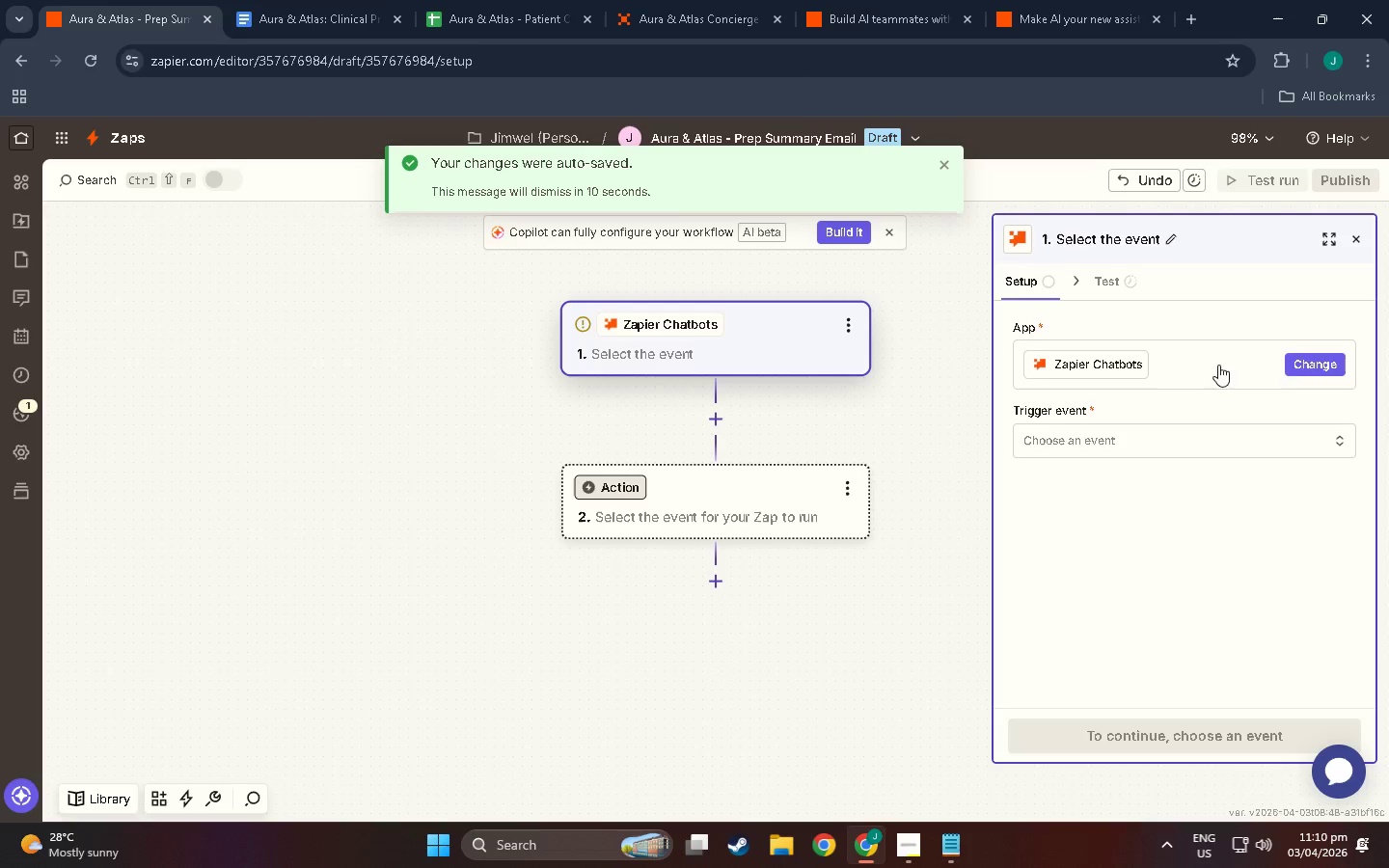 
left_click([1320, 359])
 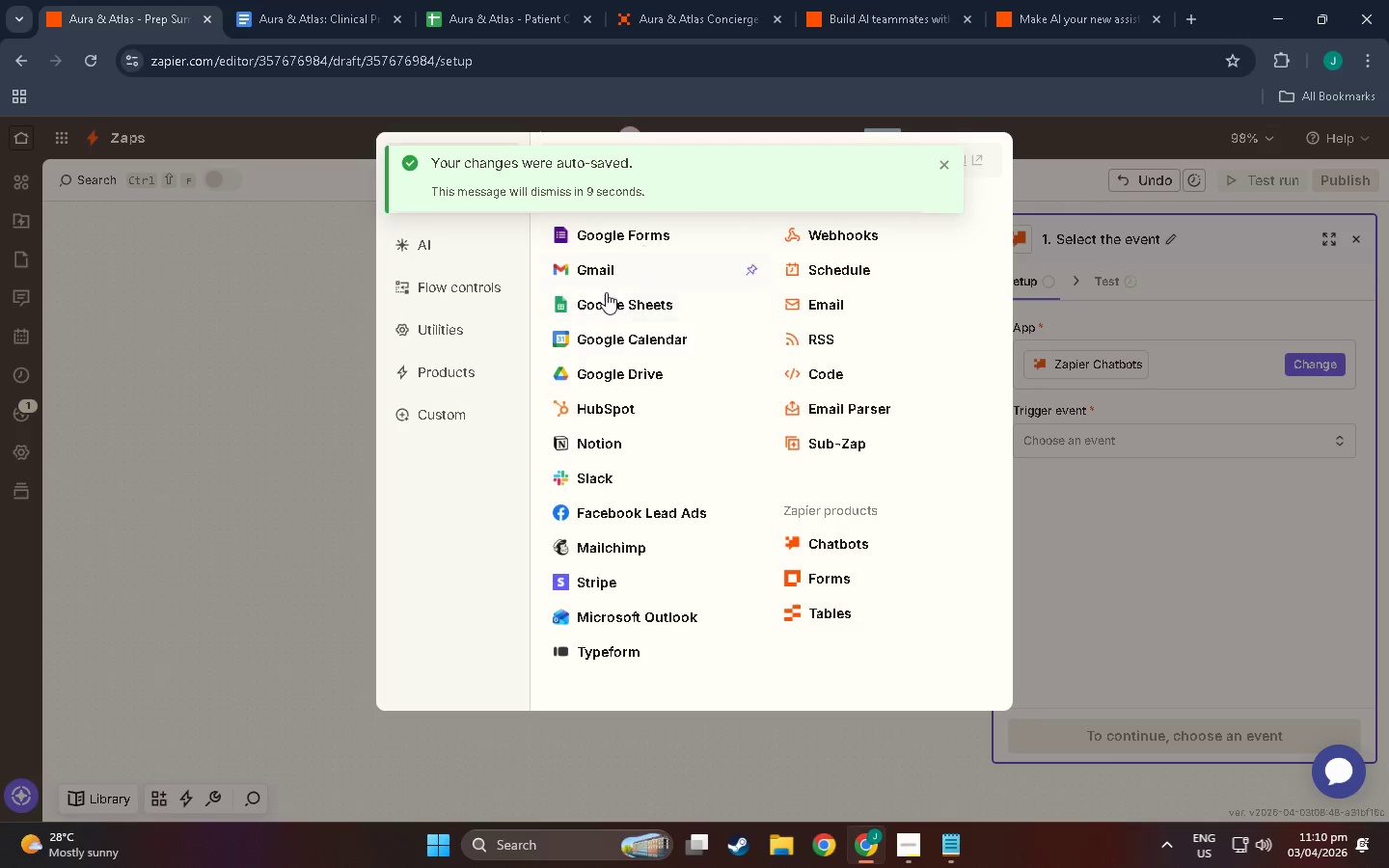 
left_click([615, 308])
 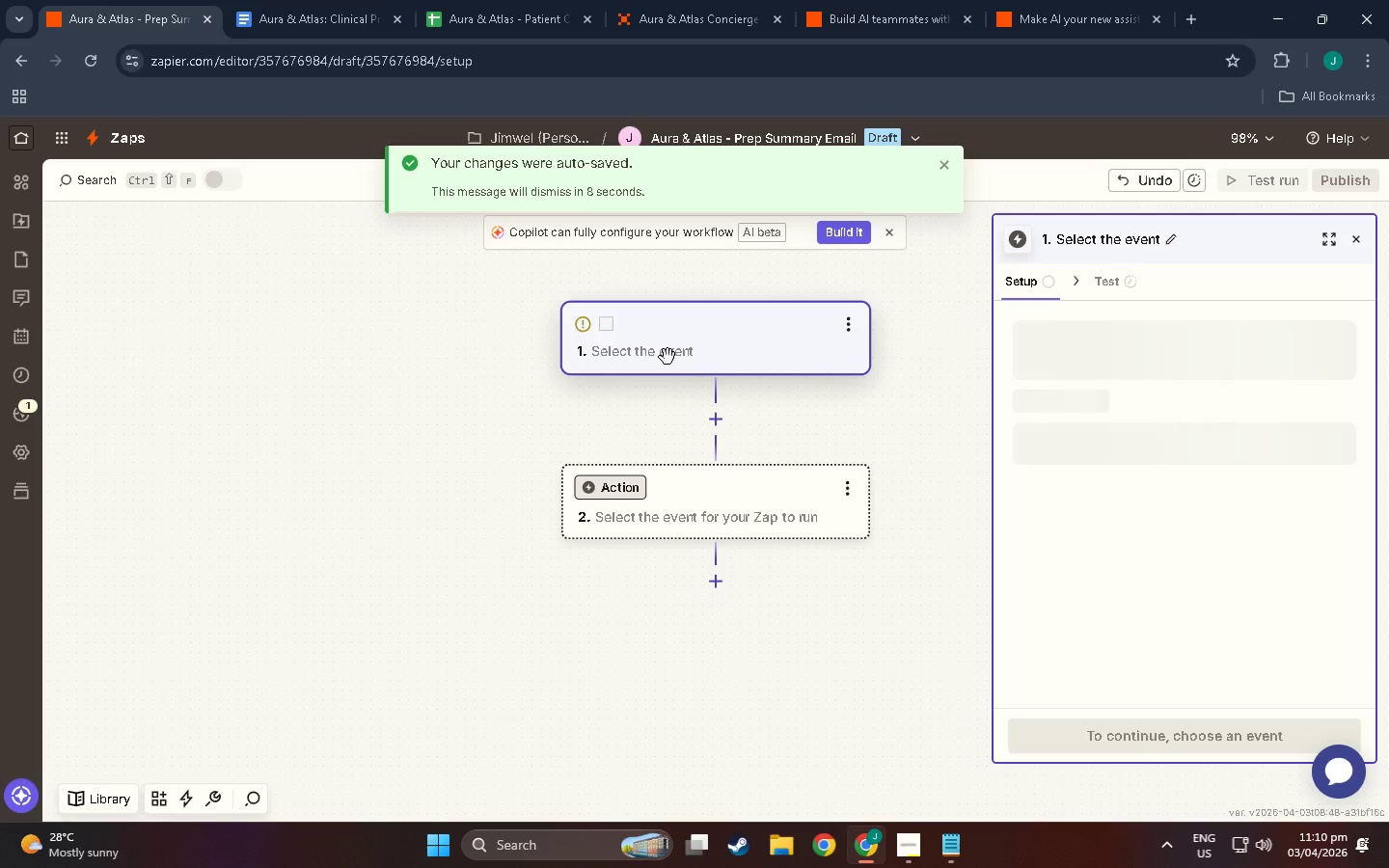 
left_click([667, 357])
 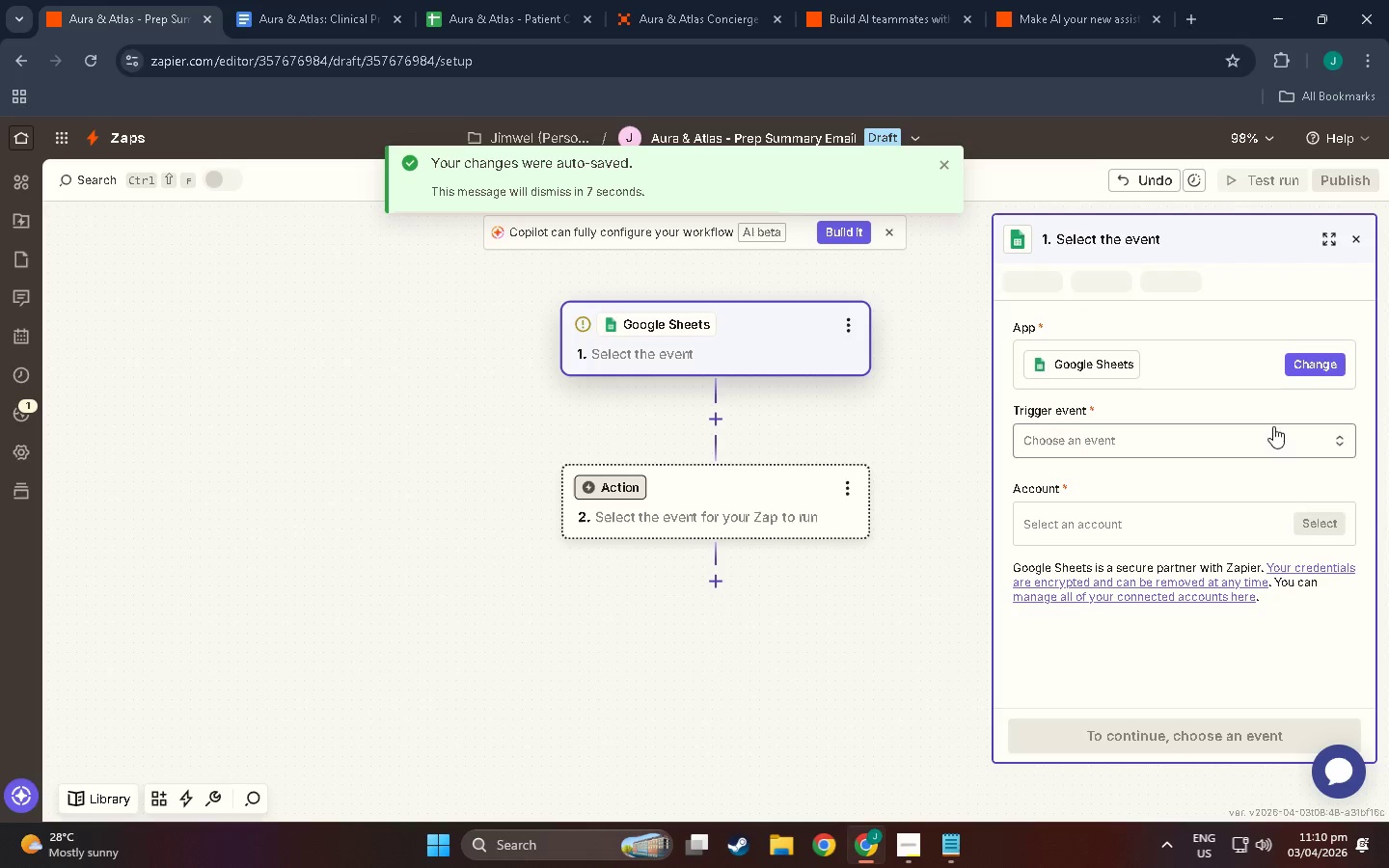 
mouse_move([1236, 430])
 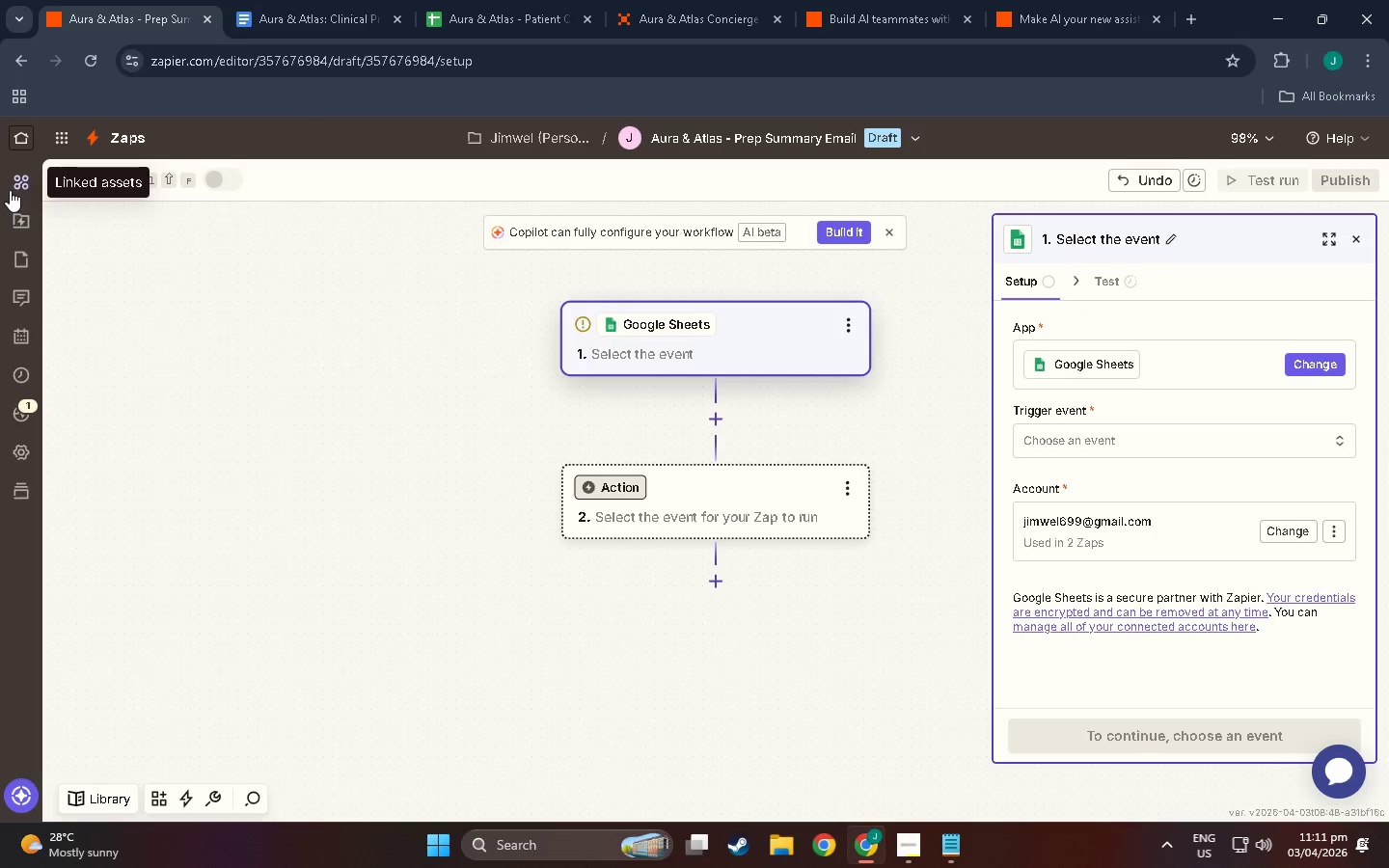 
wait(10.17)
 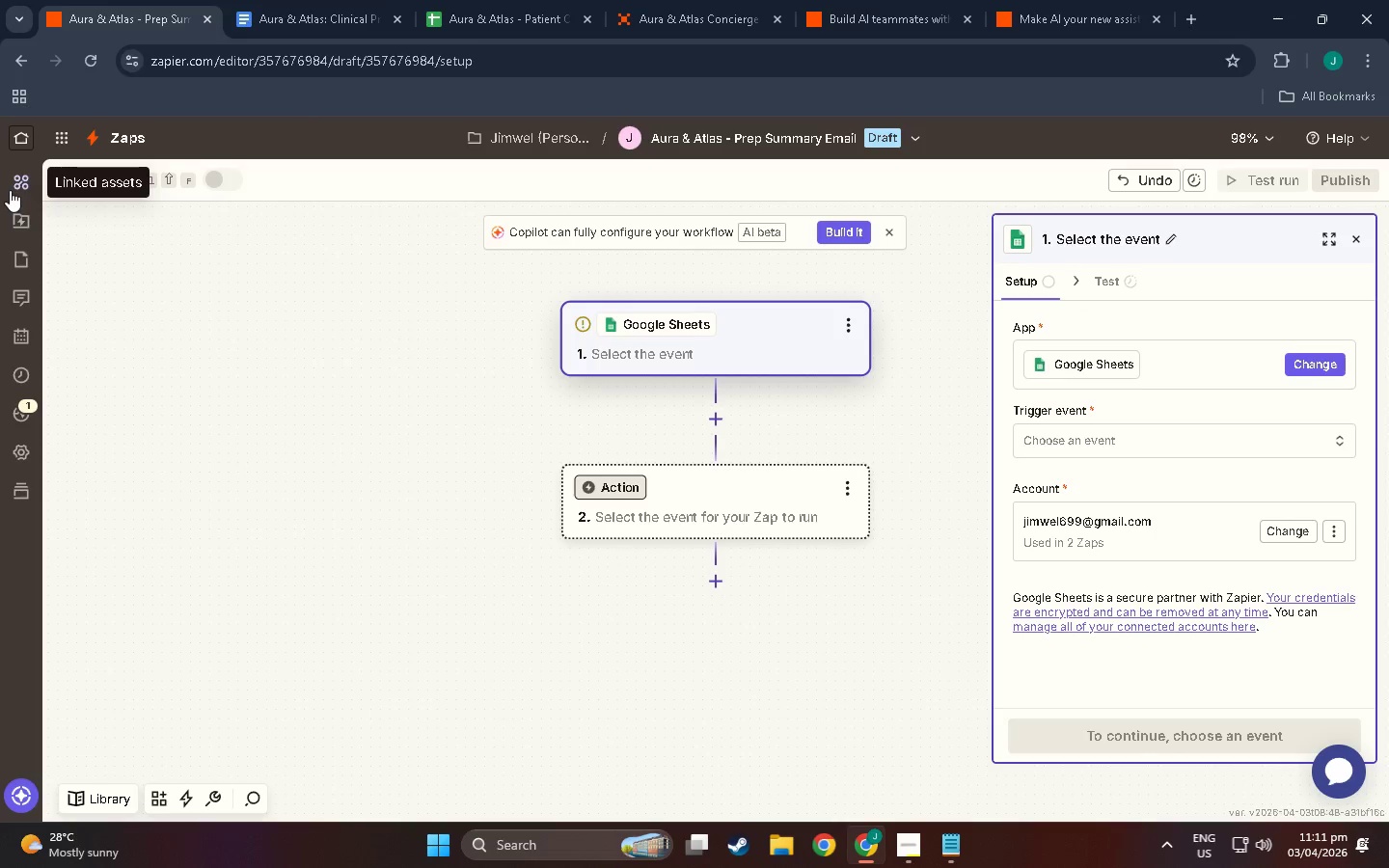 
left_click([25, 447])
 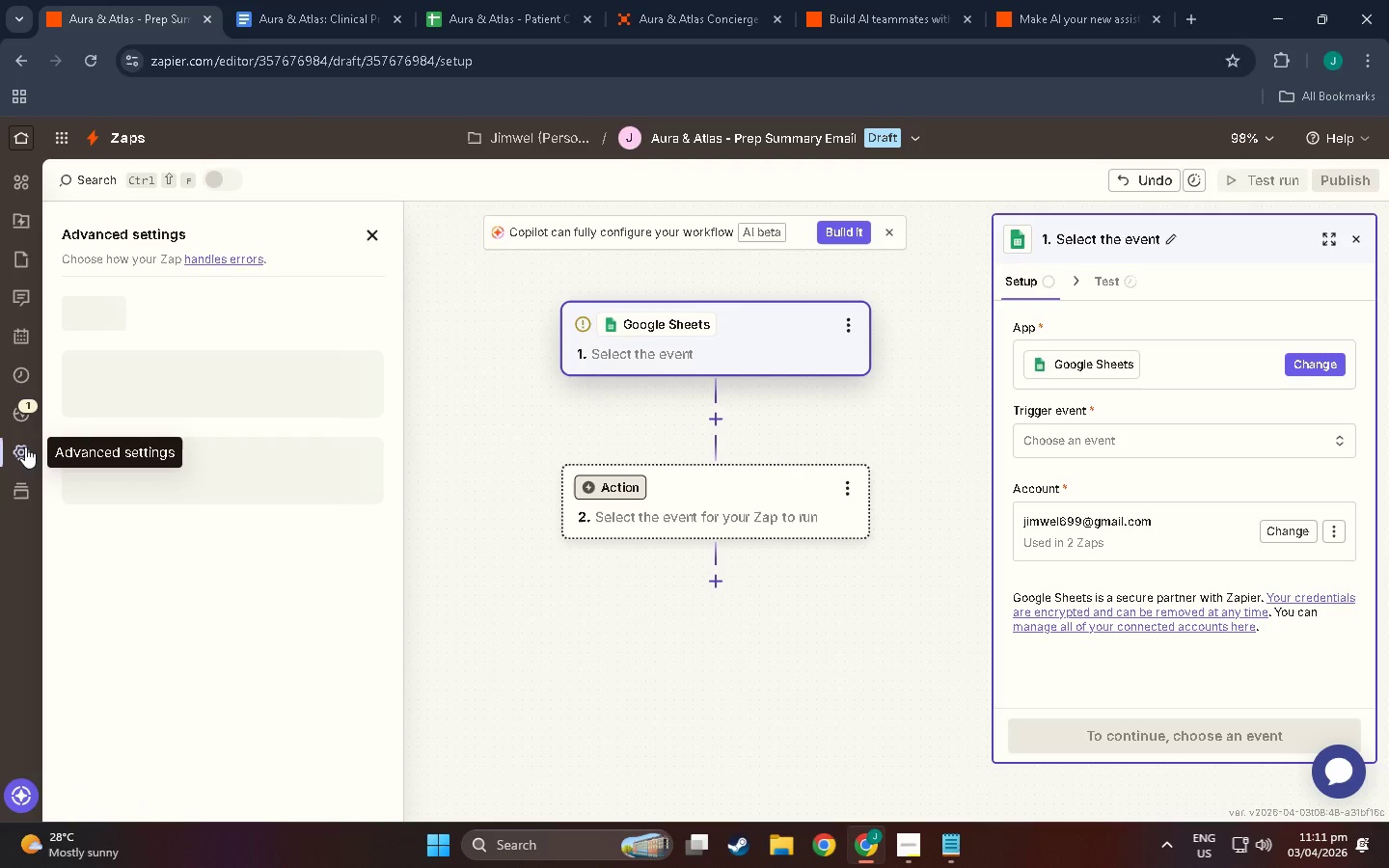 
left_click([25, 447])
 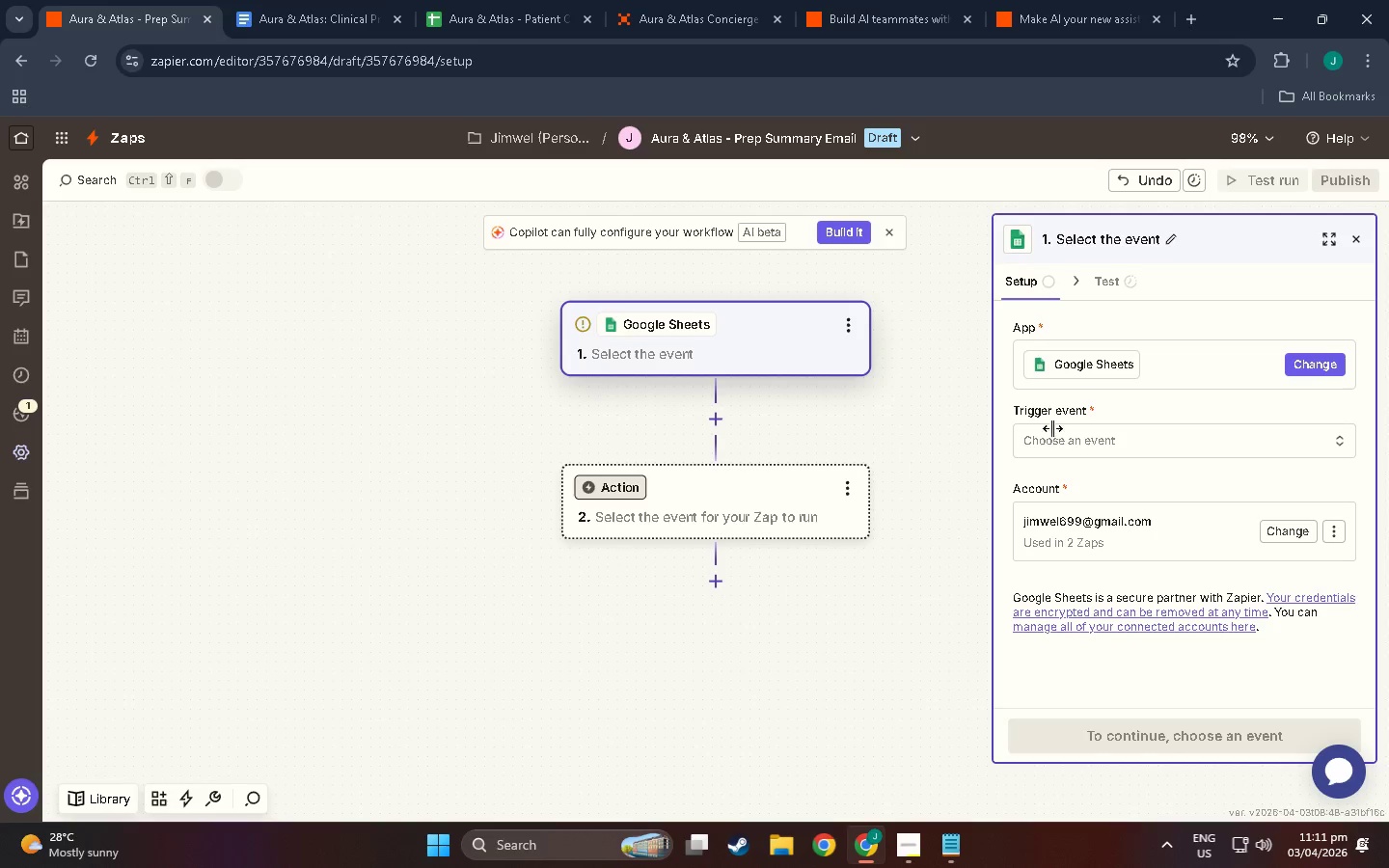 
left_click([1163, 447])
 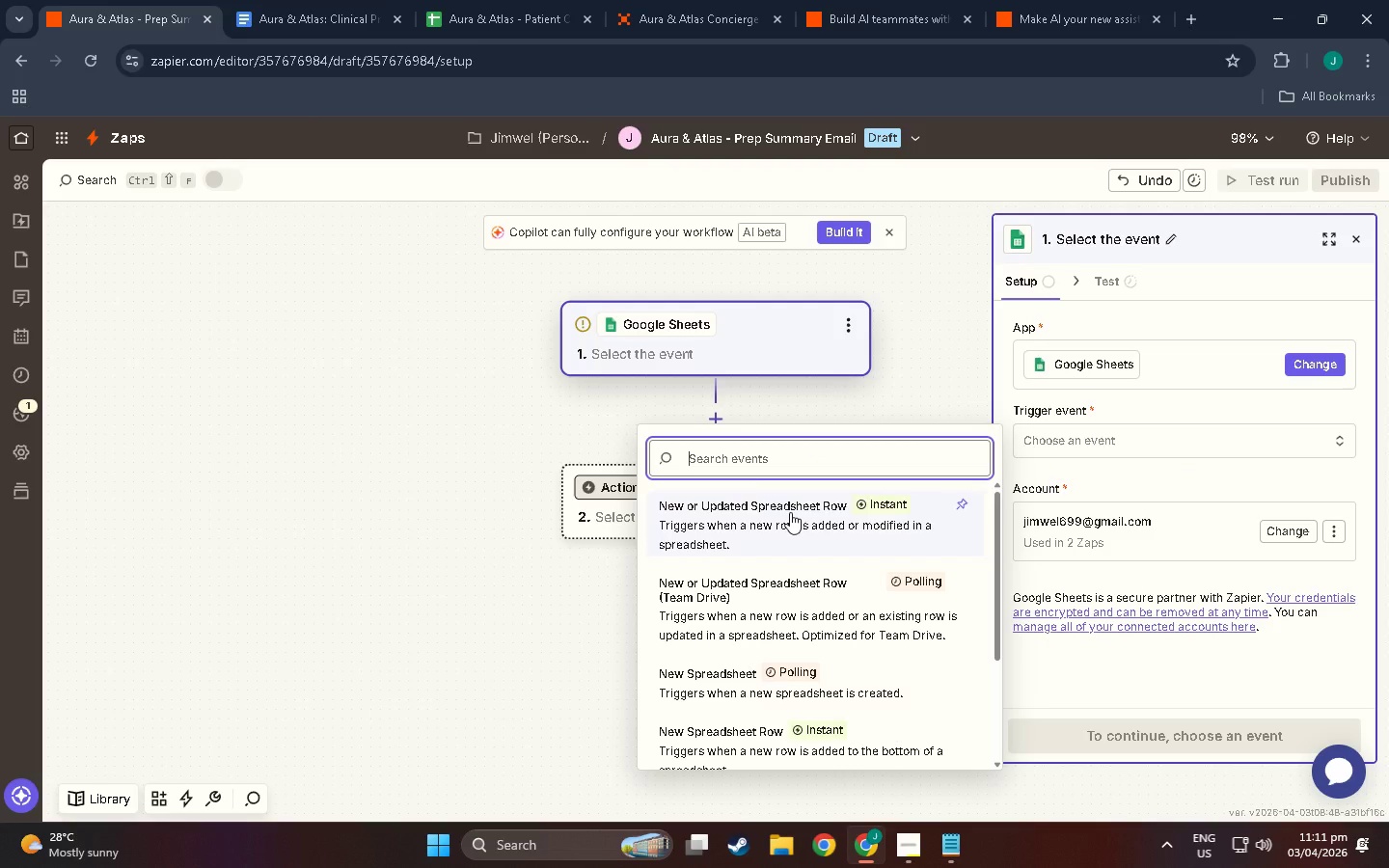 
wait(13.7)
 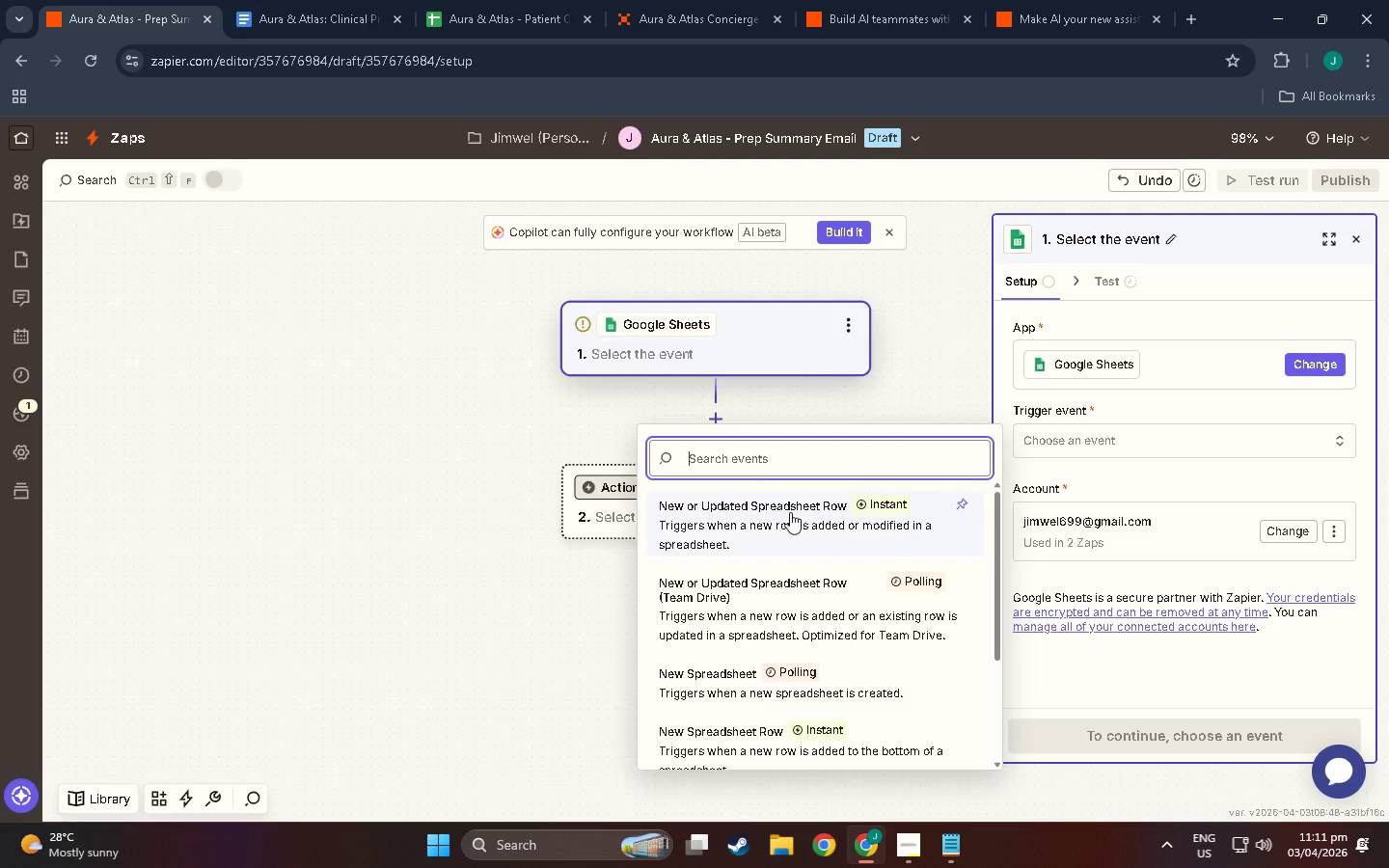 
scroll: coordinate [803, 675], scroll_direction: down, amount: 6.0
 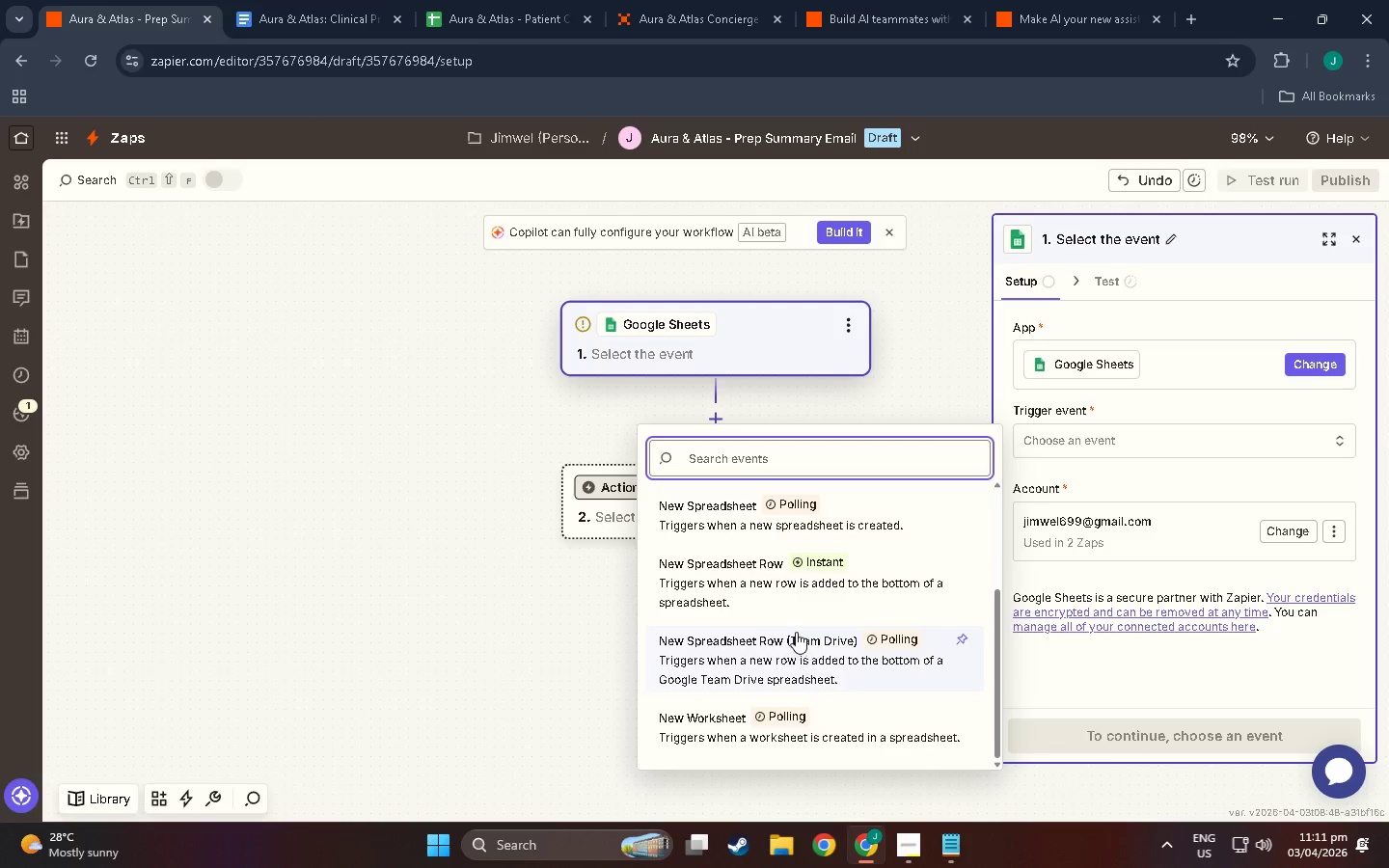 
scroll: coordinate [773, 655], scroll_direction: up, amount: 10.0
 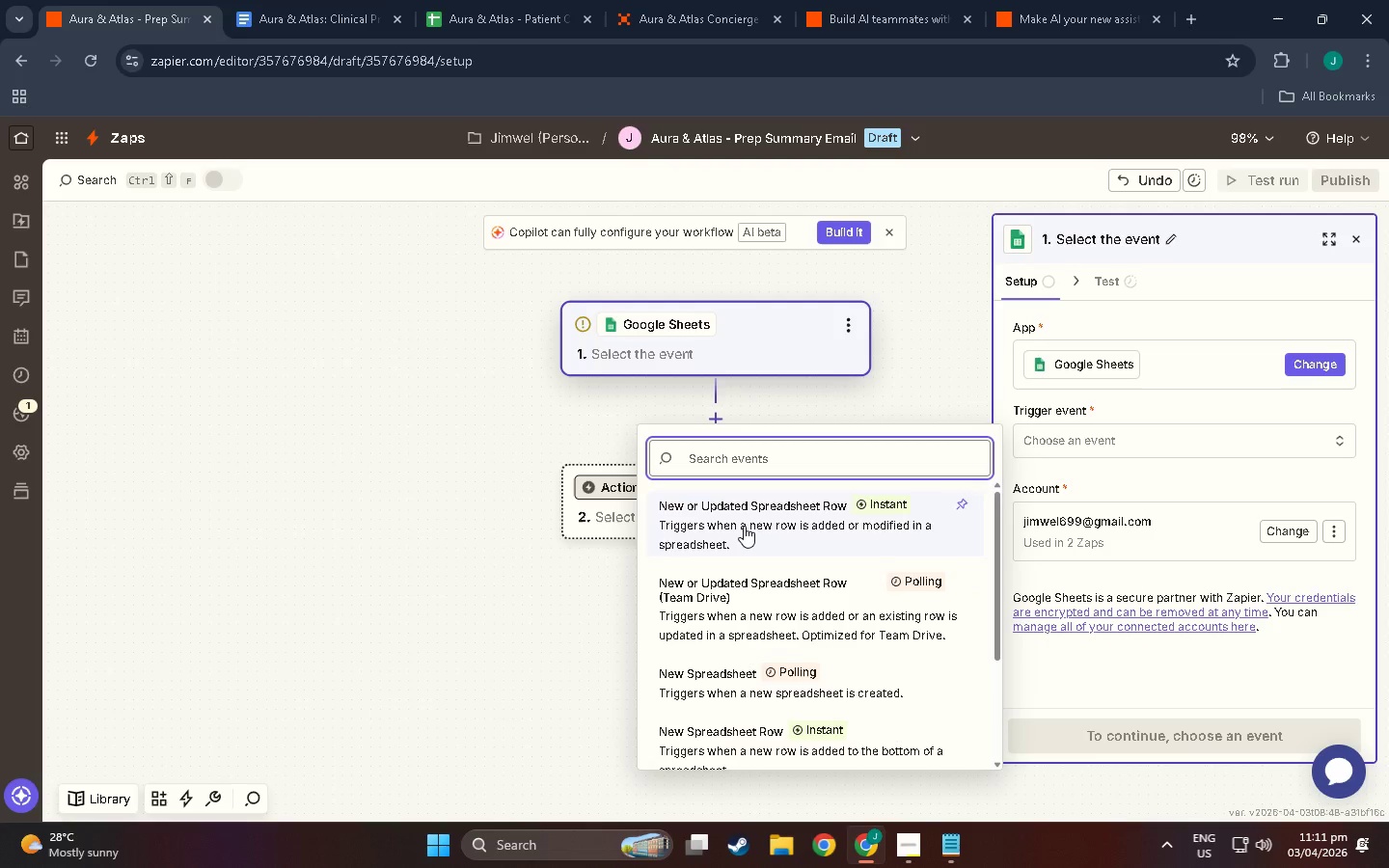 
scroll: coordinate [746, 529], scroll_direction: down, amount: 4.0
 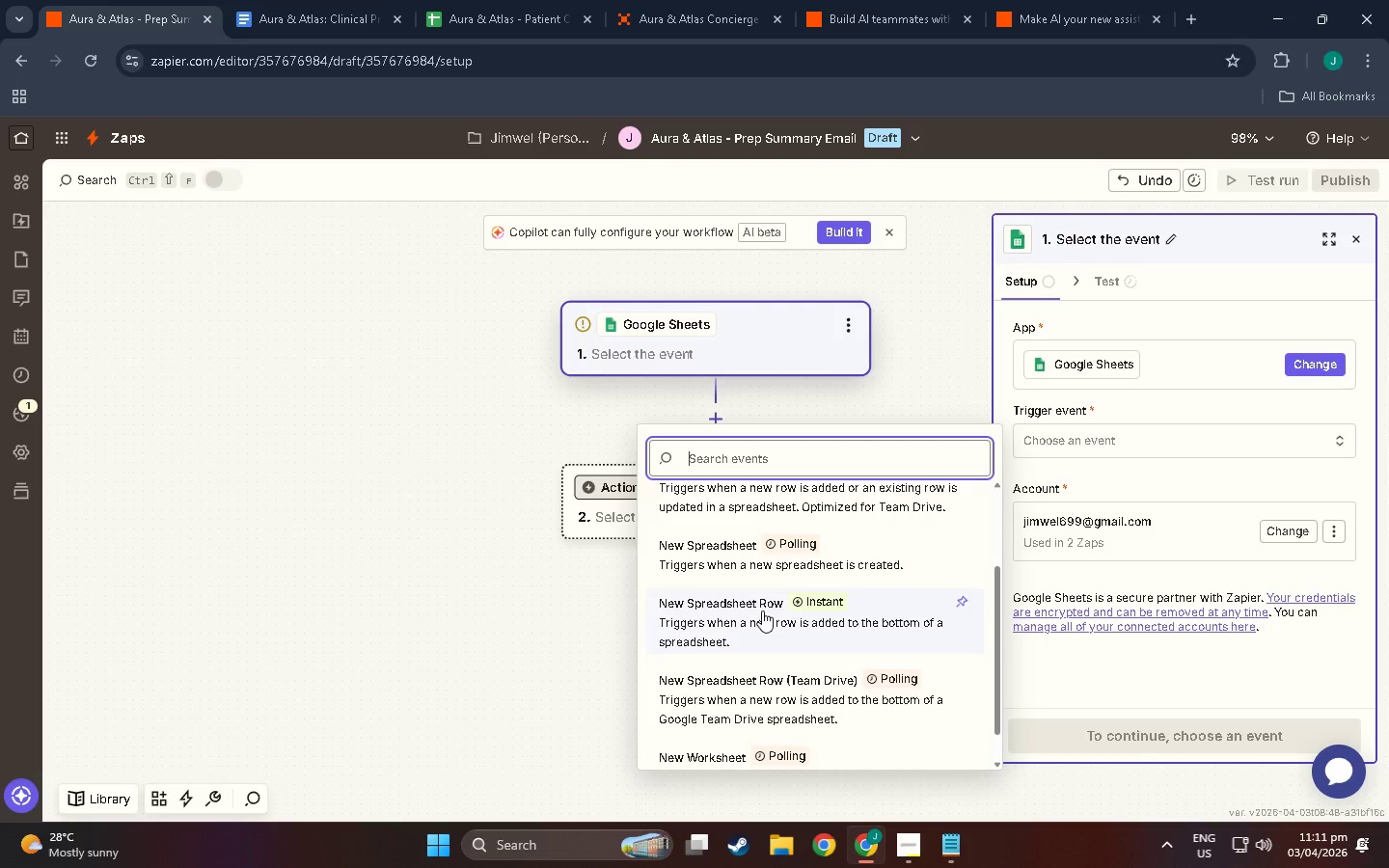 
left_click([762, 610])
 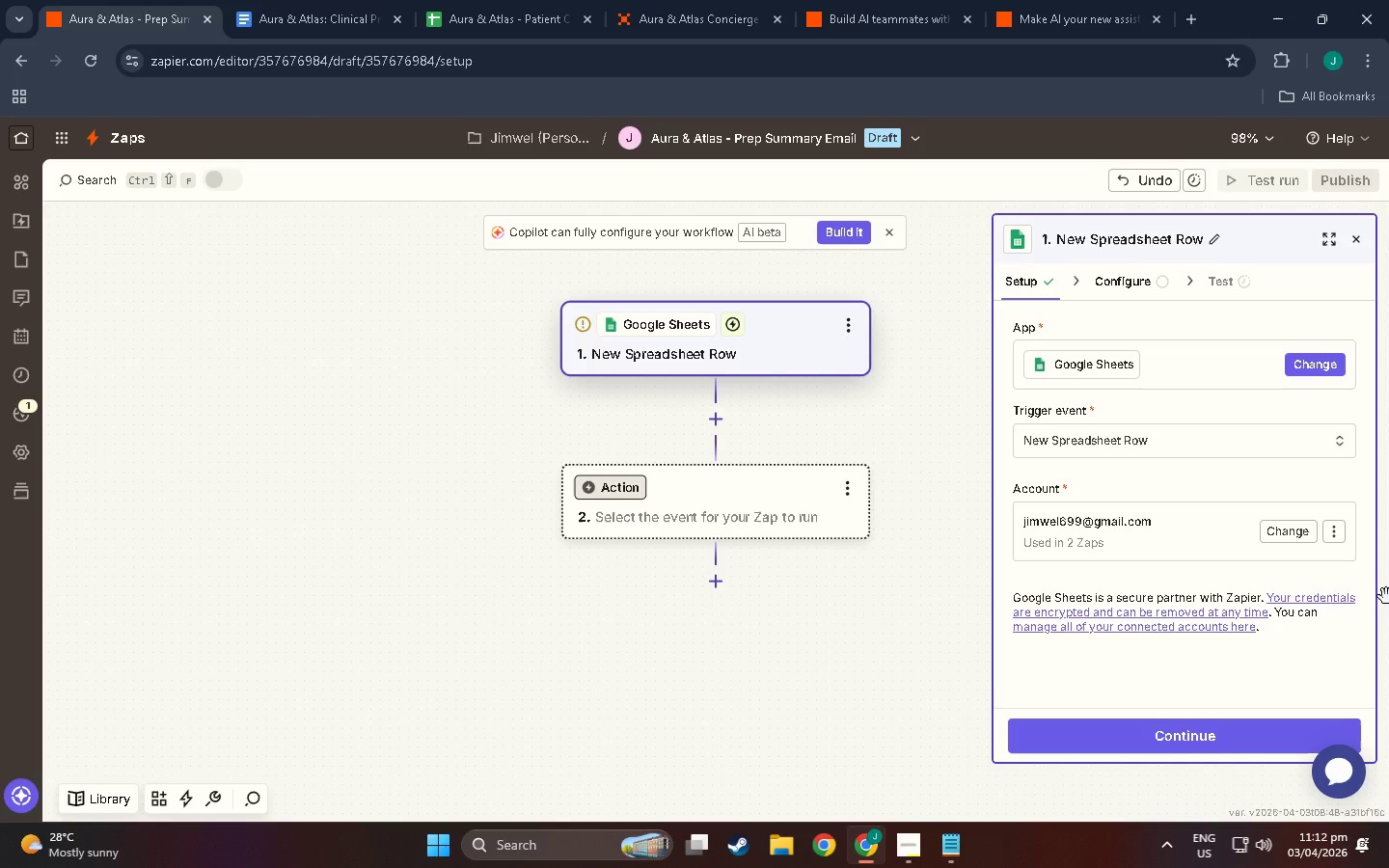 
wait(24.86)
 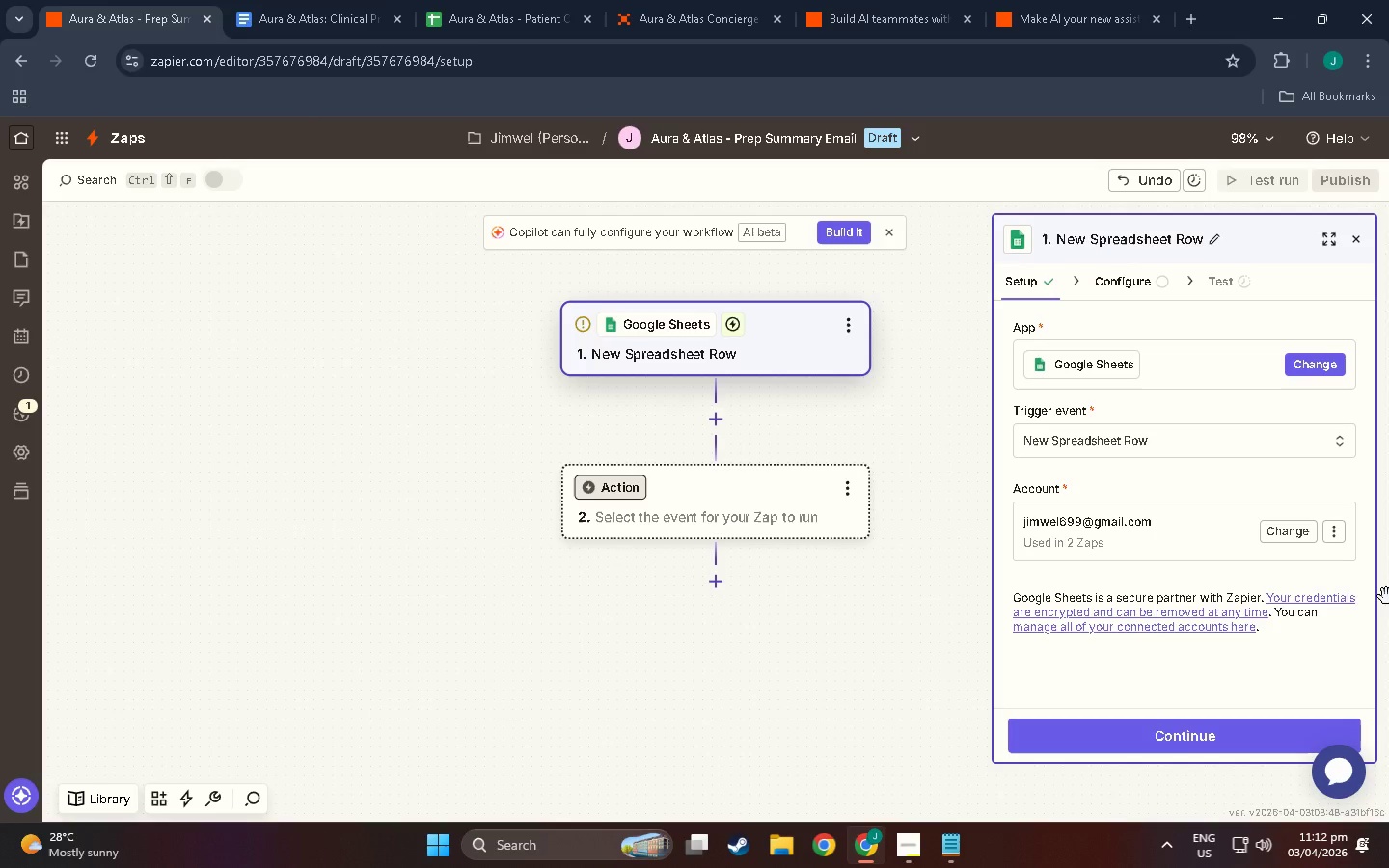 
left_click([1184, 742])
 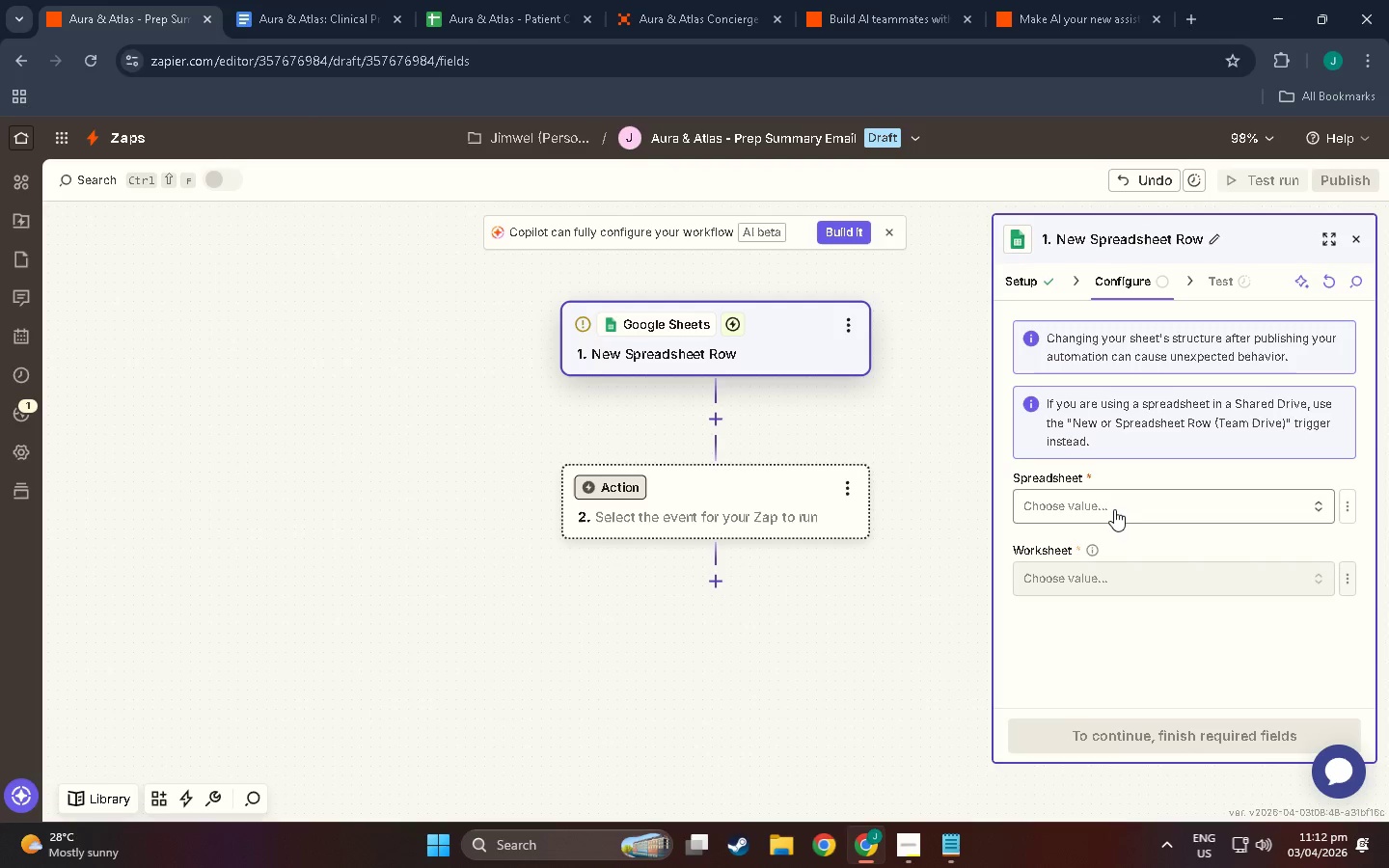 
left_click([1117, 509])
 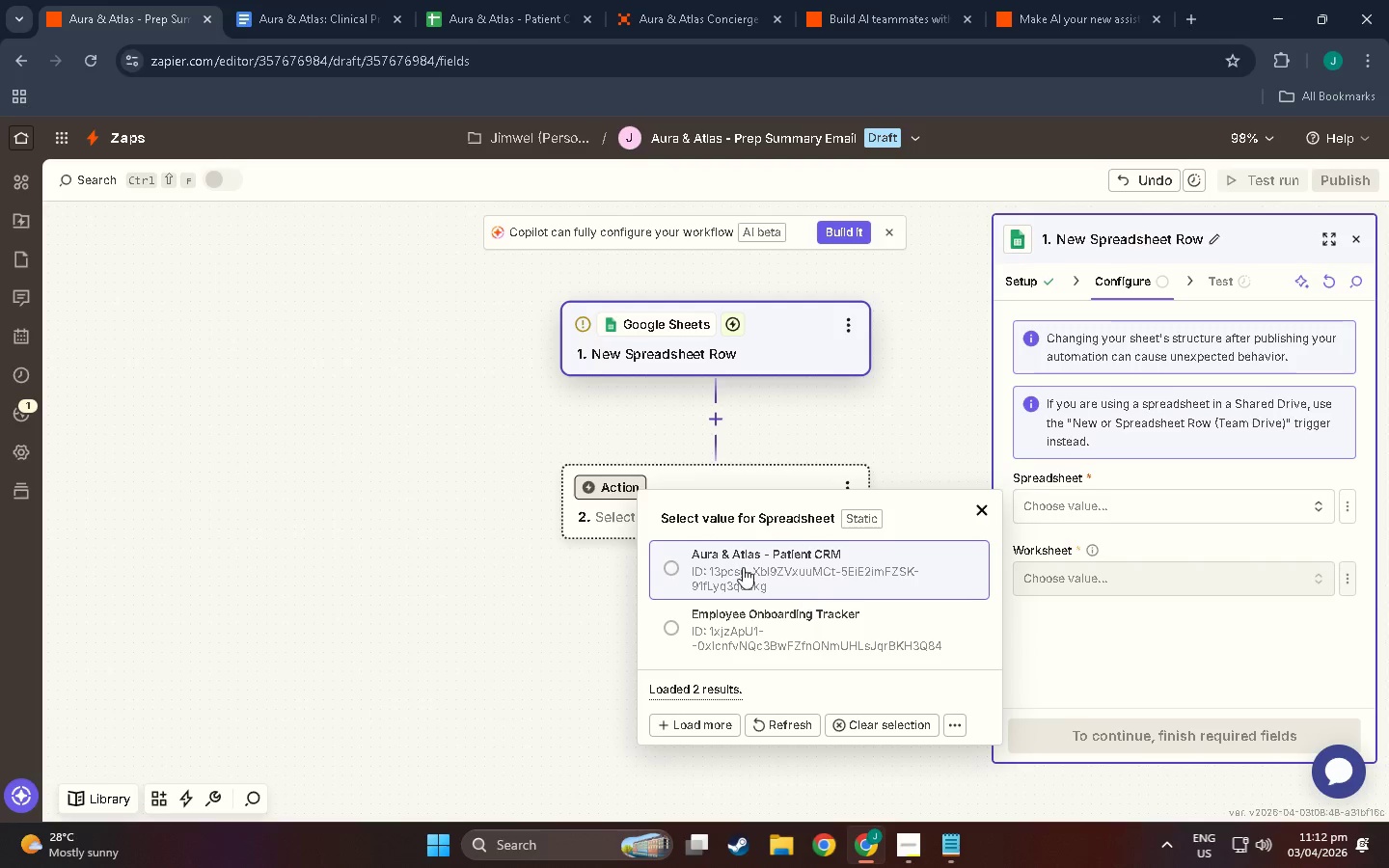 
left_click([677, 566])
 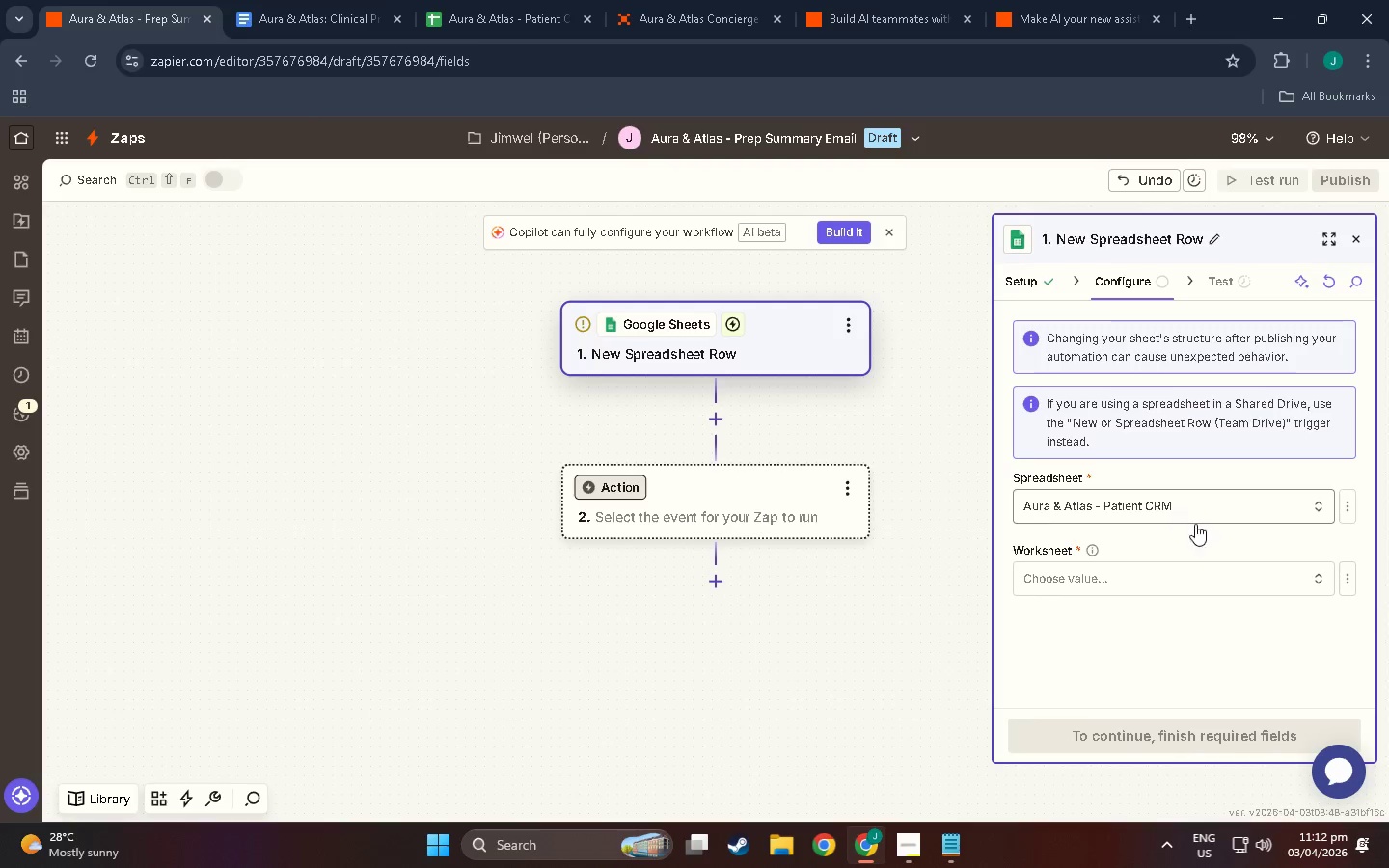 
left_click([1207, 574])
 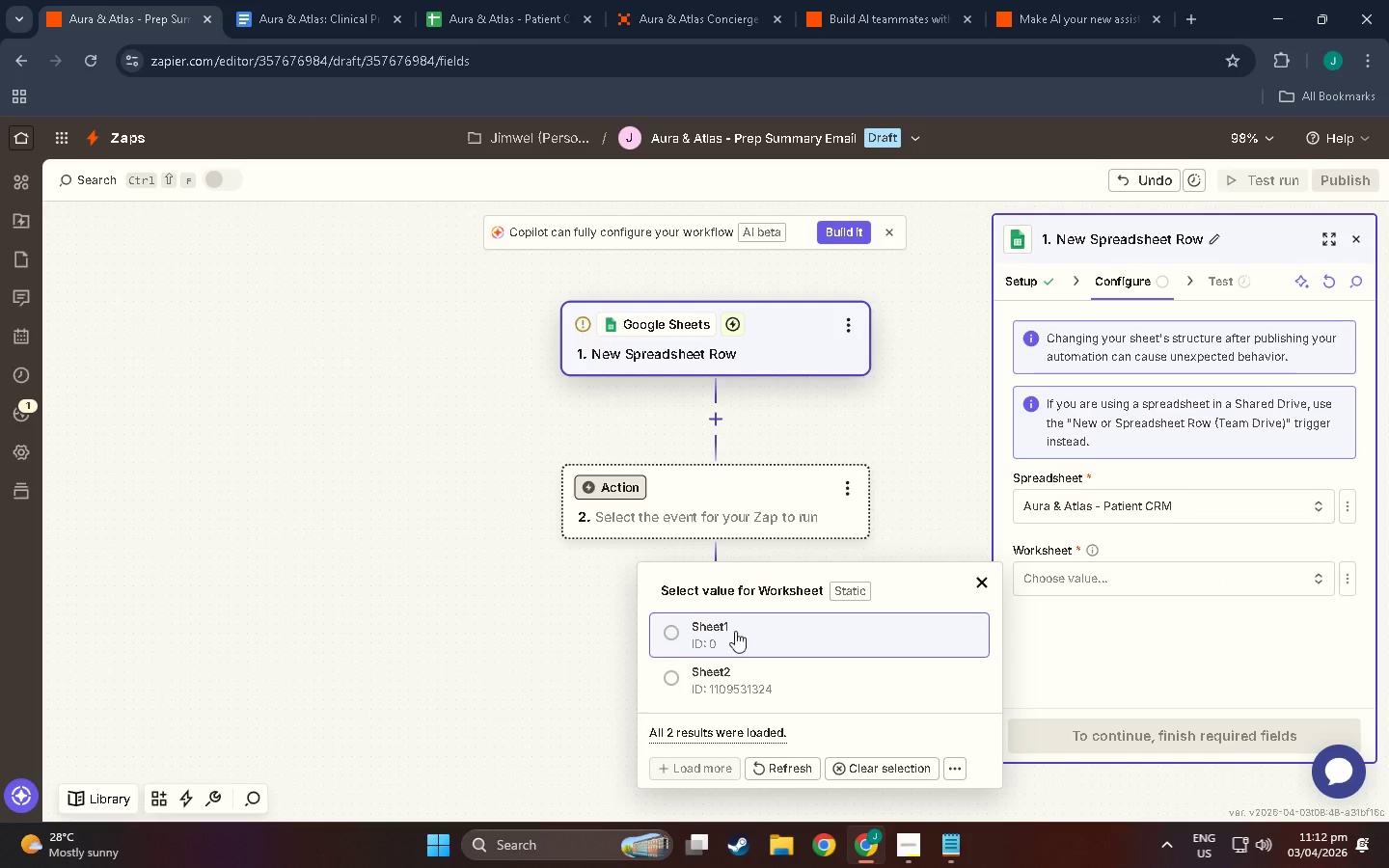 
left_click([680, 634])
 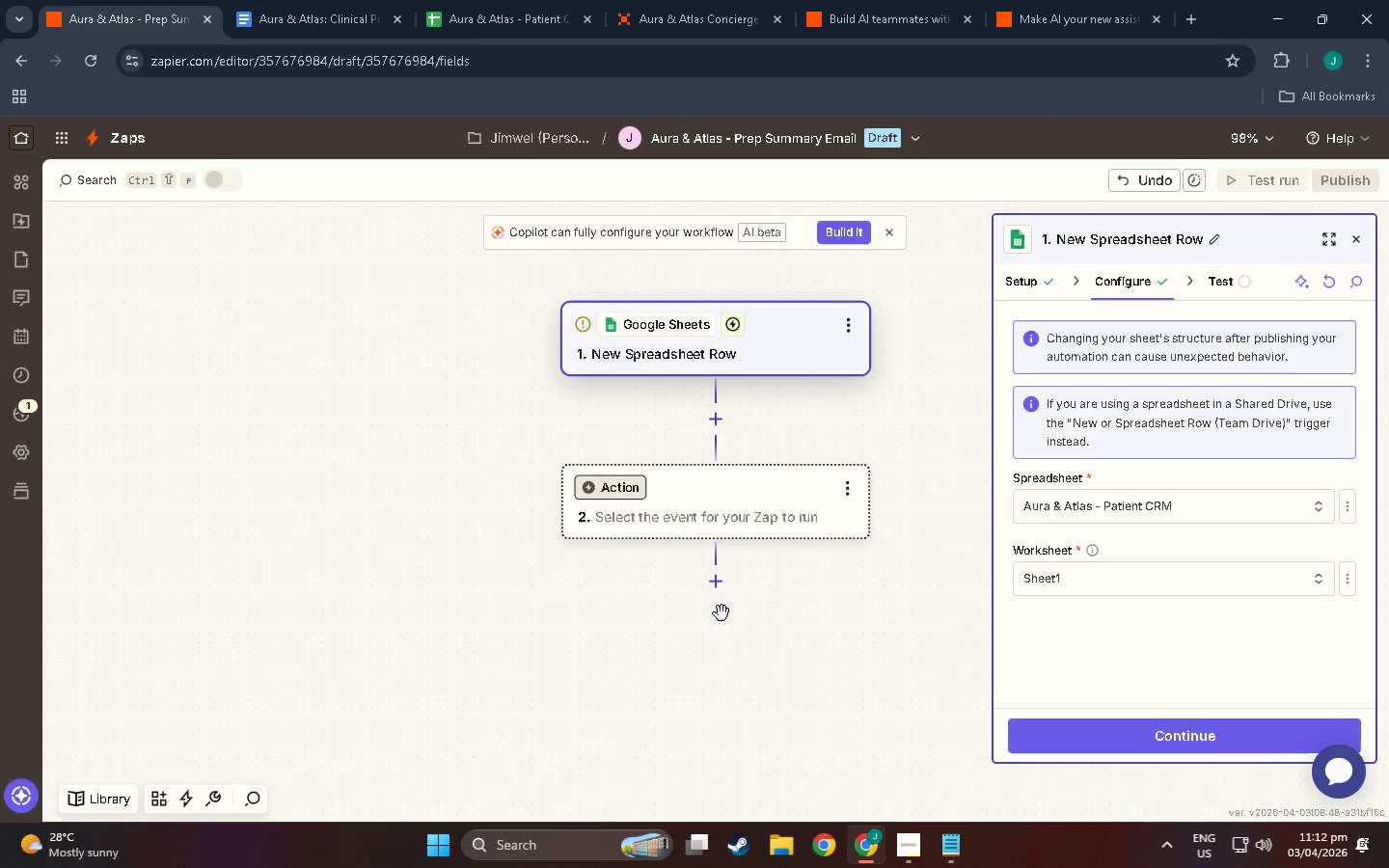 
wait(14.77)
 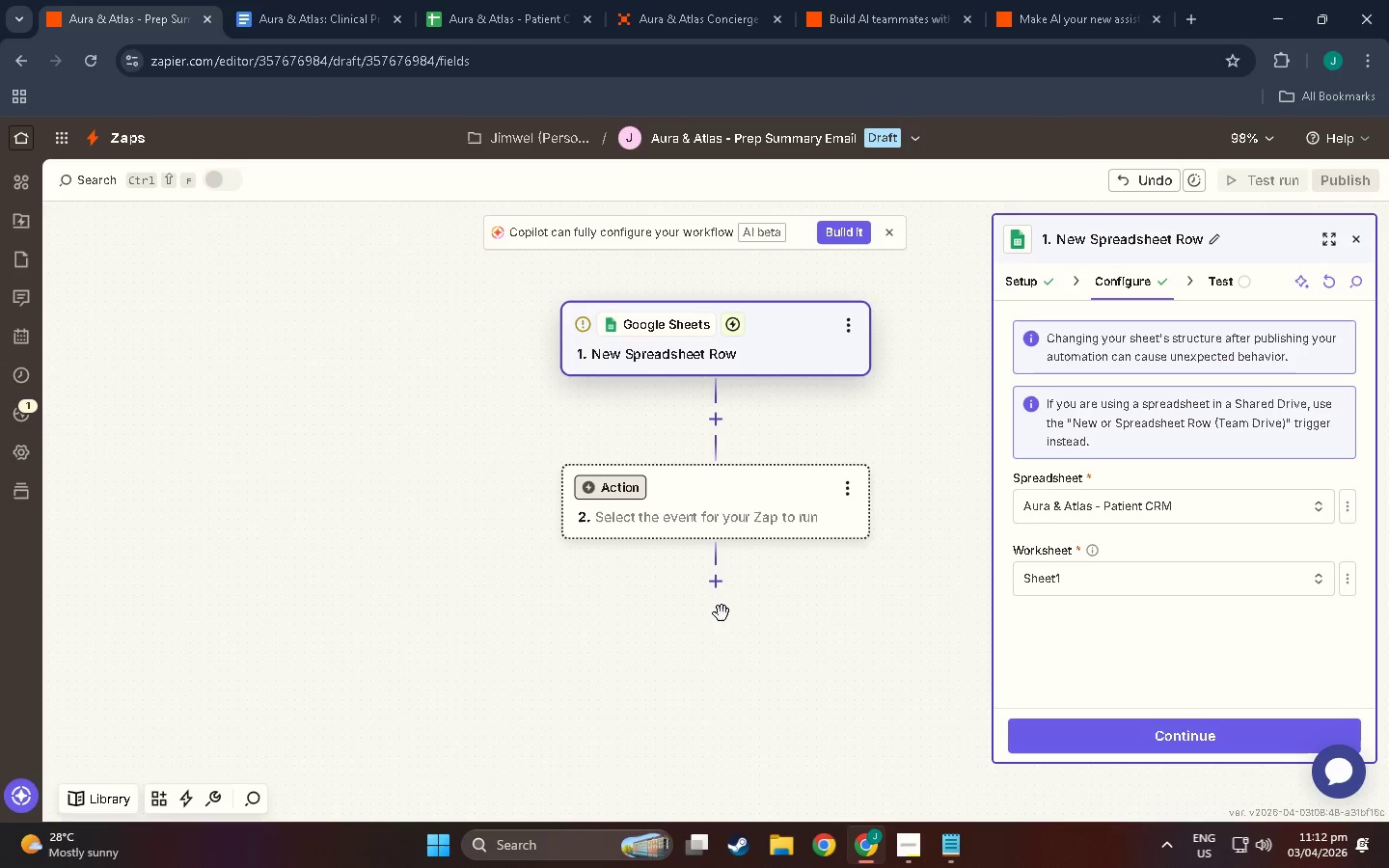 
left_click([1183, 729])
 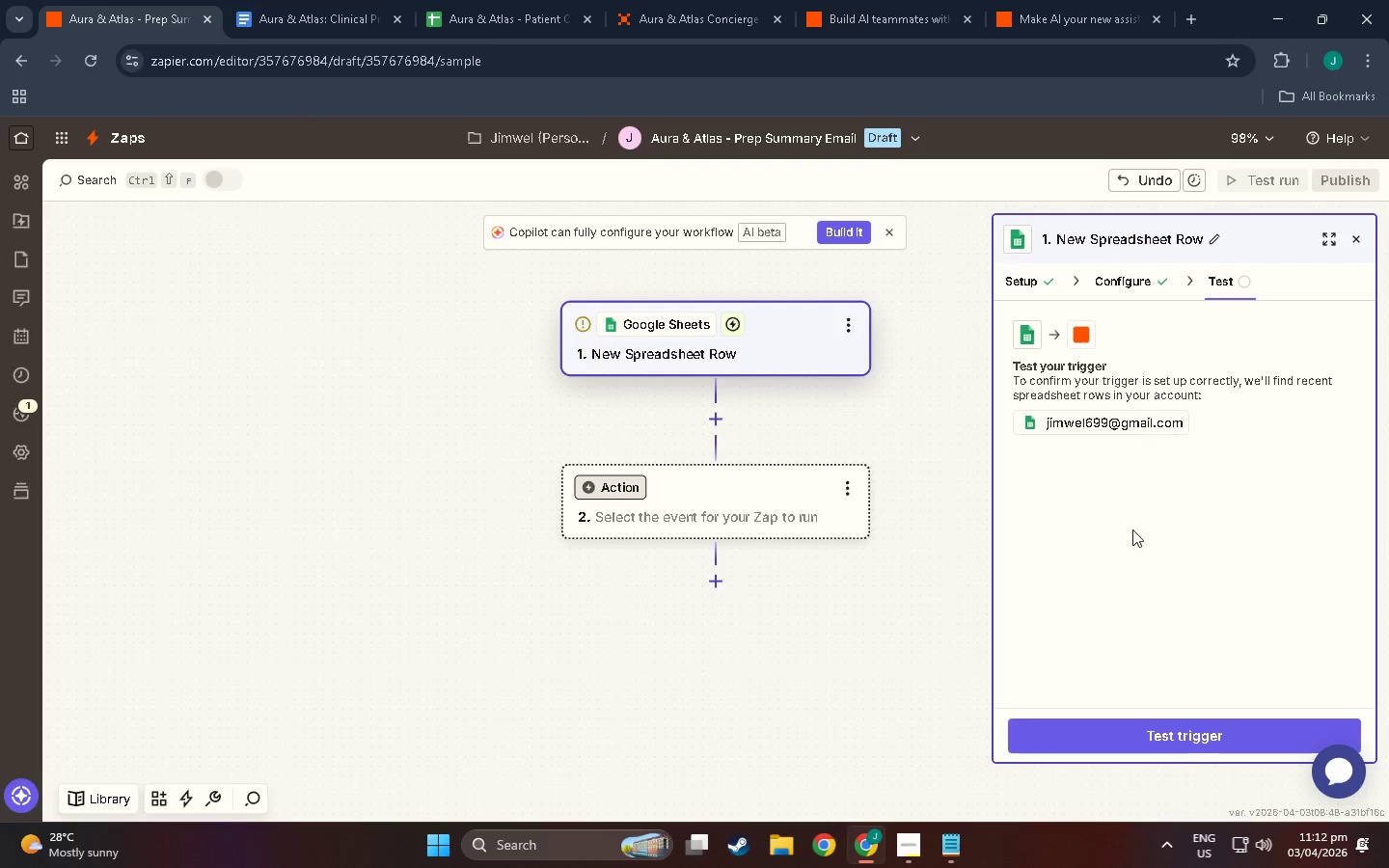 
left_click([1164, 734])
 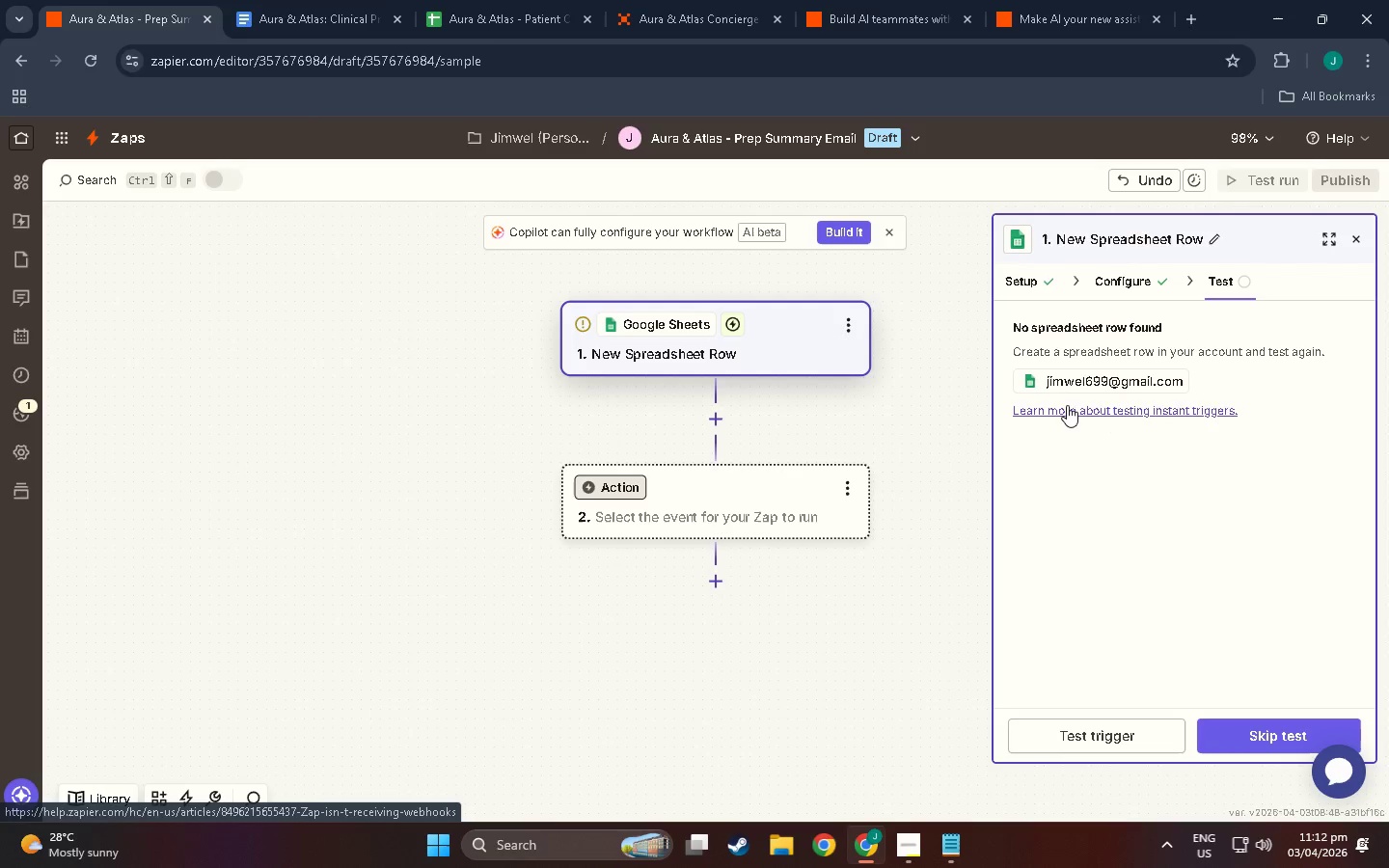 
left_click([1027, 276])
 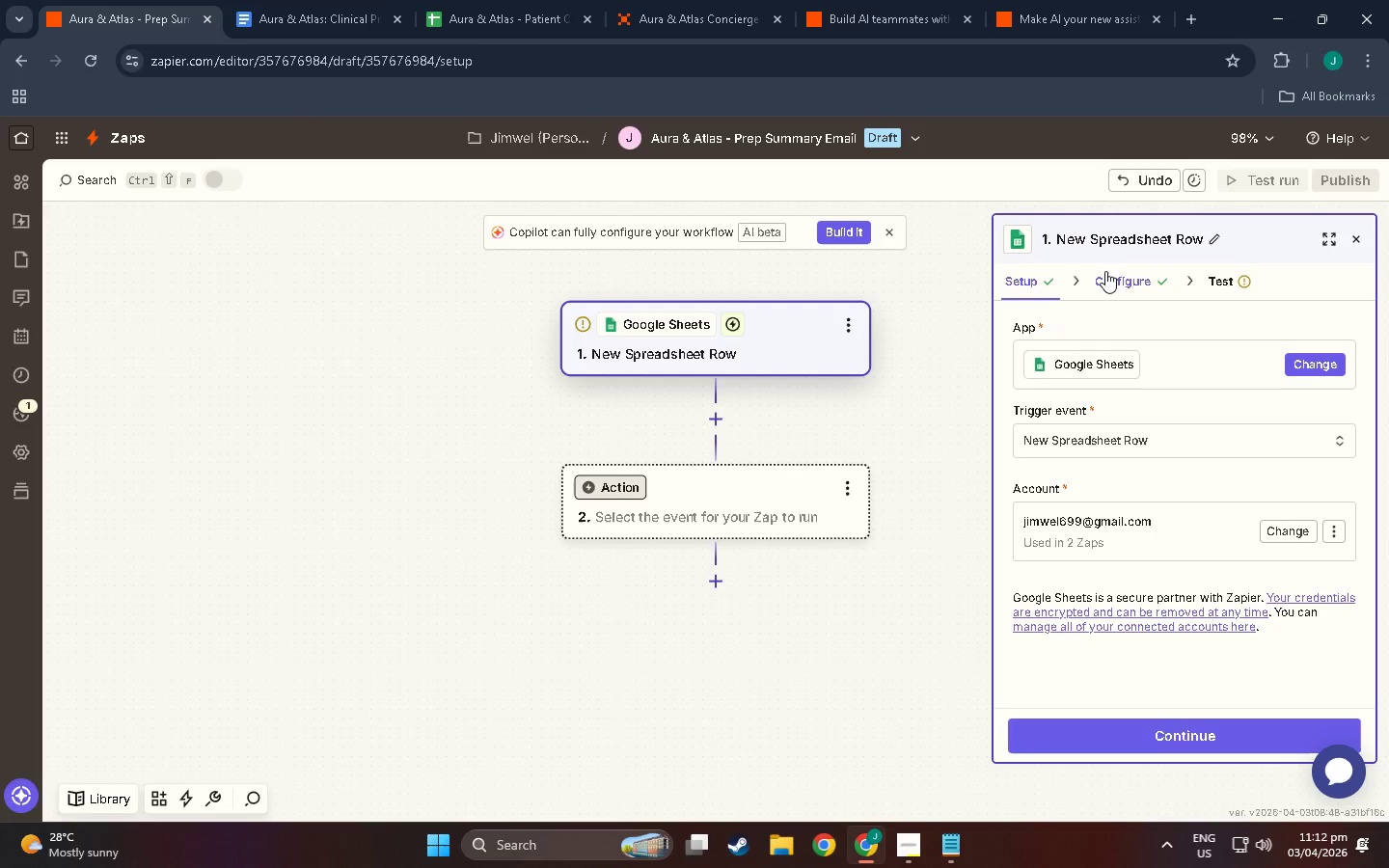 
left_click([1105, 271])
 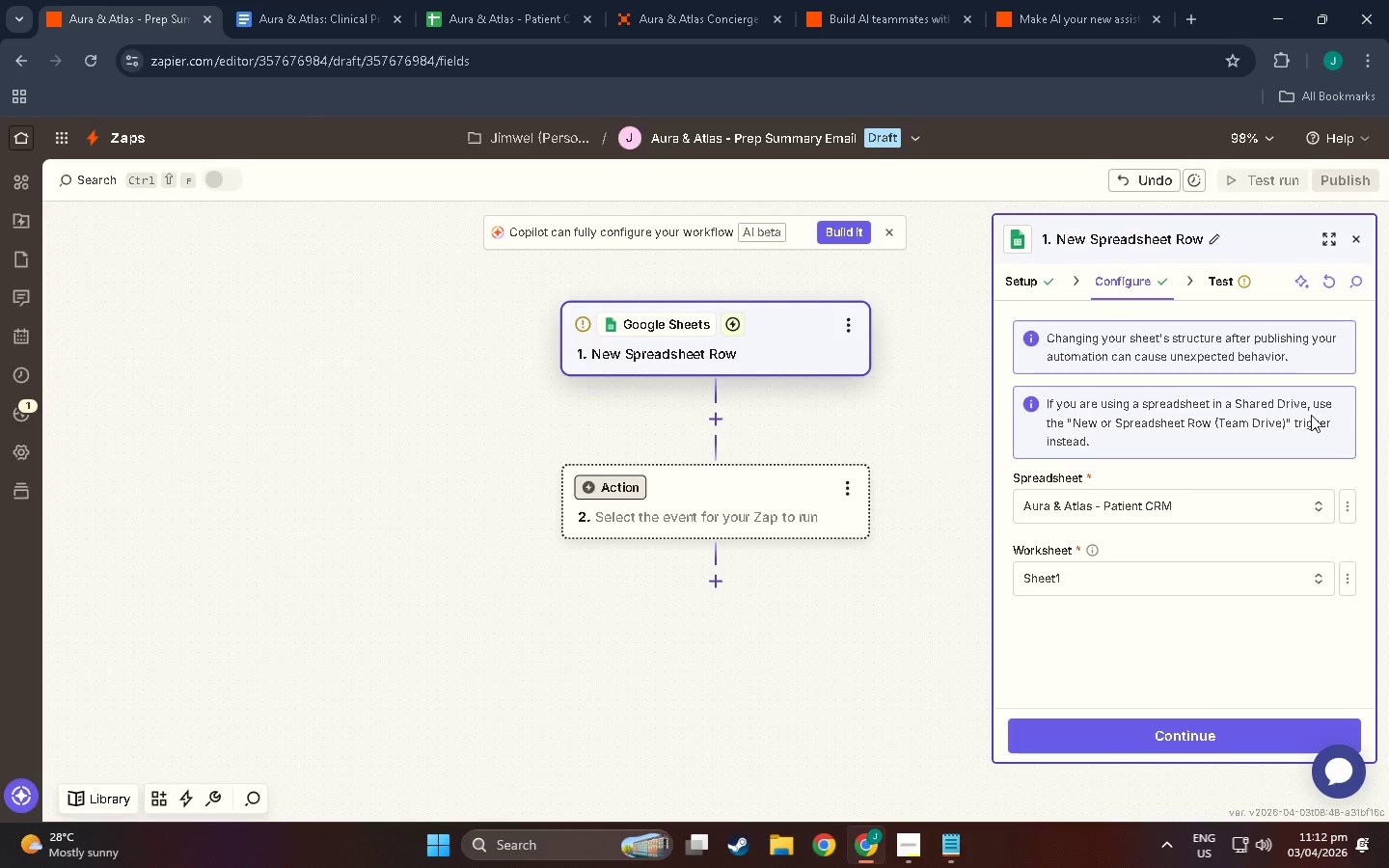 
wait(12.27)
 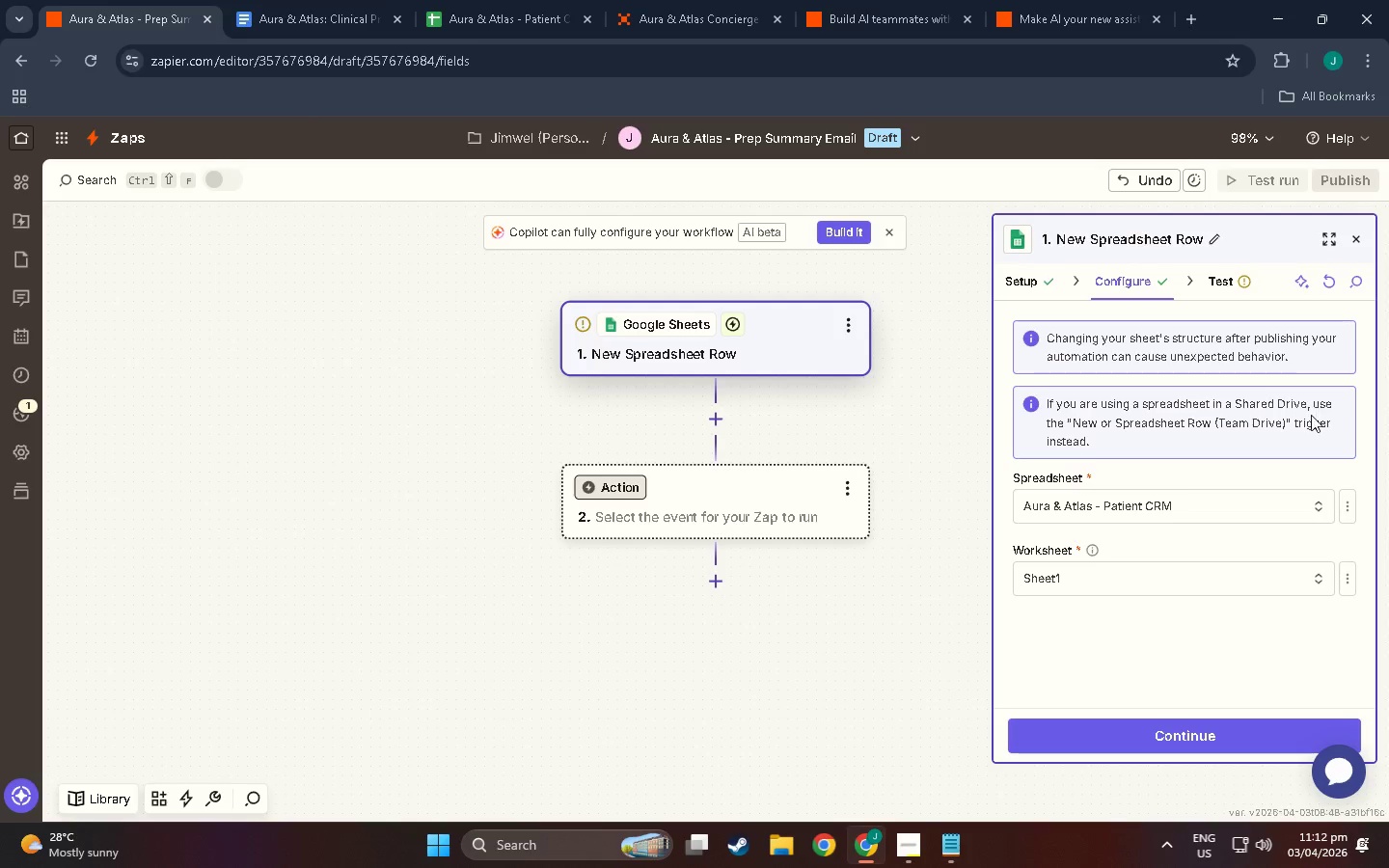 
left_click([1022, 286])
 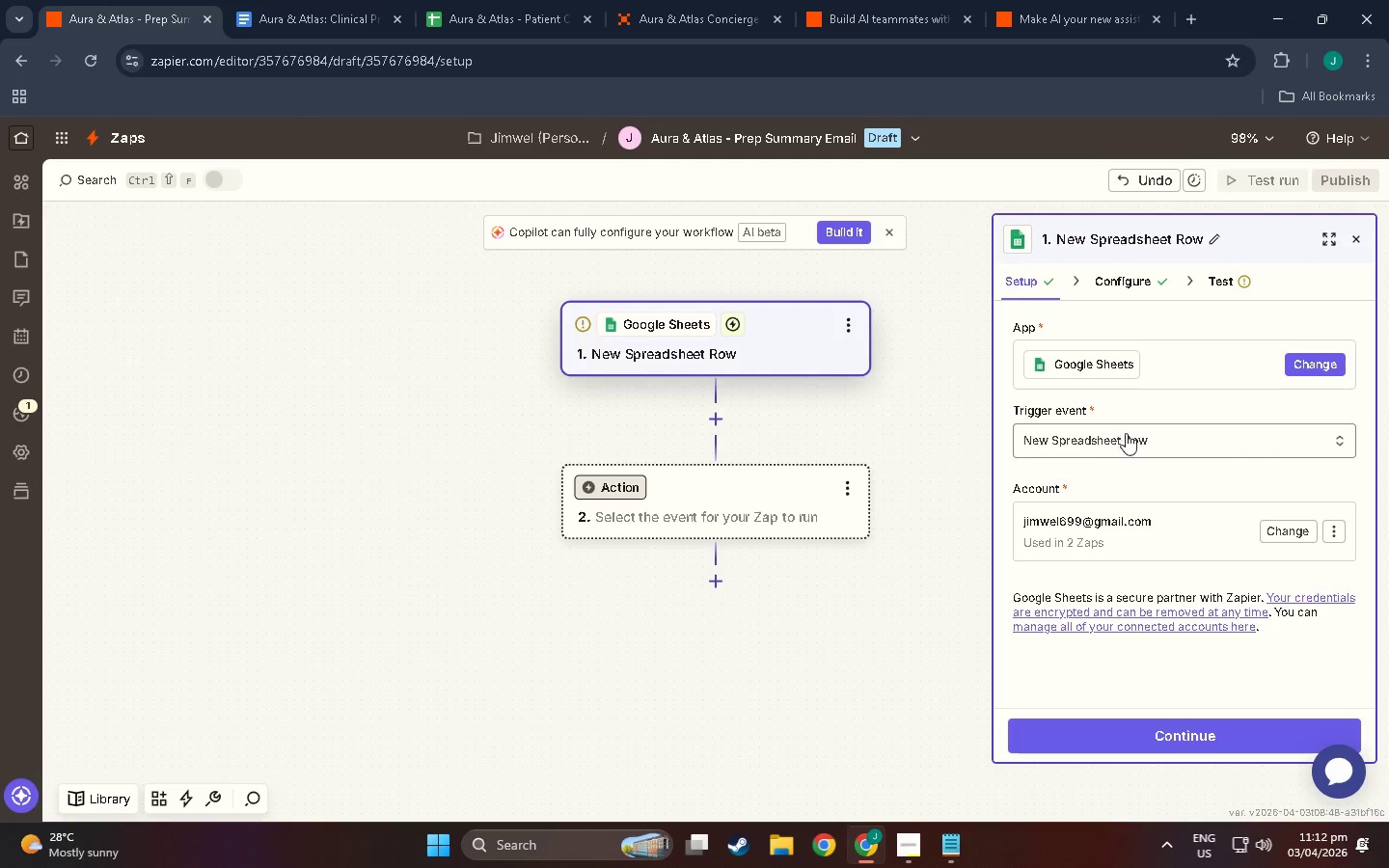 
left_click([1173, 447])
 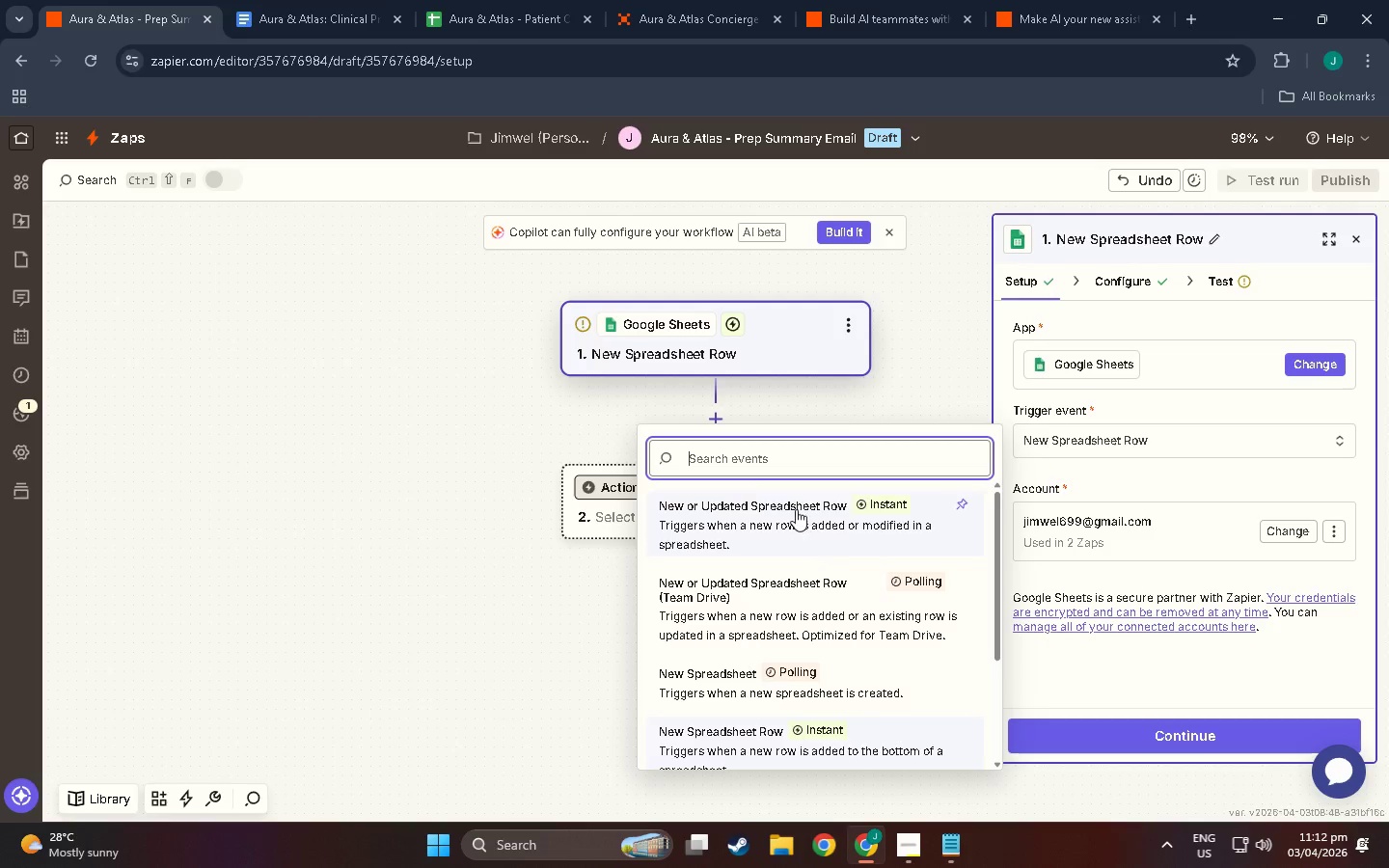 
left_click([797, 520])
 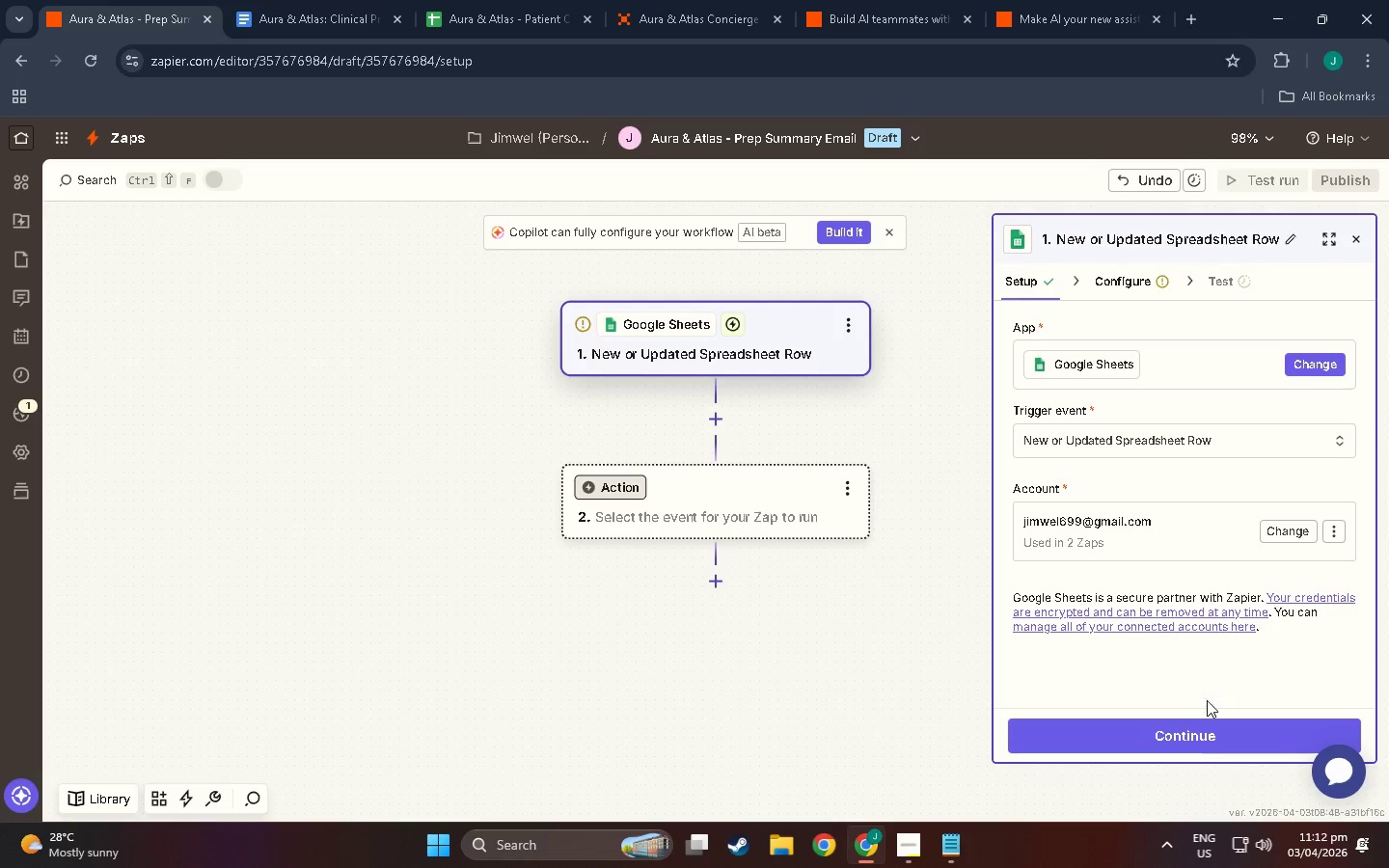 
left_click([1209, 727])
 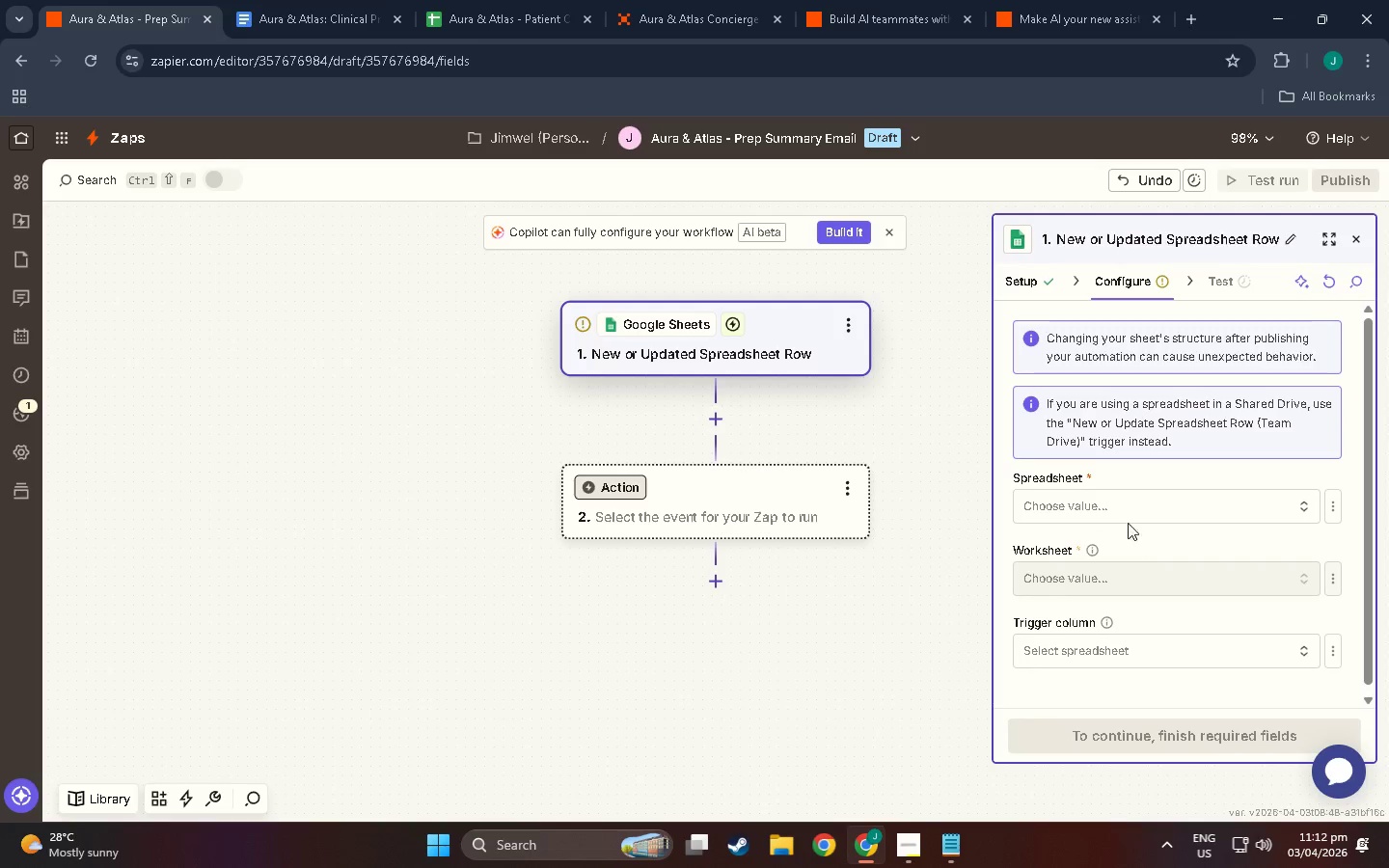 
left_click([1112, 502])
 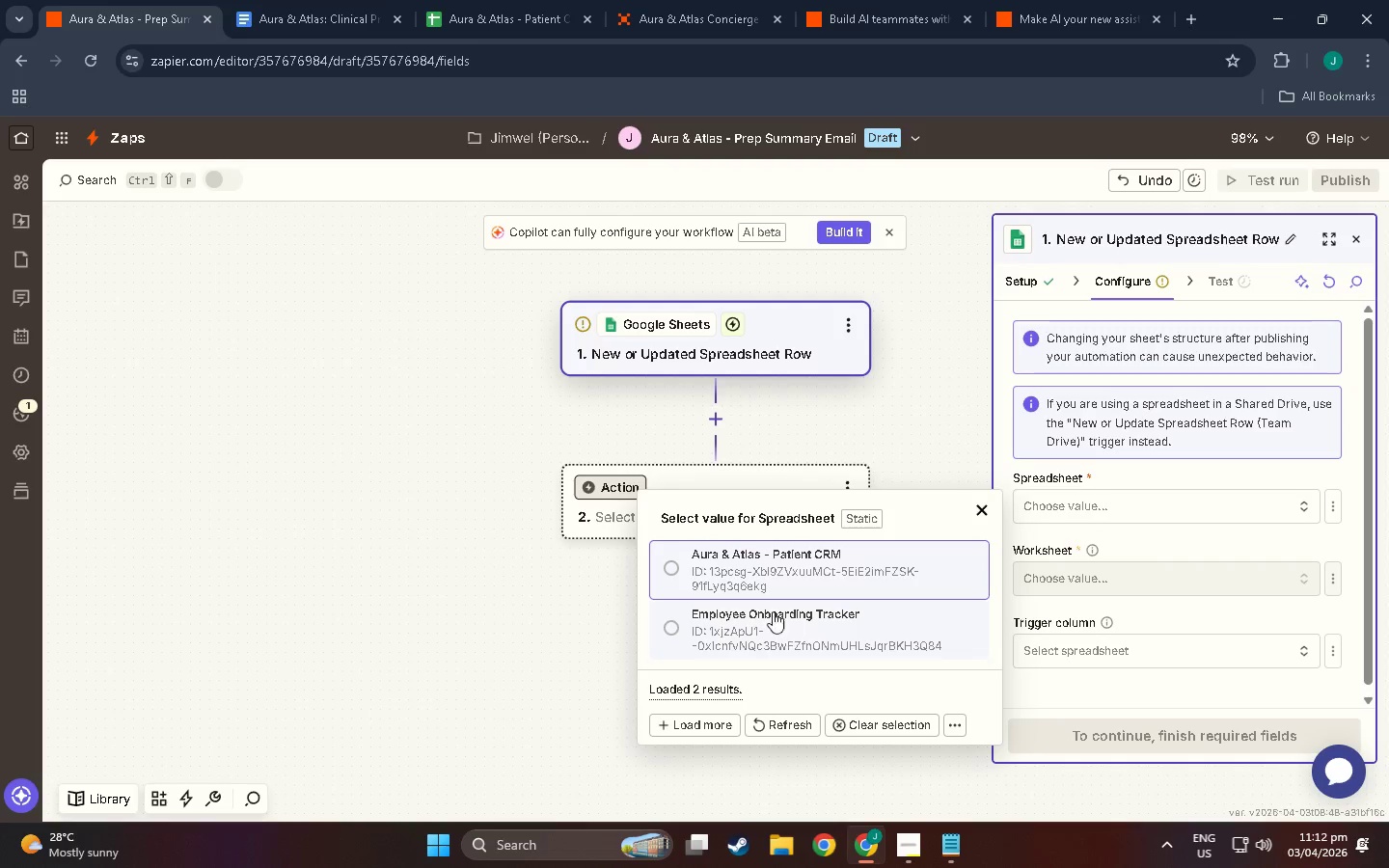 
left_click([749, 576])
 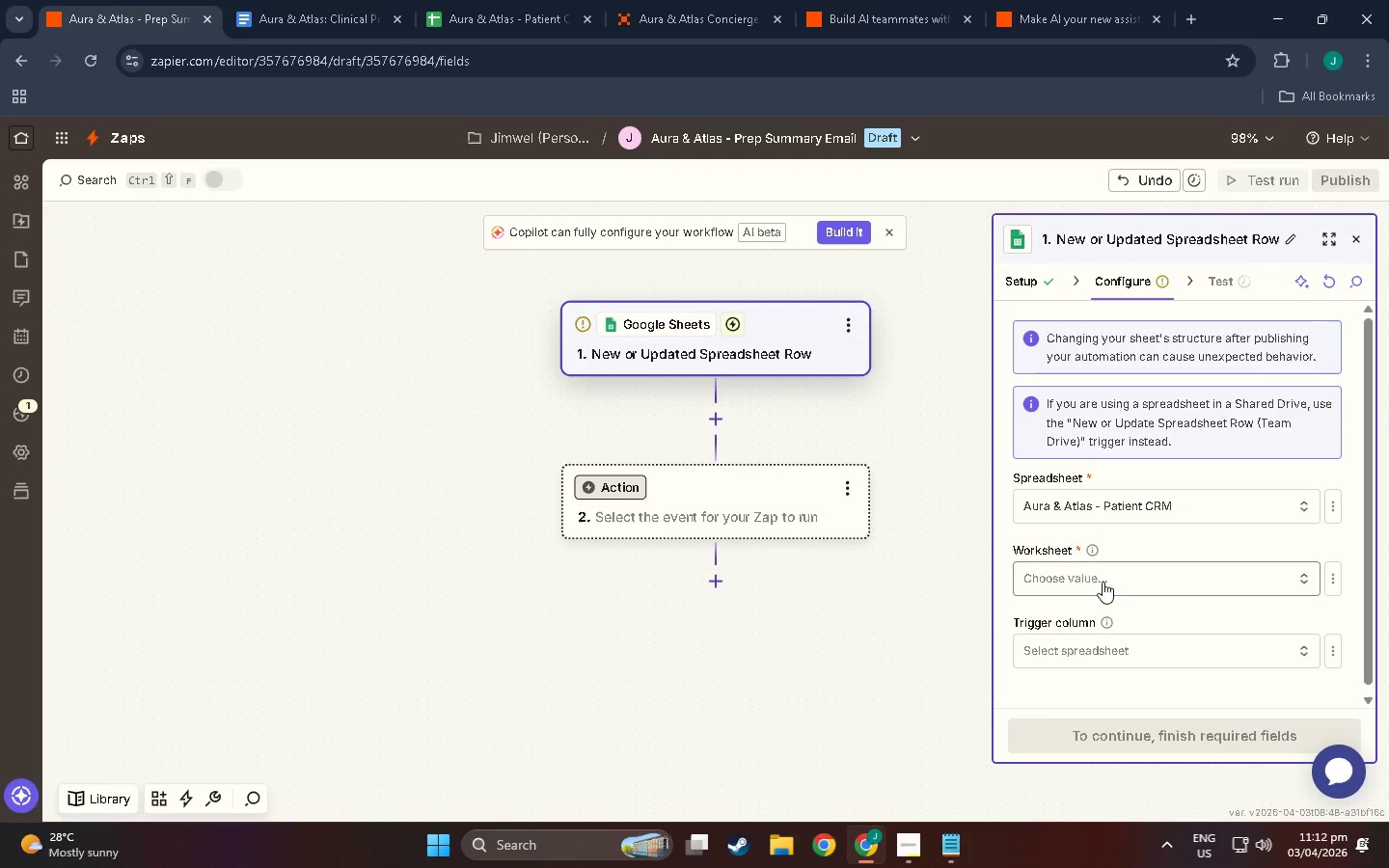 
left_click([1103, 582])
 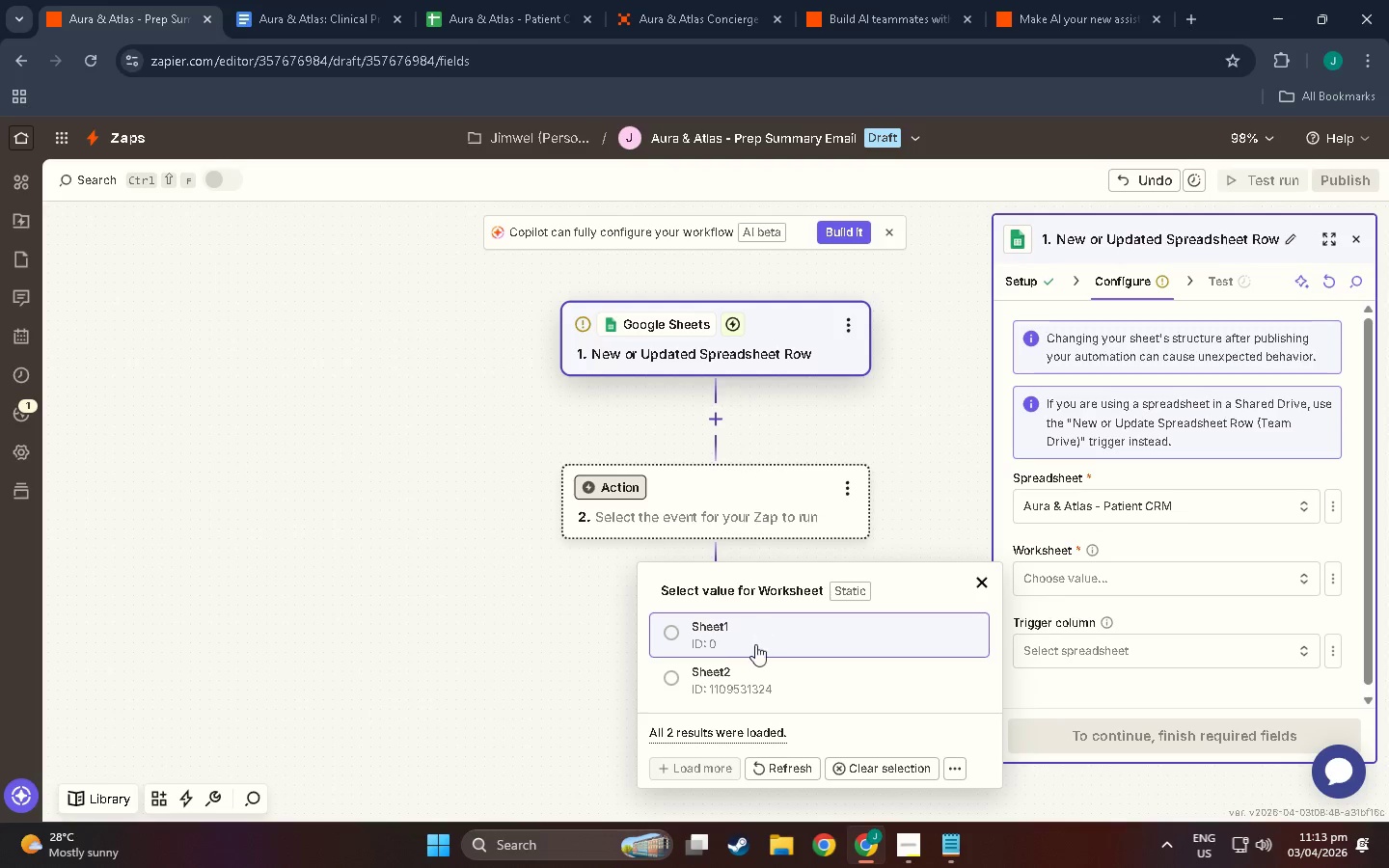 
left_click([755, 648])
 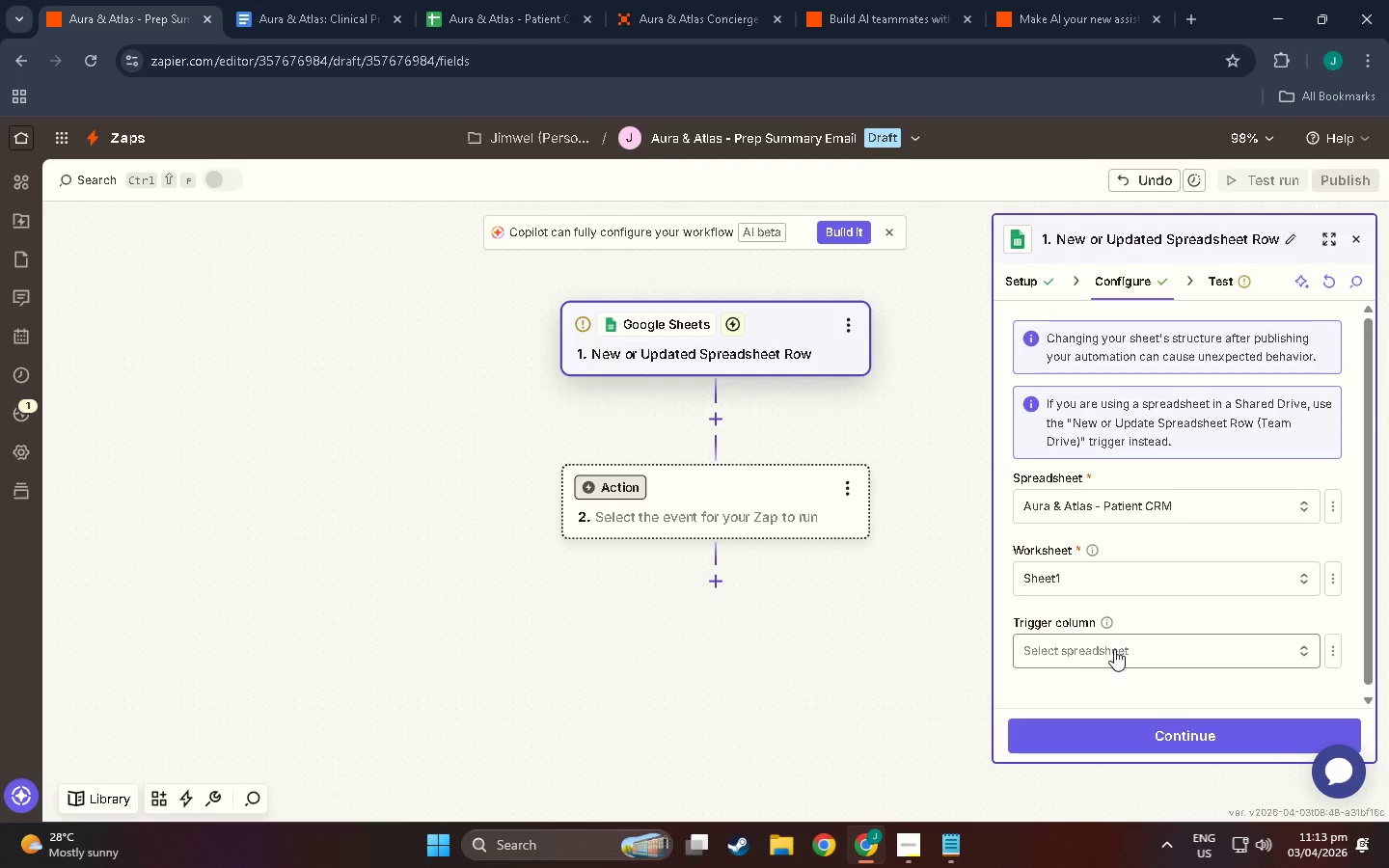 
left_click([1114, 649])
 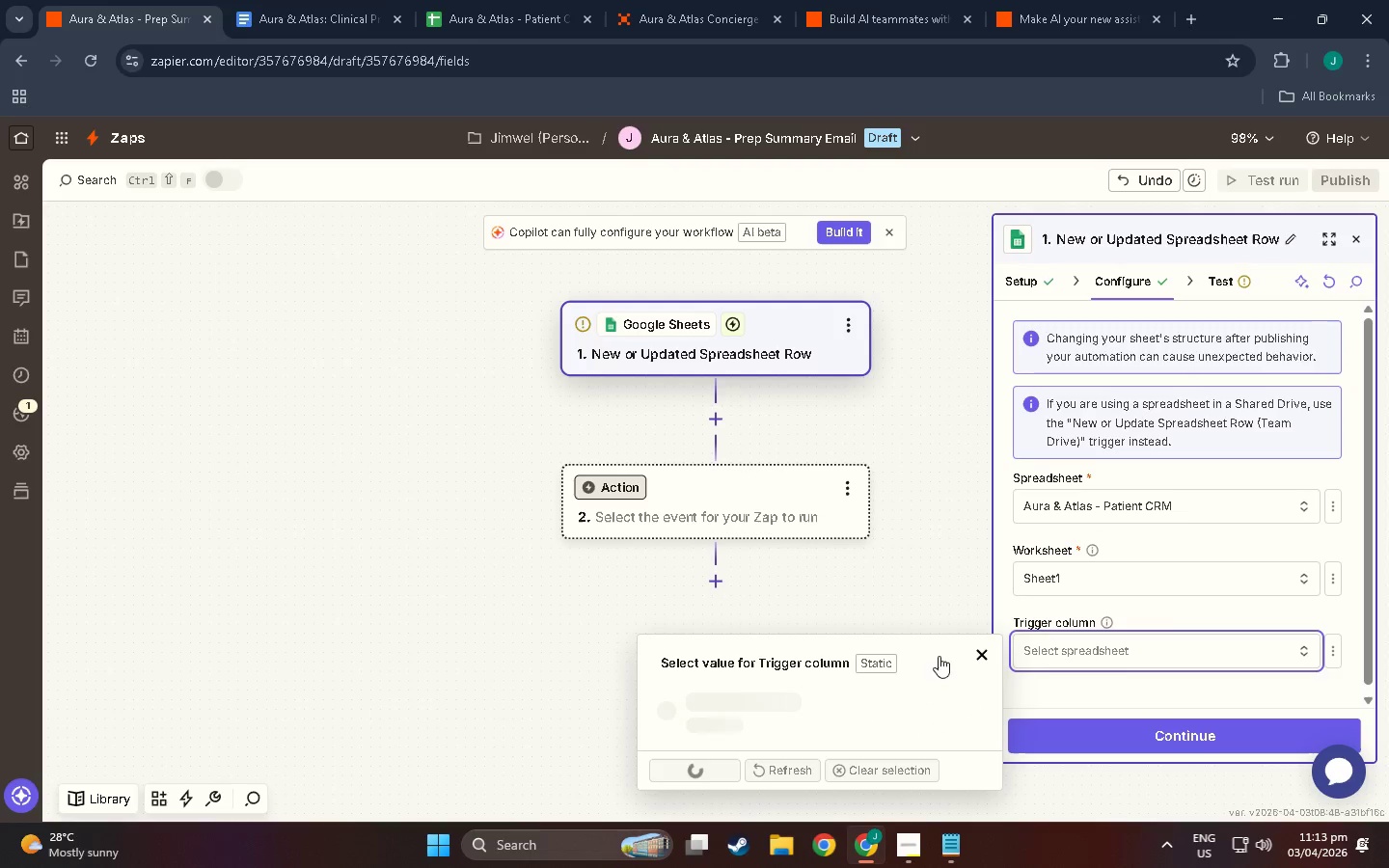 
mouse_move([801, 658])
 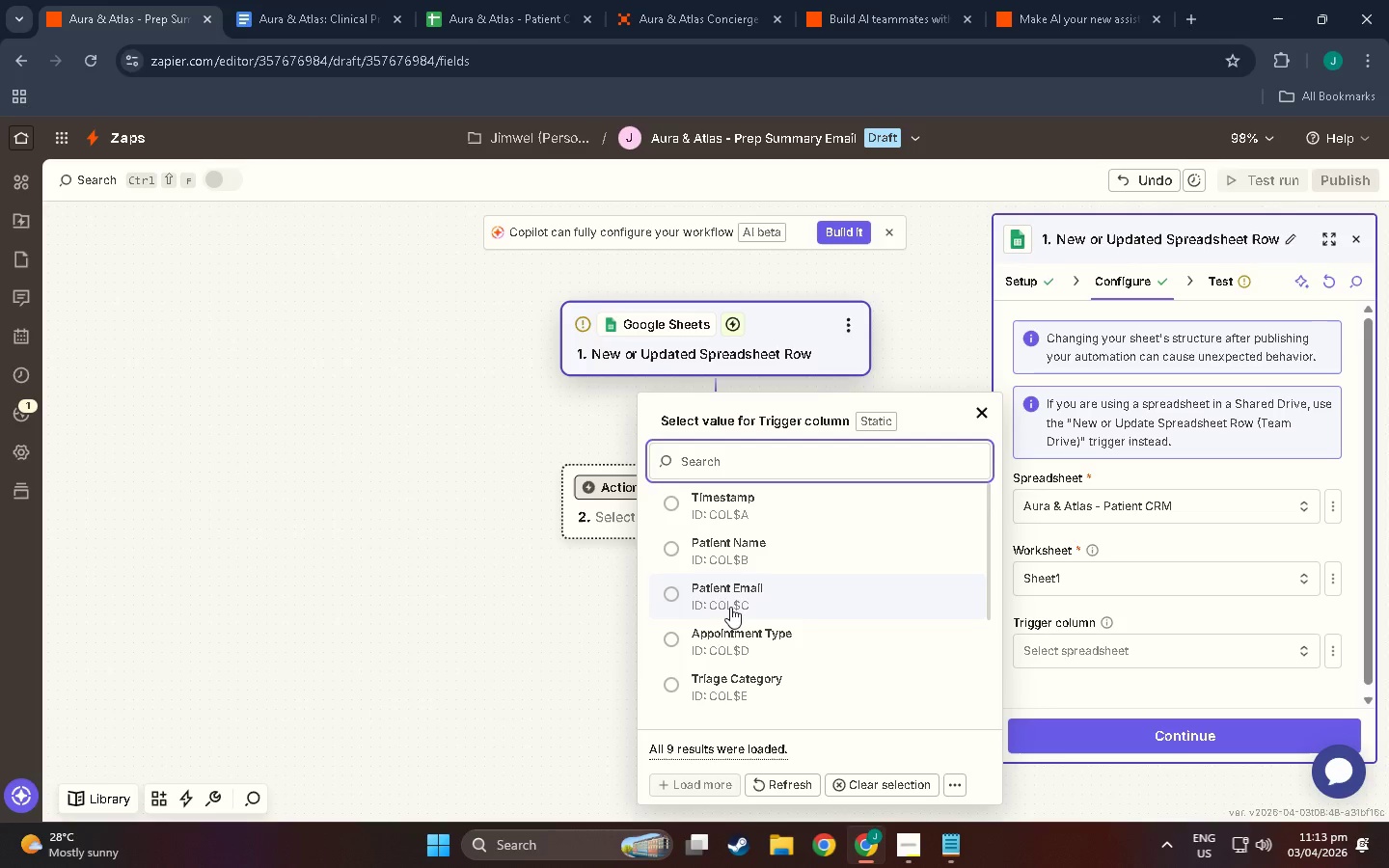 
left_click([722, 586])
 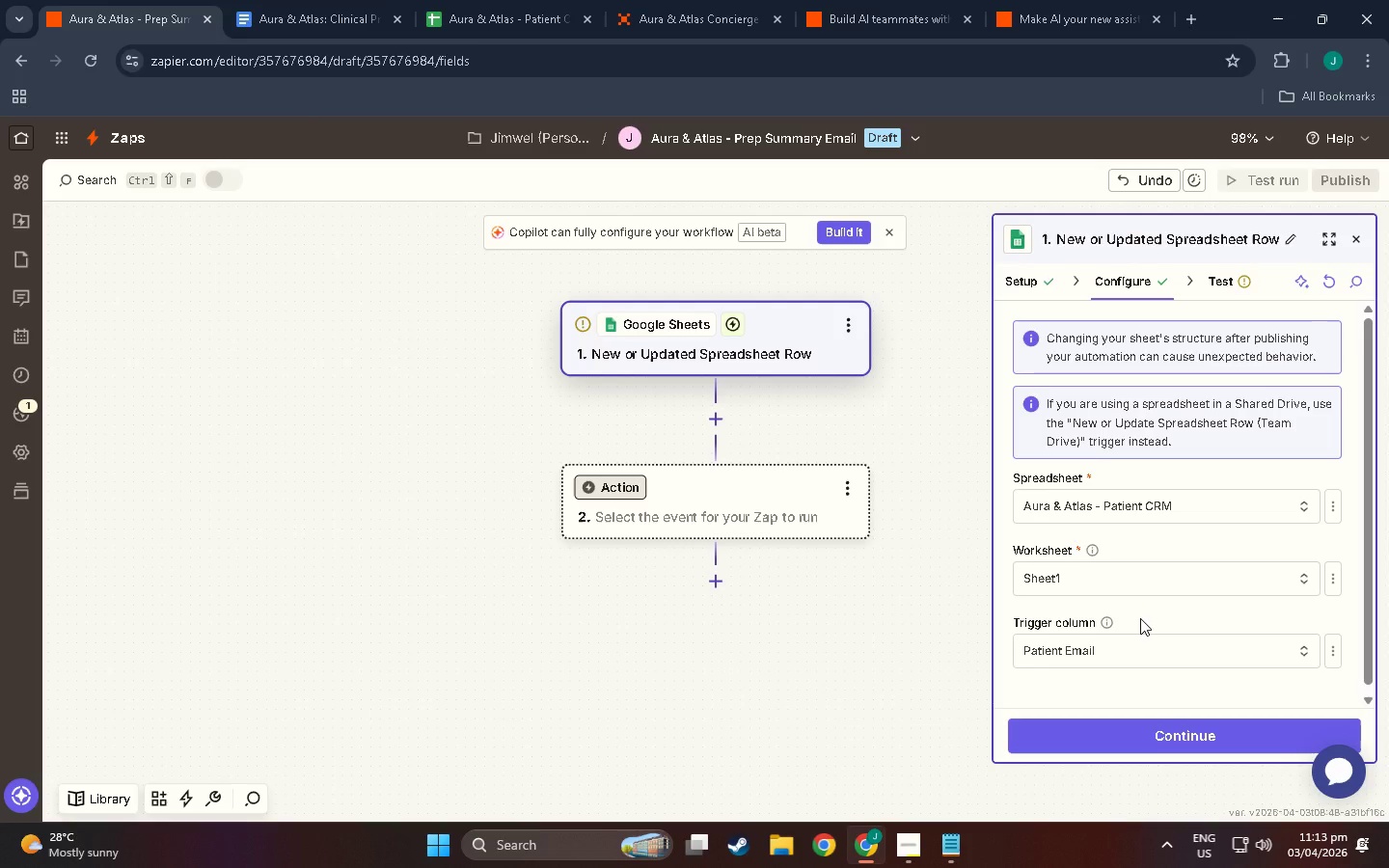 
wait(18.7)
 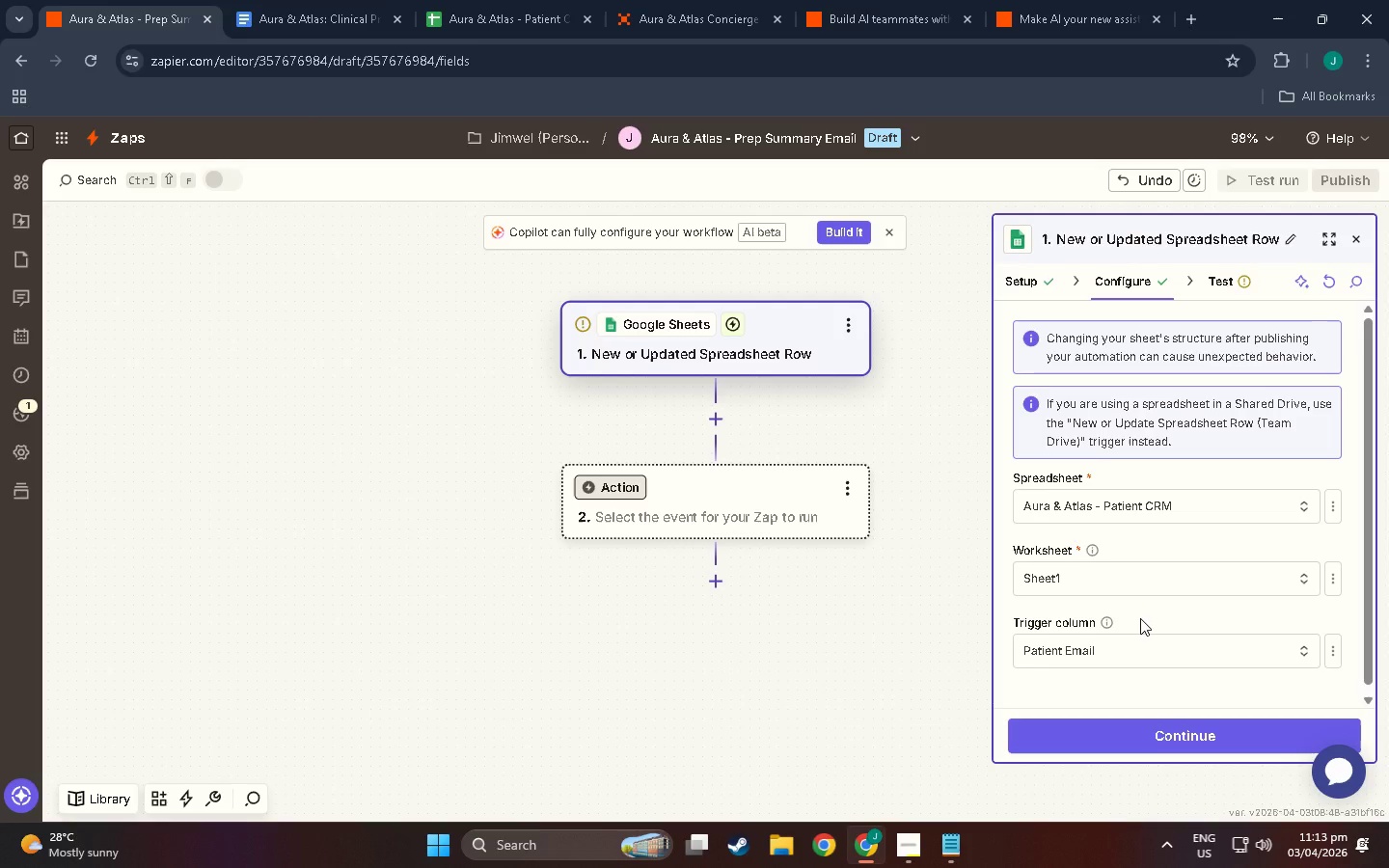 
left_click([1159, 742])
 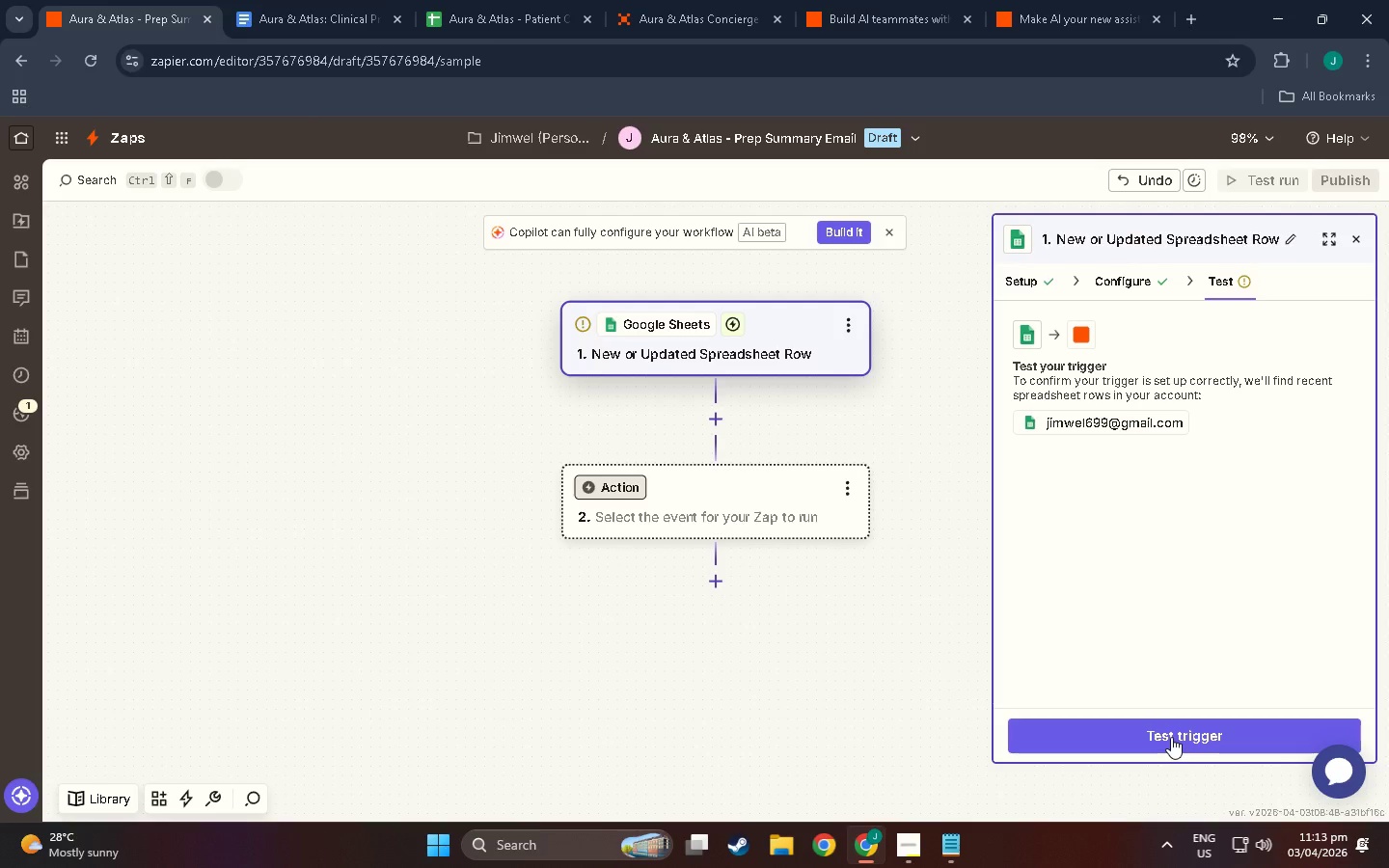 
left_click([1171, 737])
 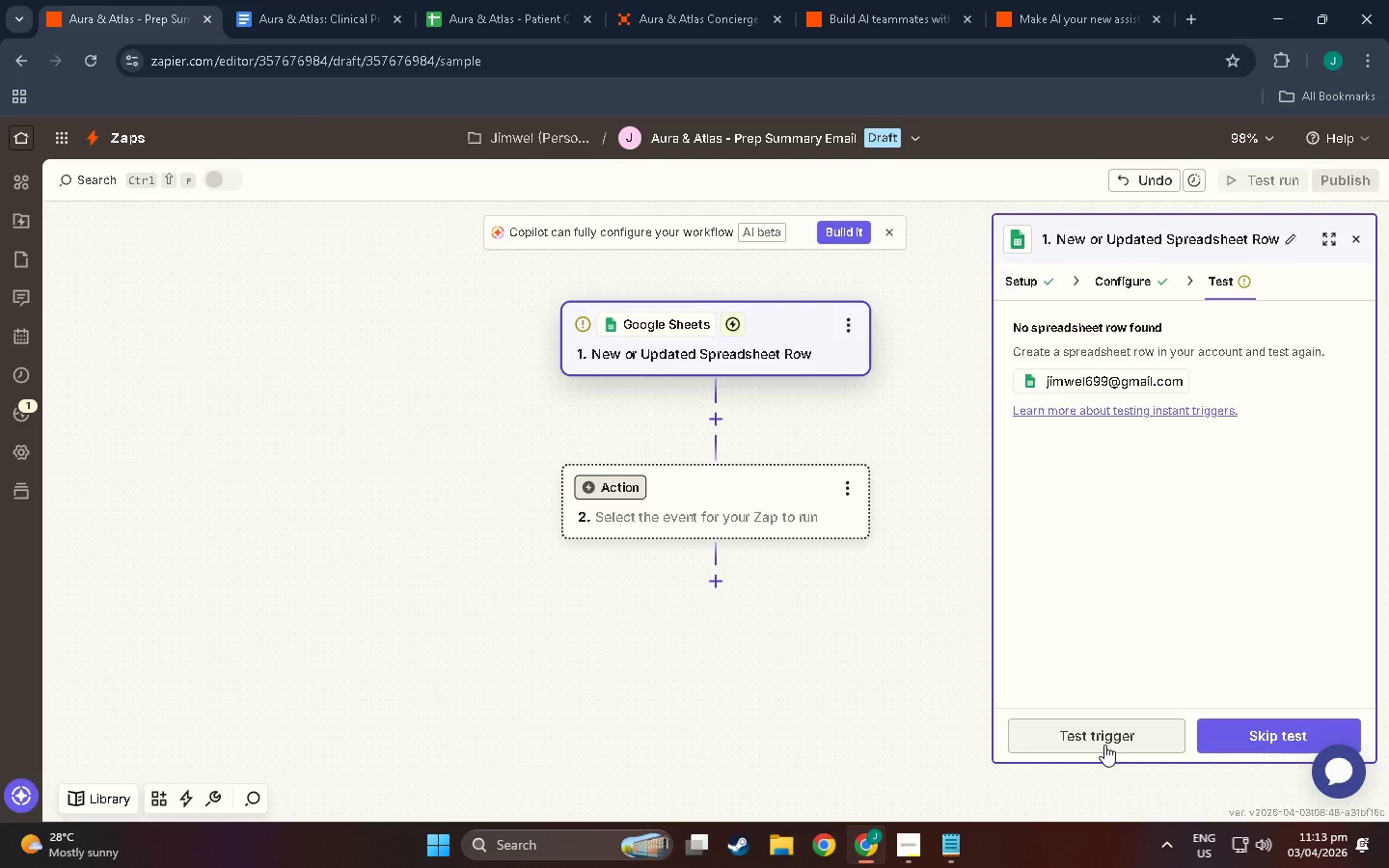 
left_click([1104, 745])
 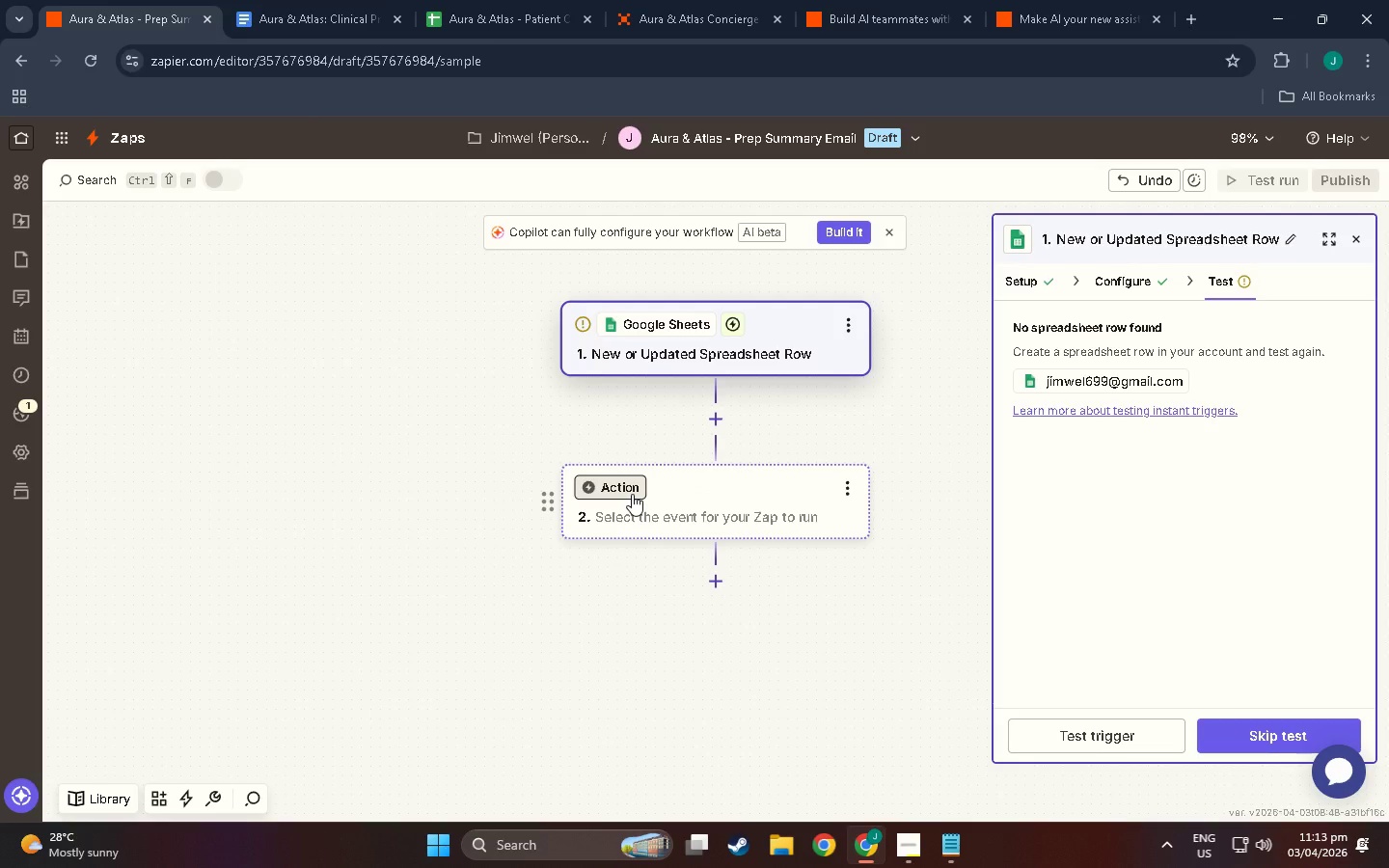 
wait(20.34)
 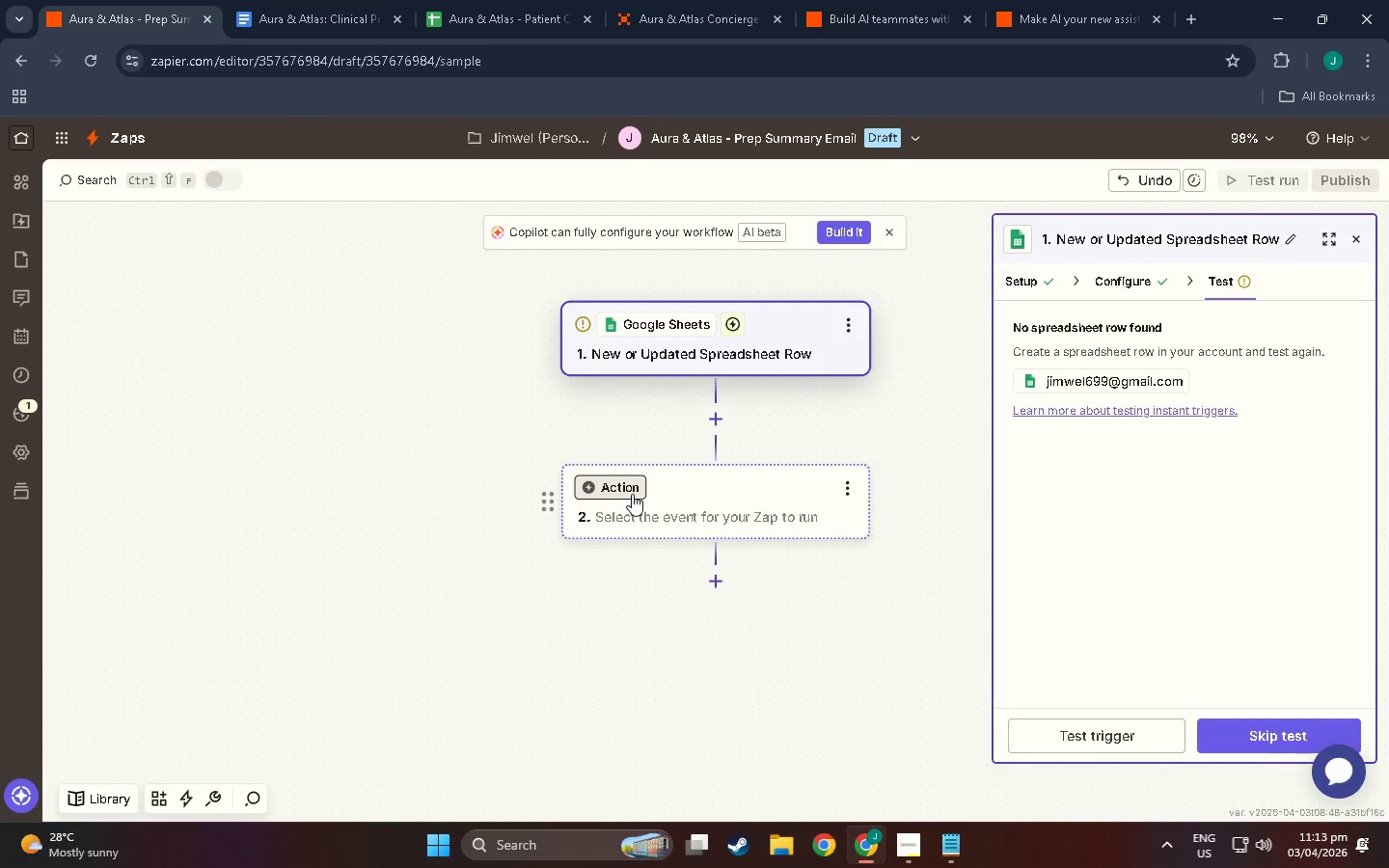 
left_click([852, 336])
 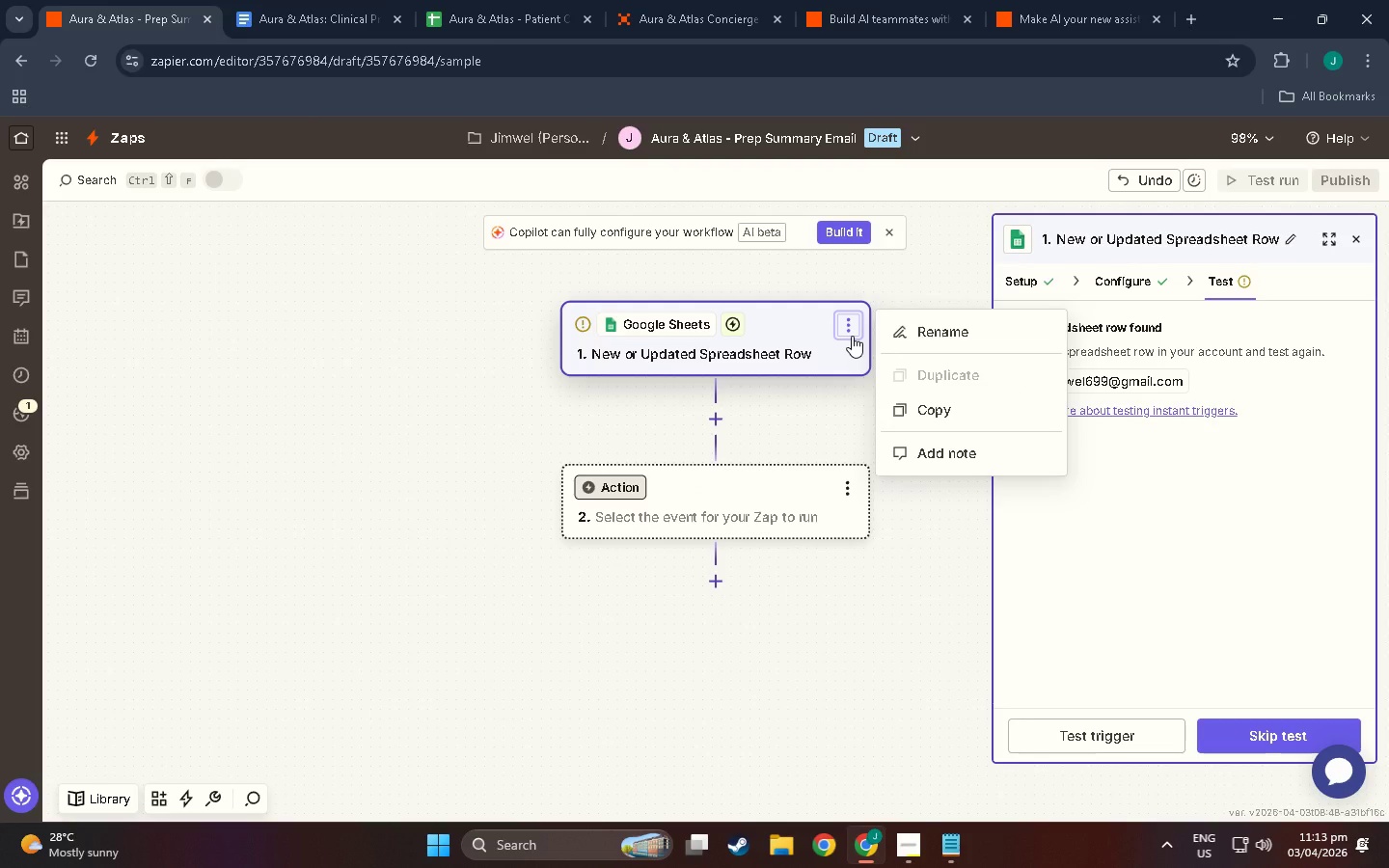 
left_click([852, 336])
 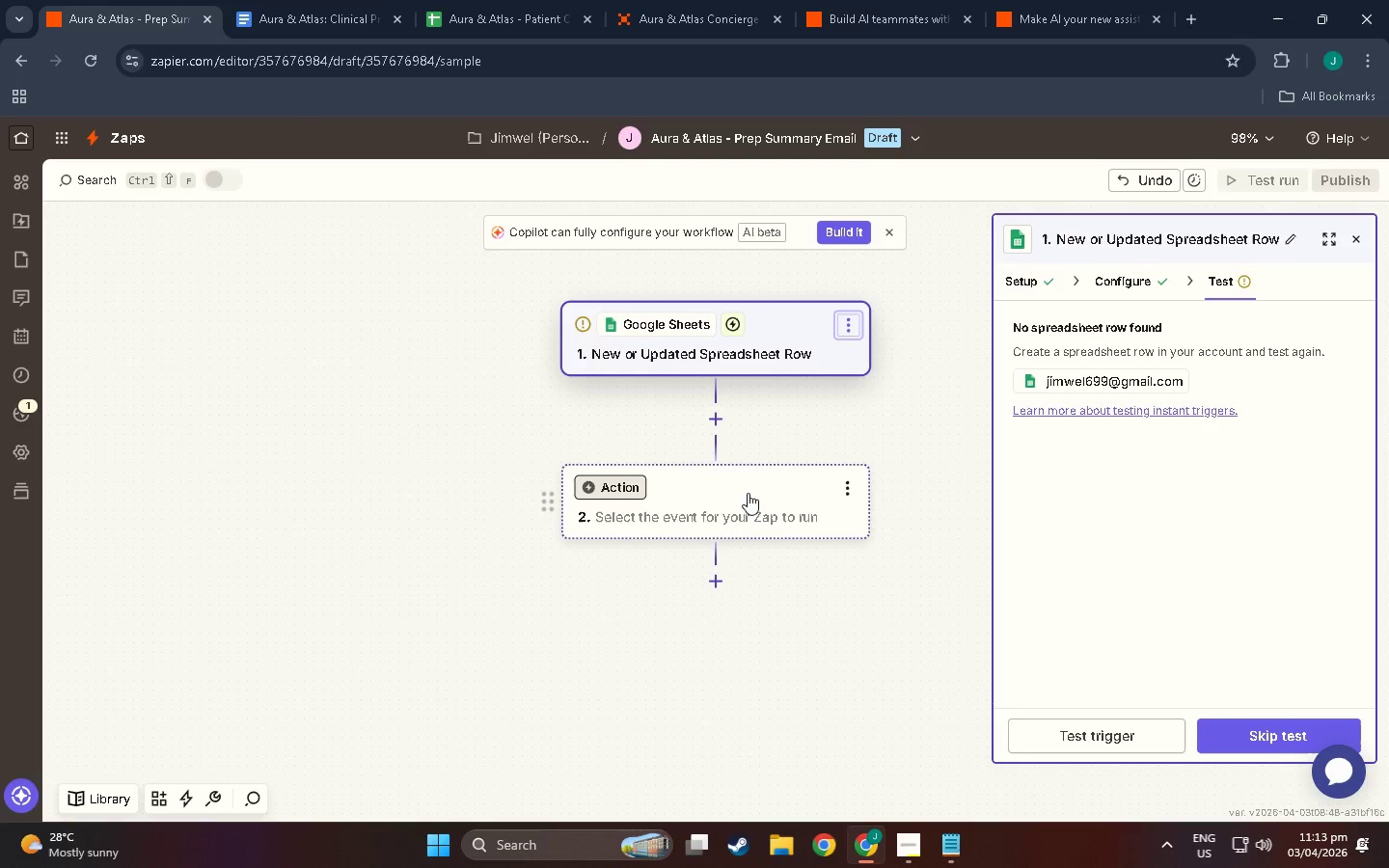 
left_click([746, 493])
 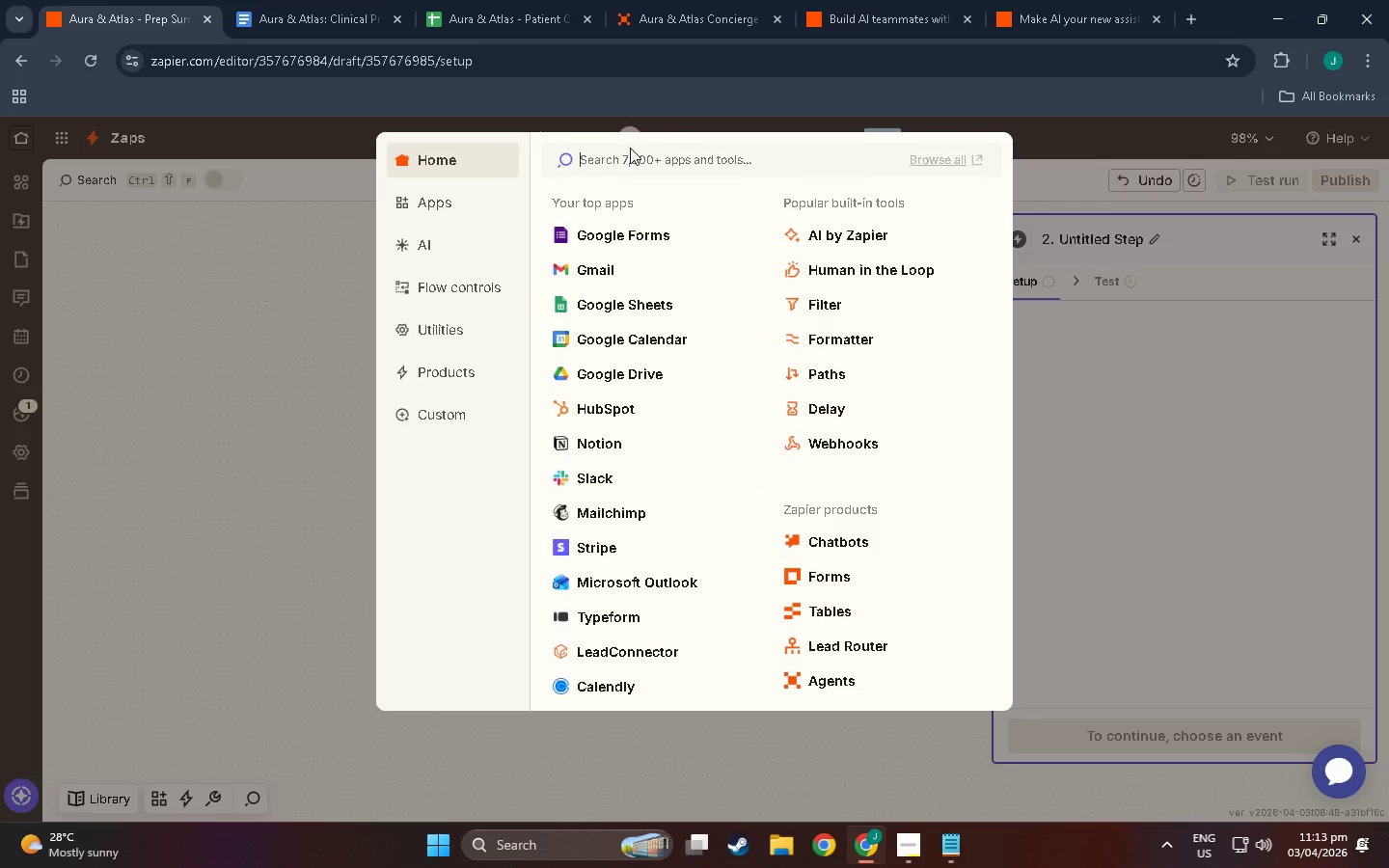 
key(F)
 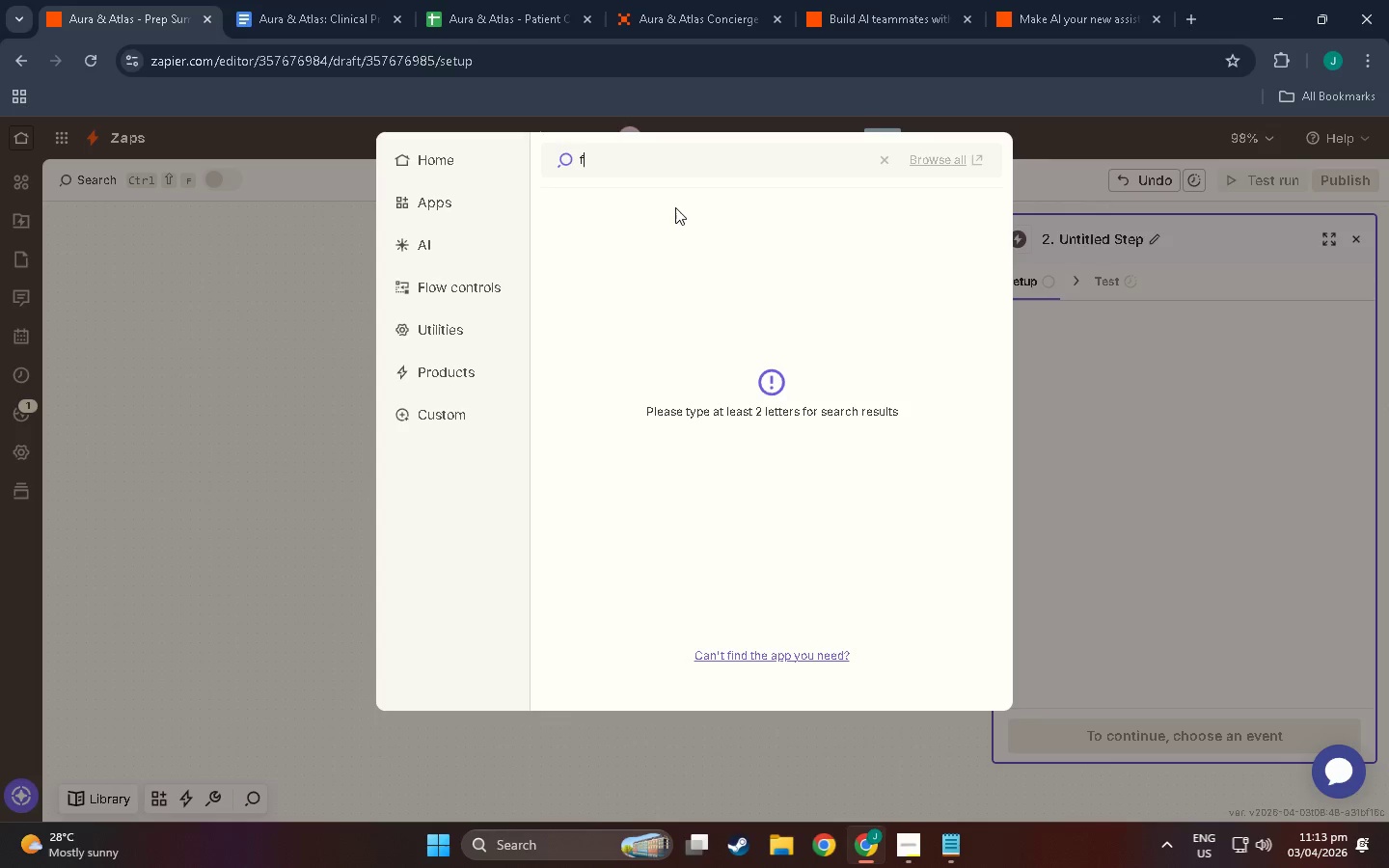 
key(Backspace)
 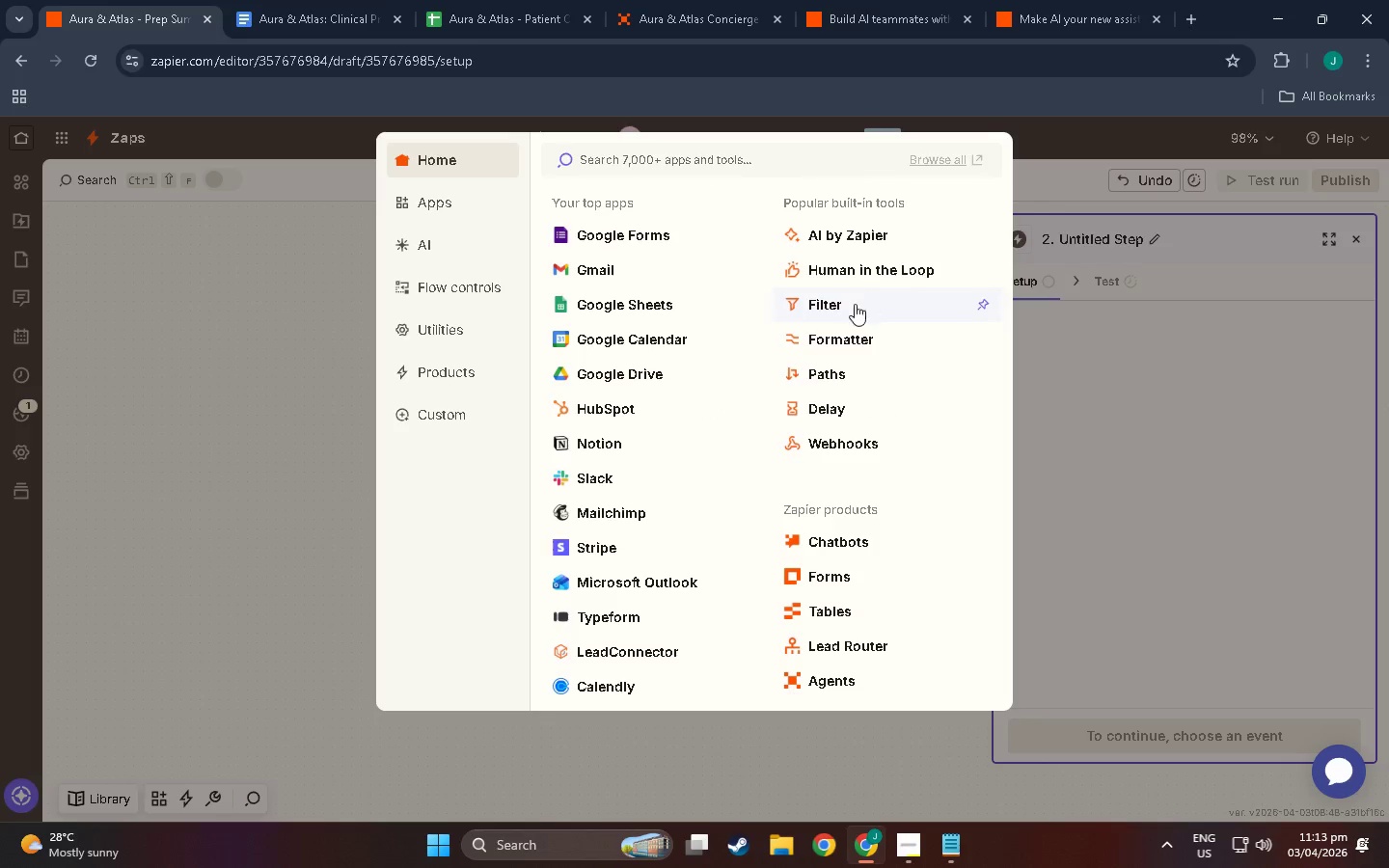 
left_click([843, 306])
 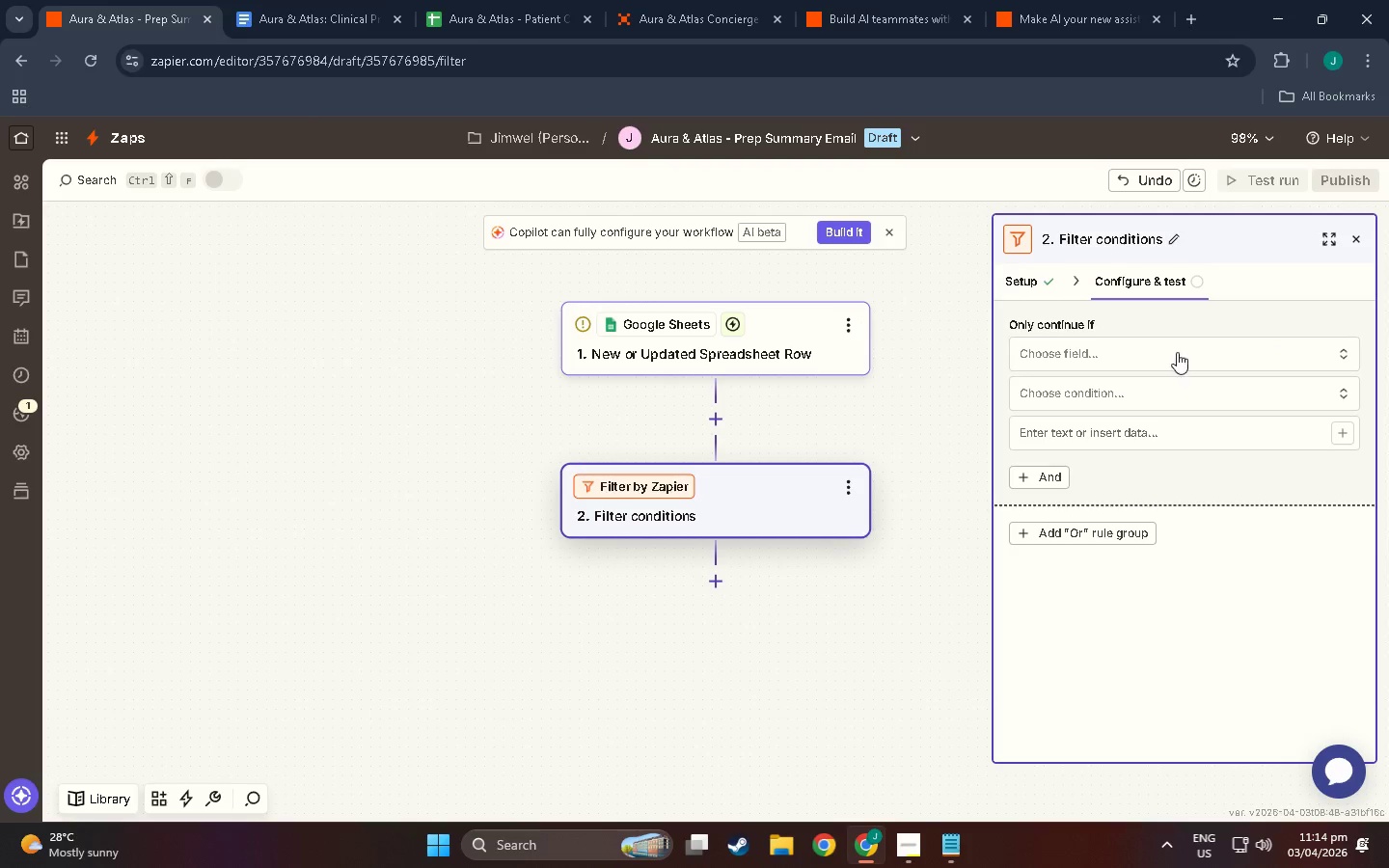 
left_click([1154, 339])
 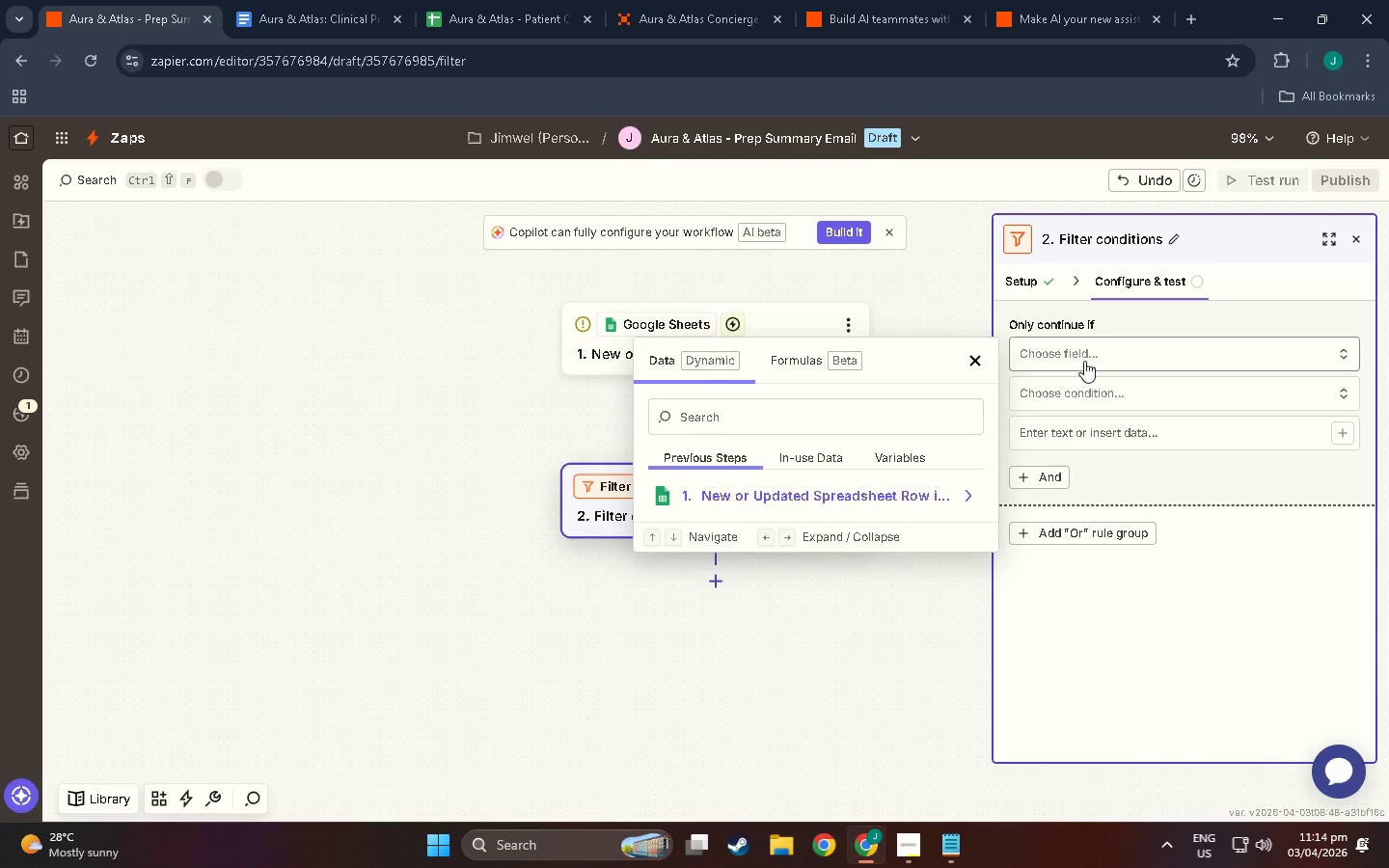 
left_click([770, 497])
 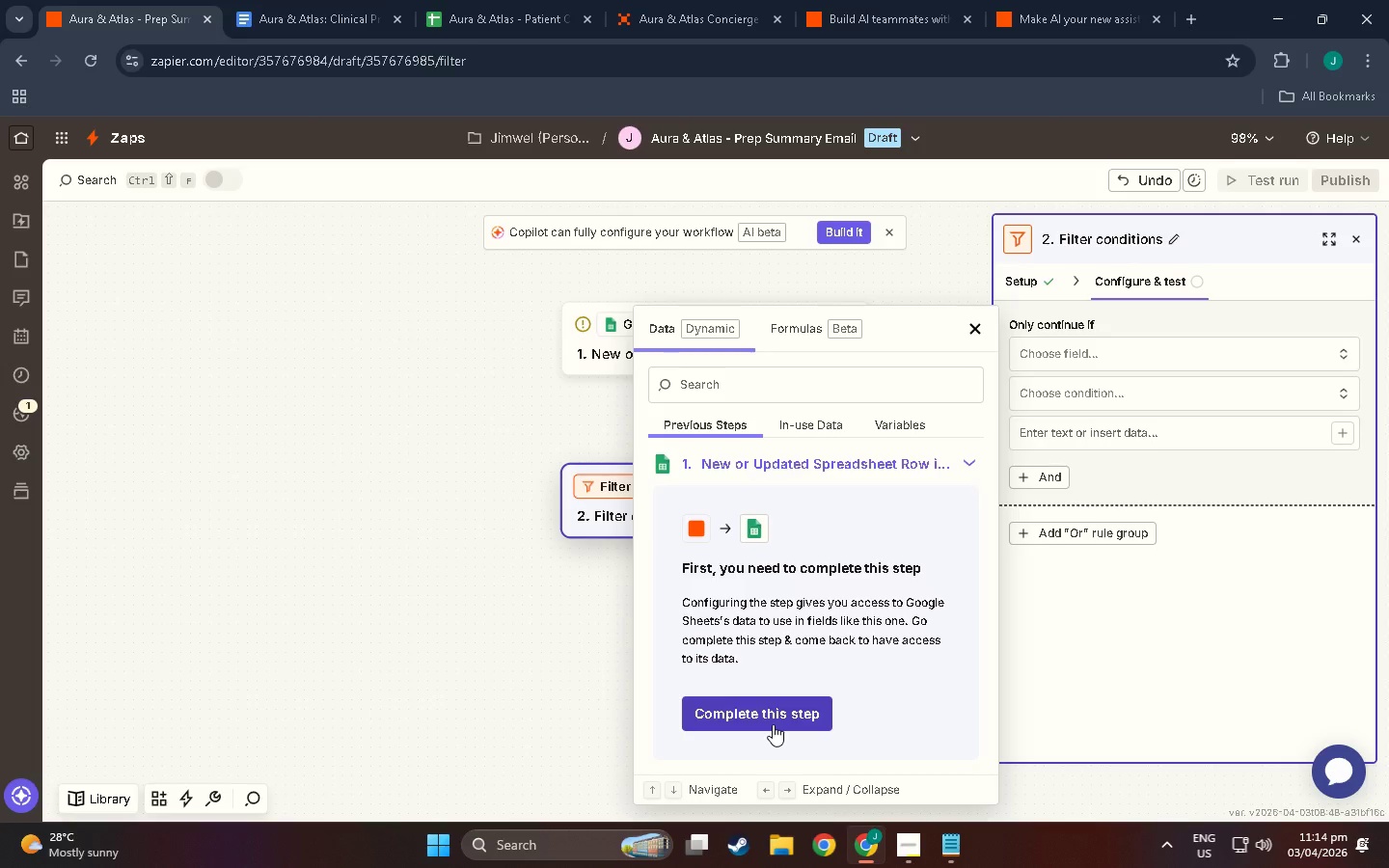 
left_click([433, 584])
 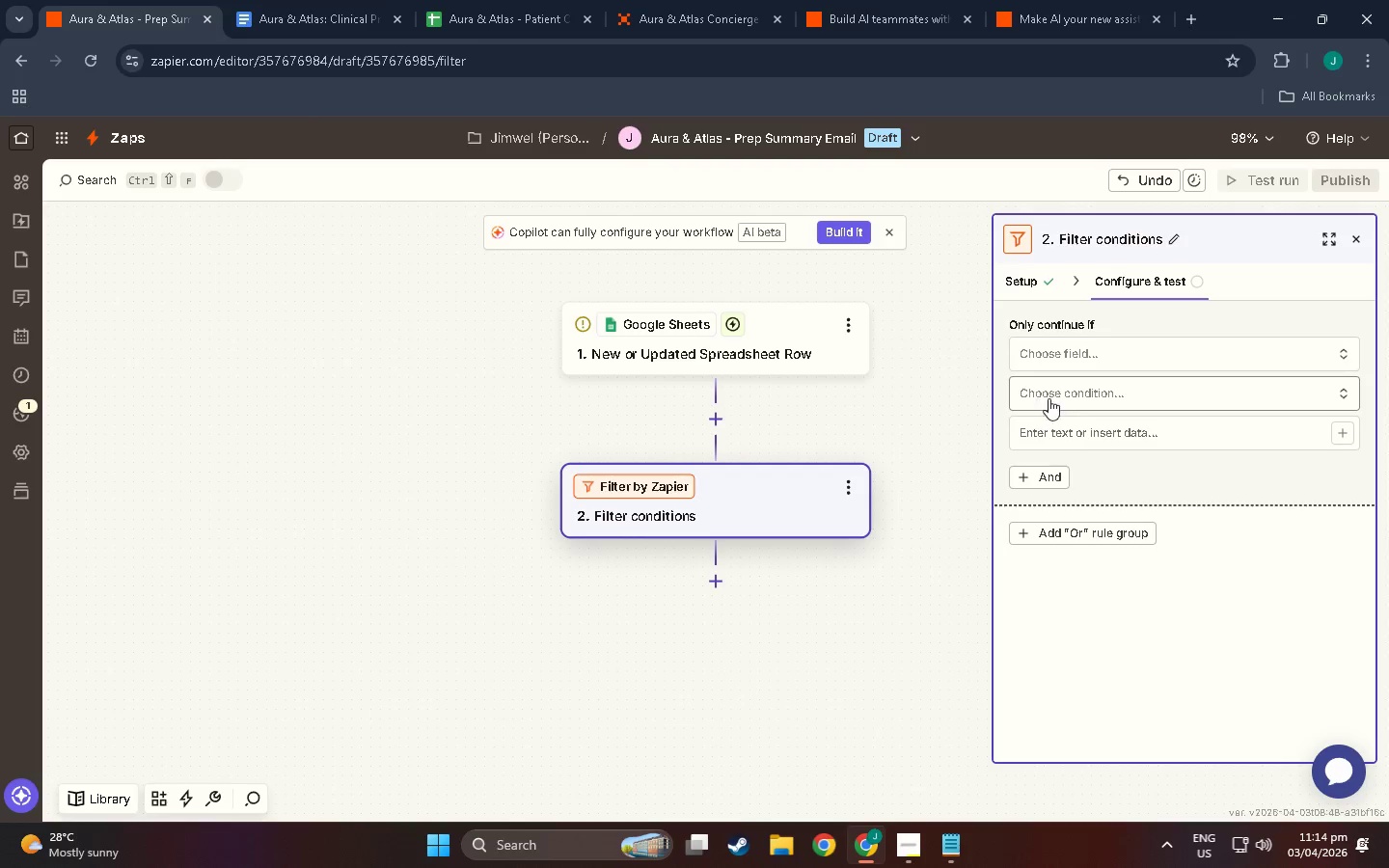 
left_click([1057, 398])
 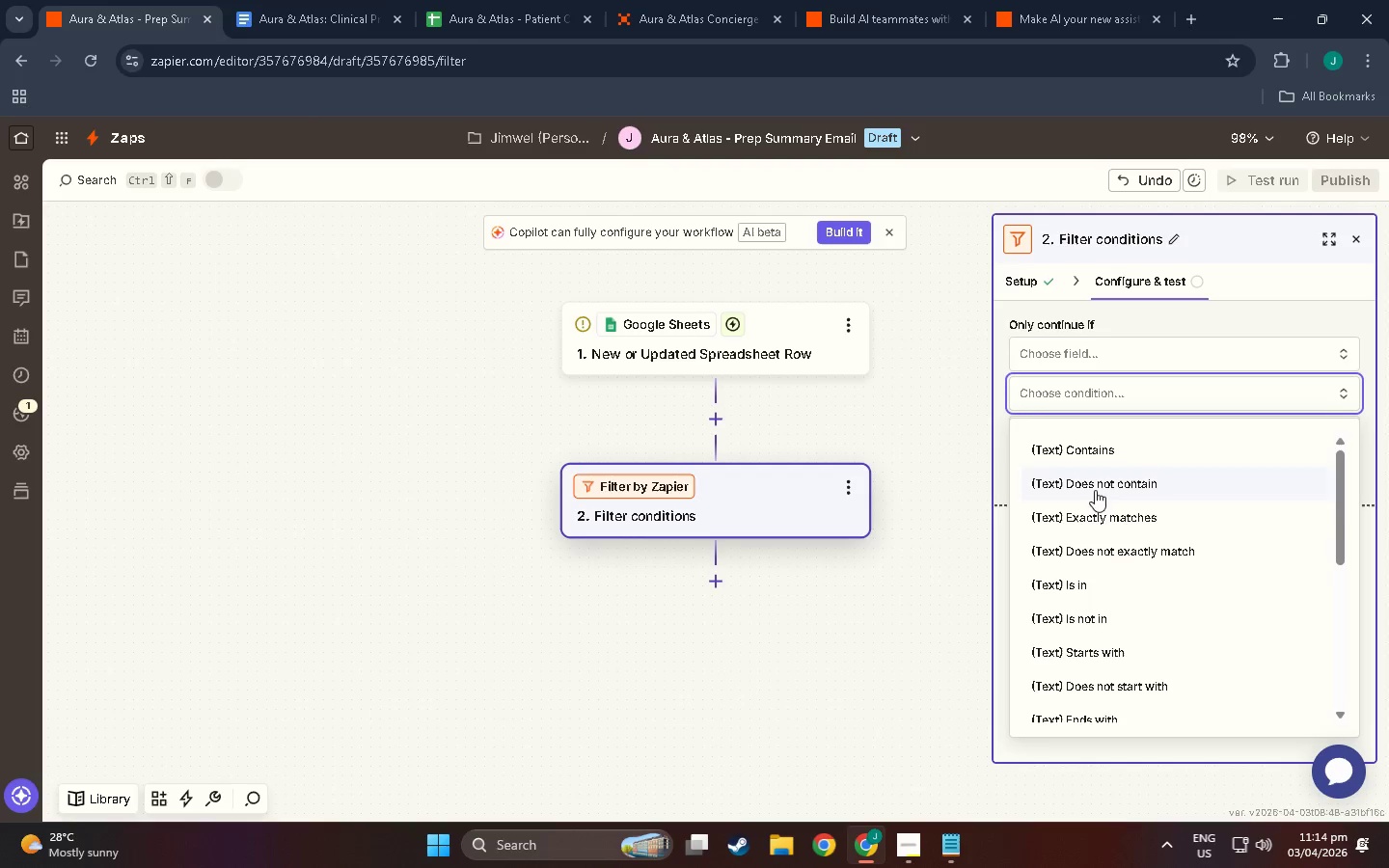 
wait(5.2)
 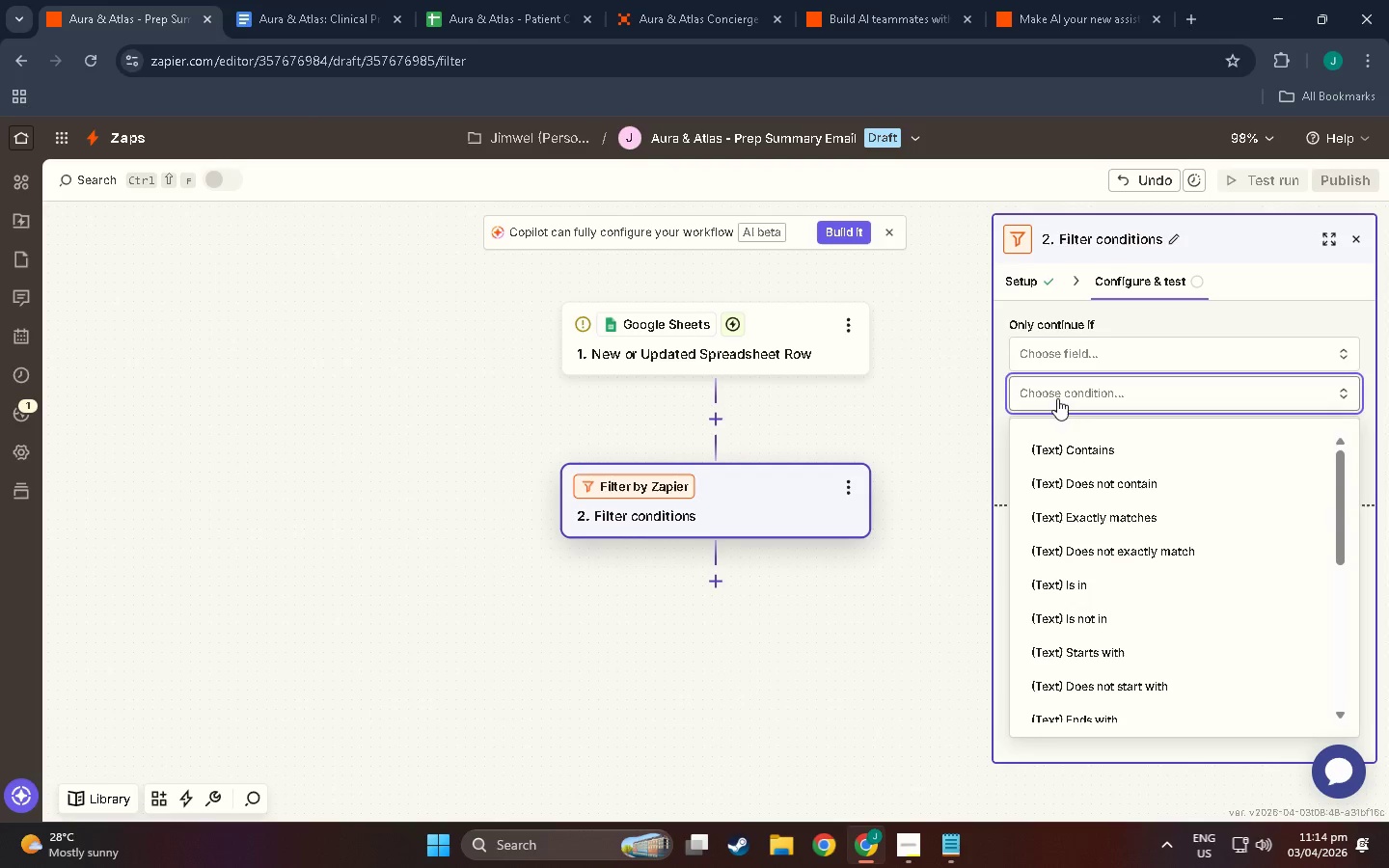 
left_click([1103, 483])
 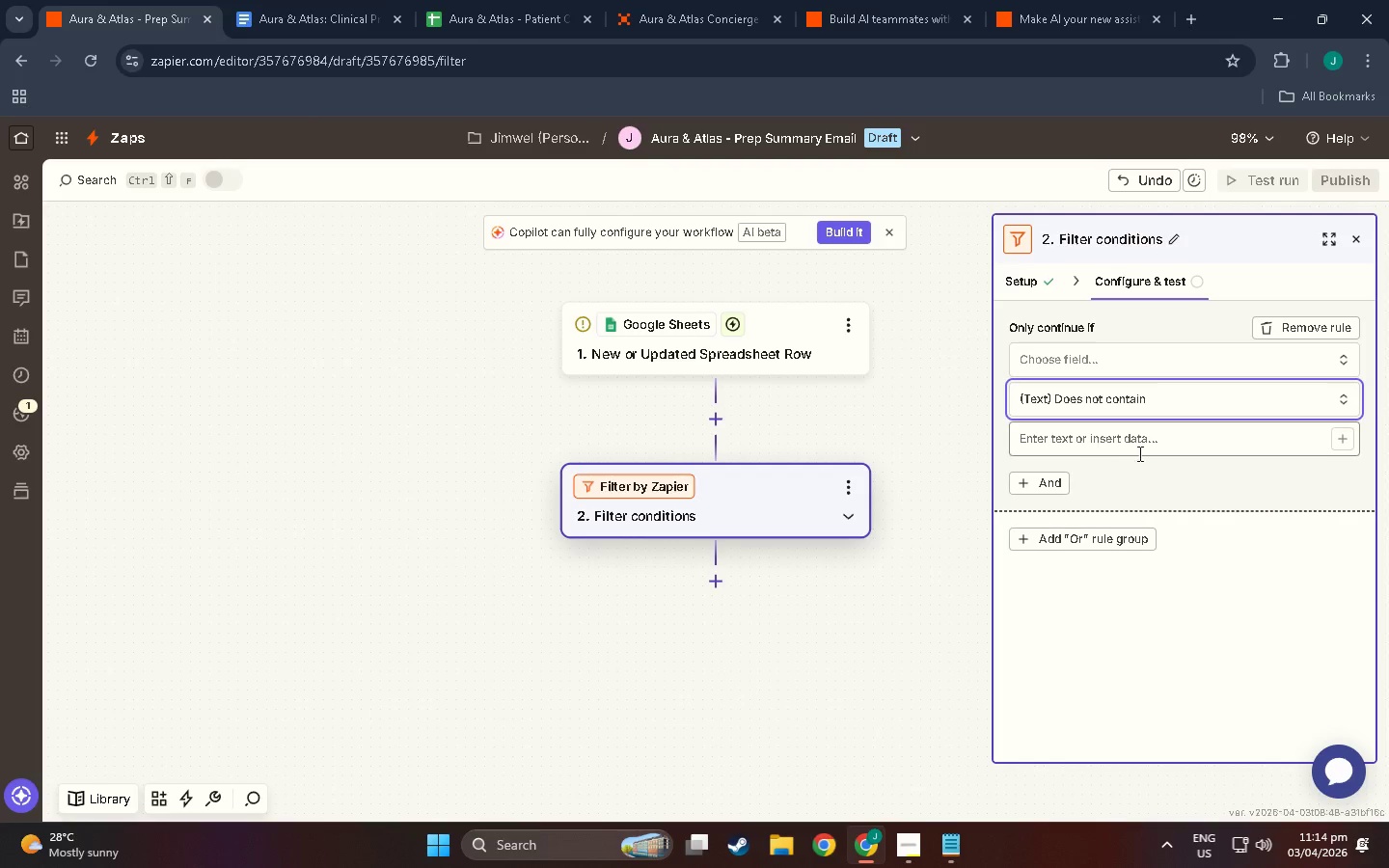 
left_click([1216, 459])
 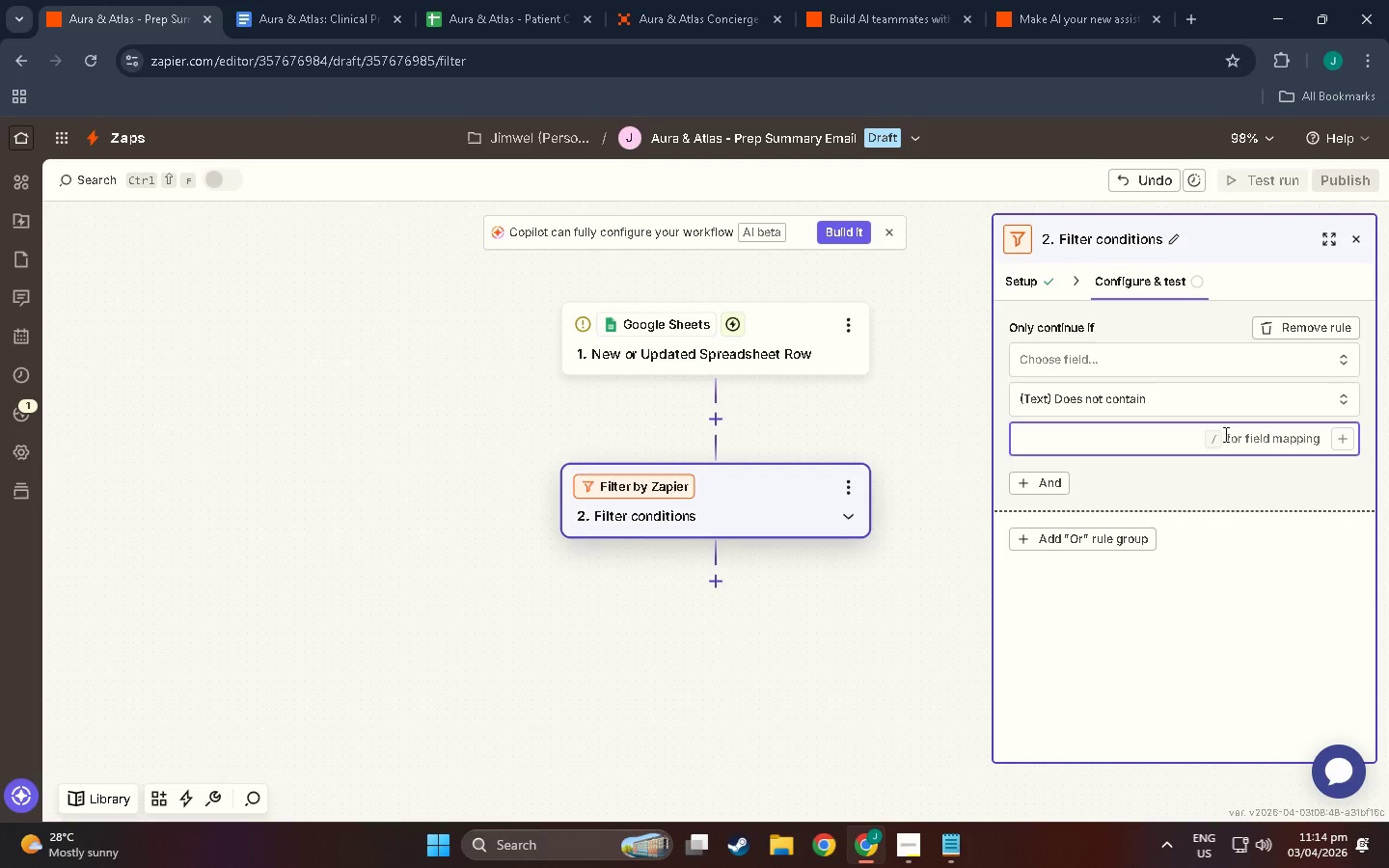 
left_click([1119, 441])
 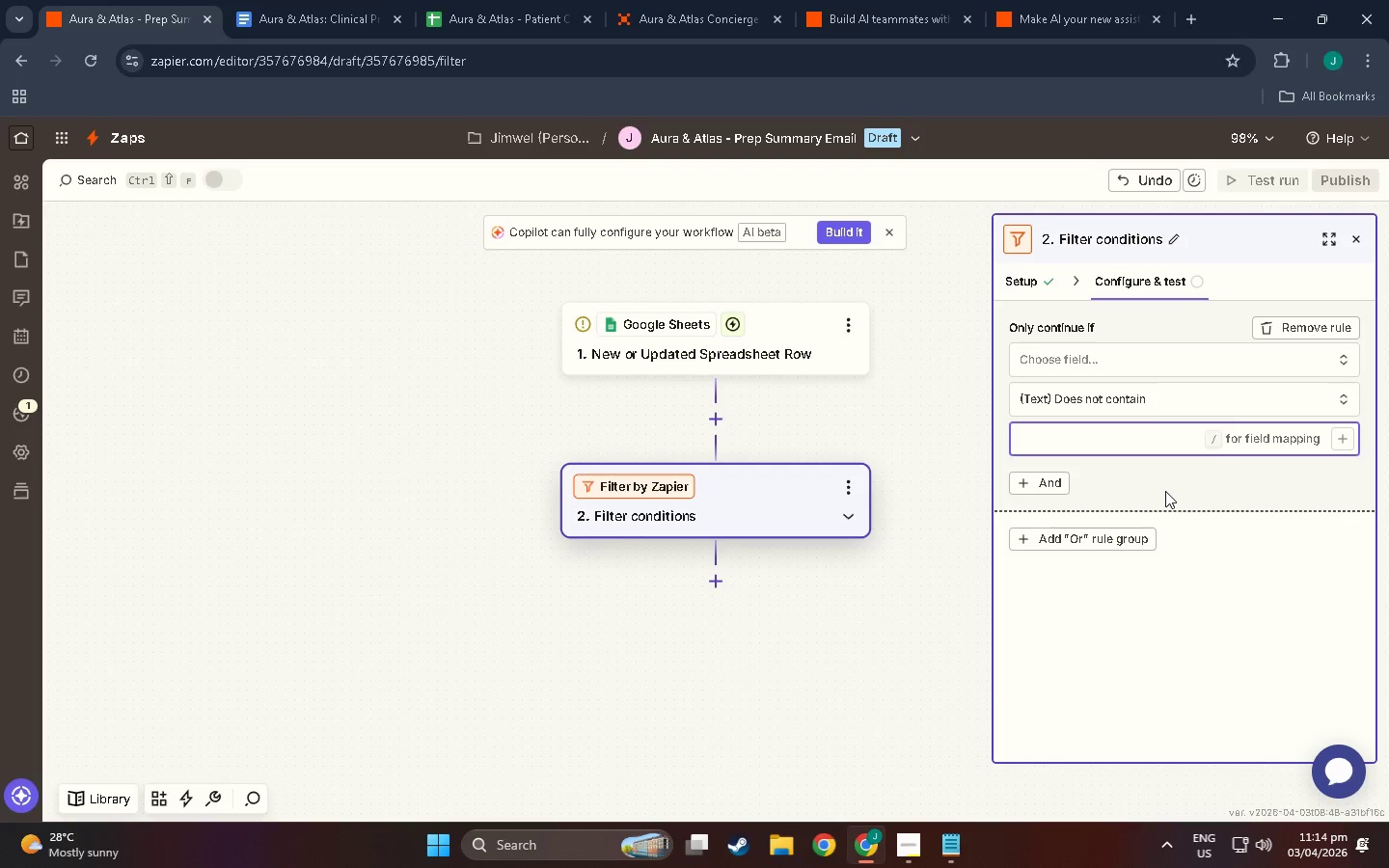 
left_click([1165, 491])
 